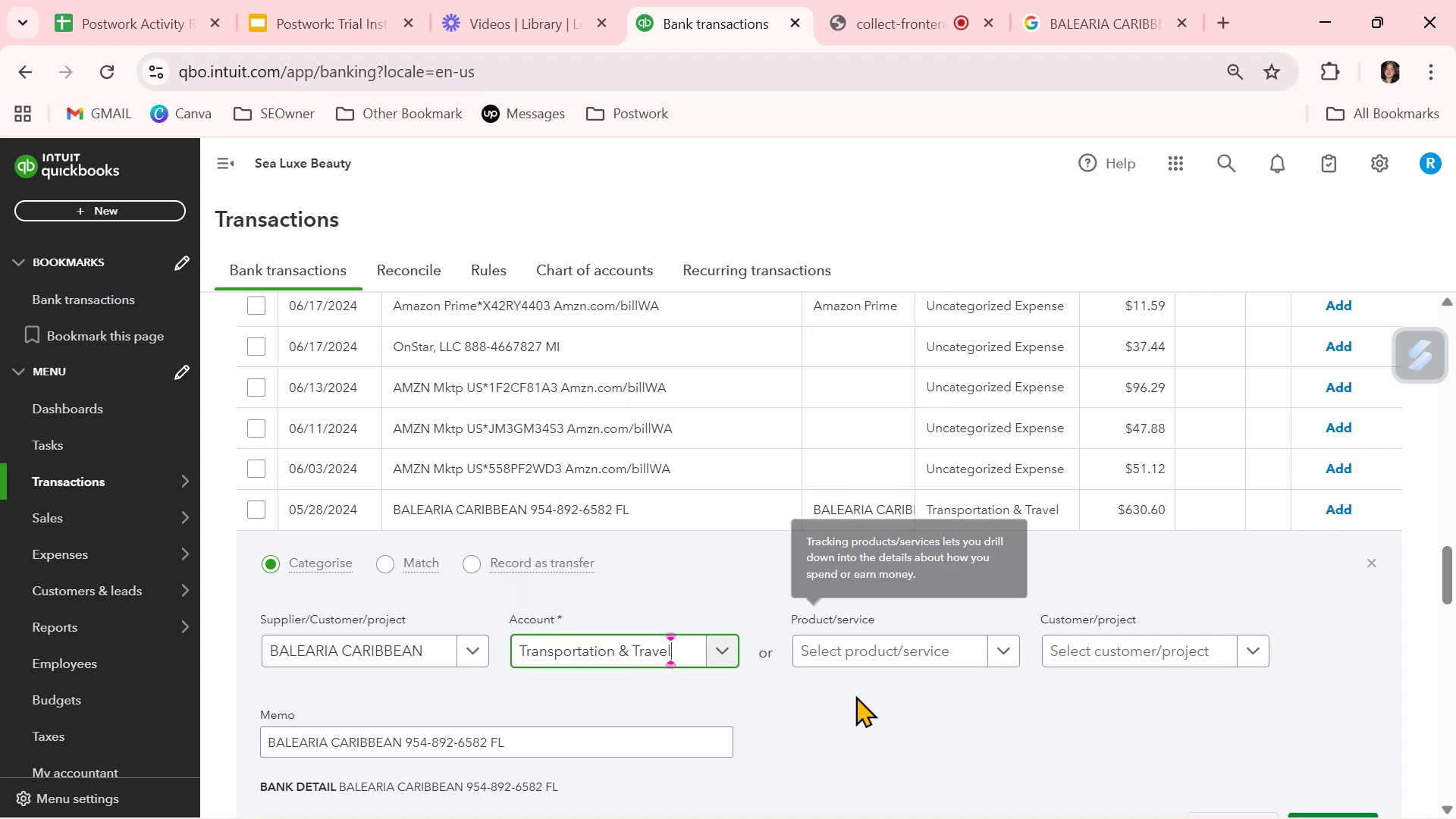 
left_click([859, 707])
 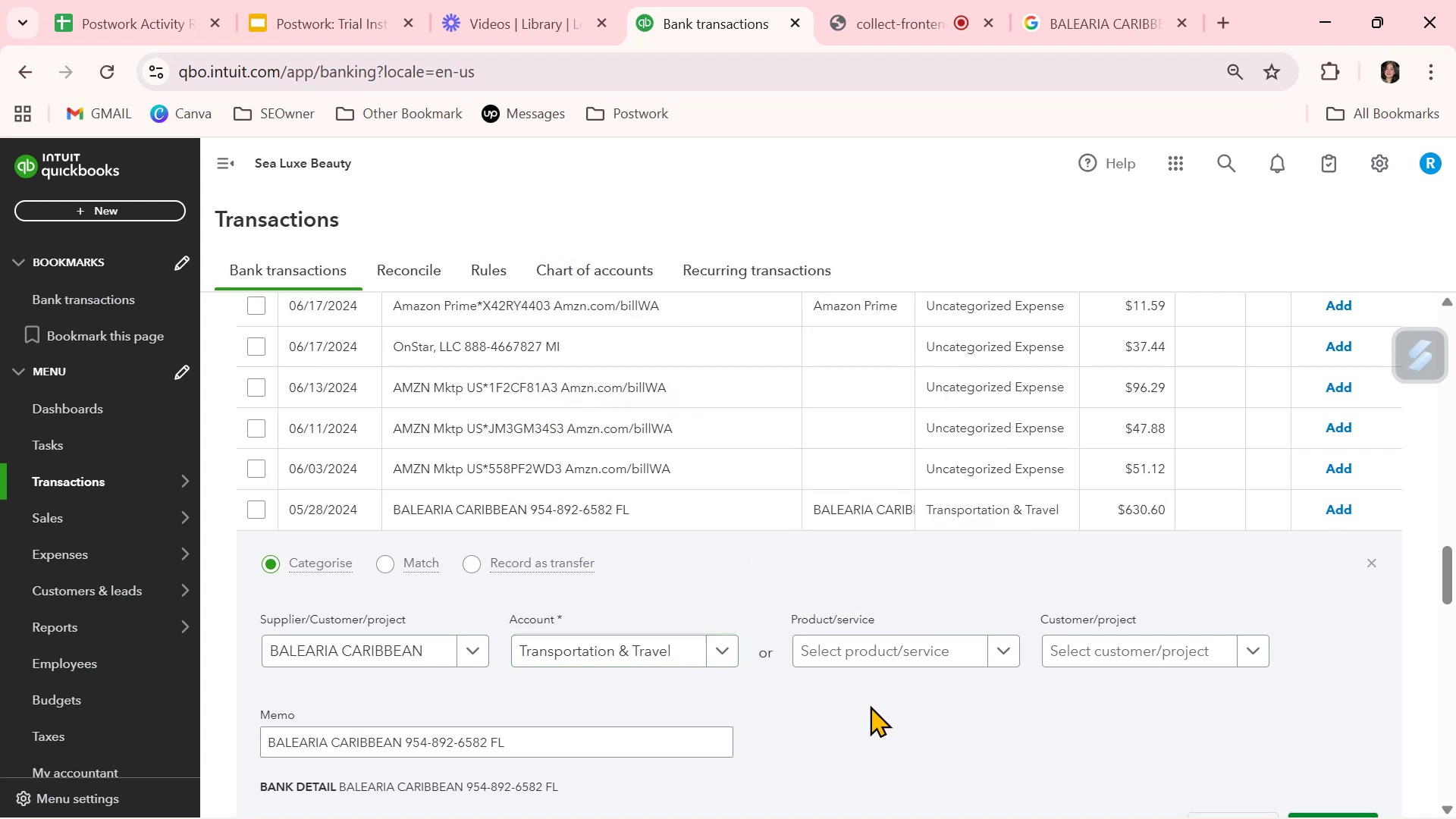 
scroll: coordinate [870, 705], scroll_direction: down, amount: 1.0
 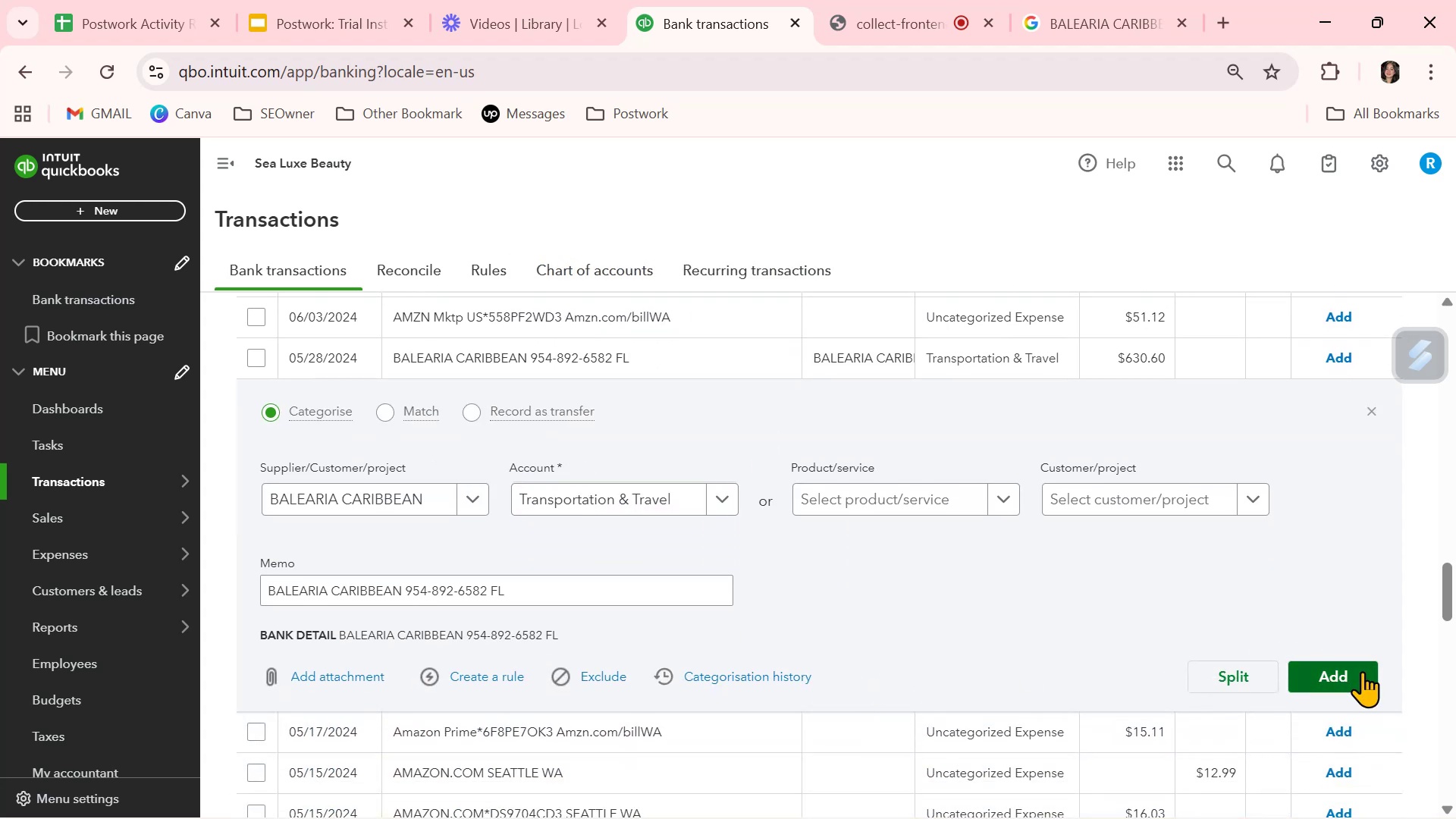 
left_click([1362, 671])
 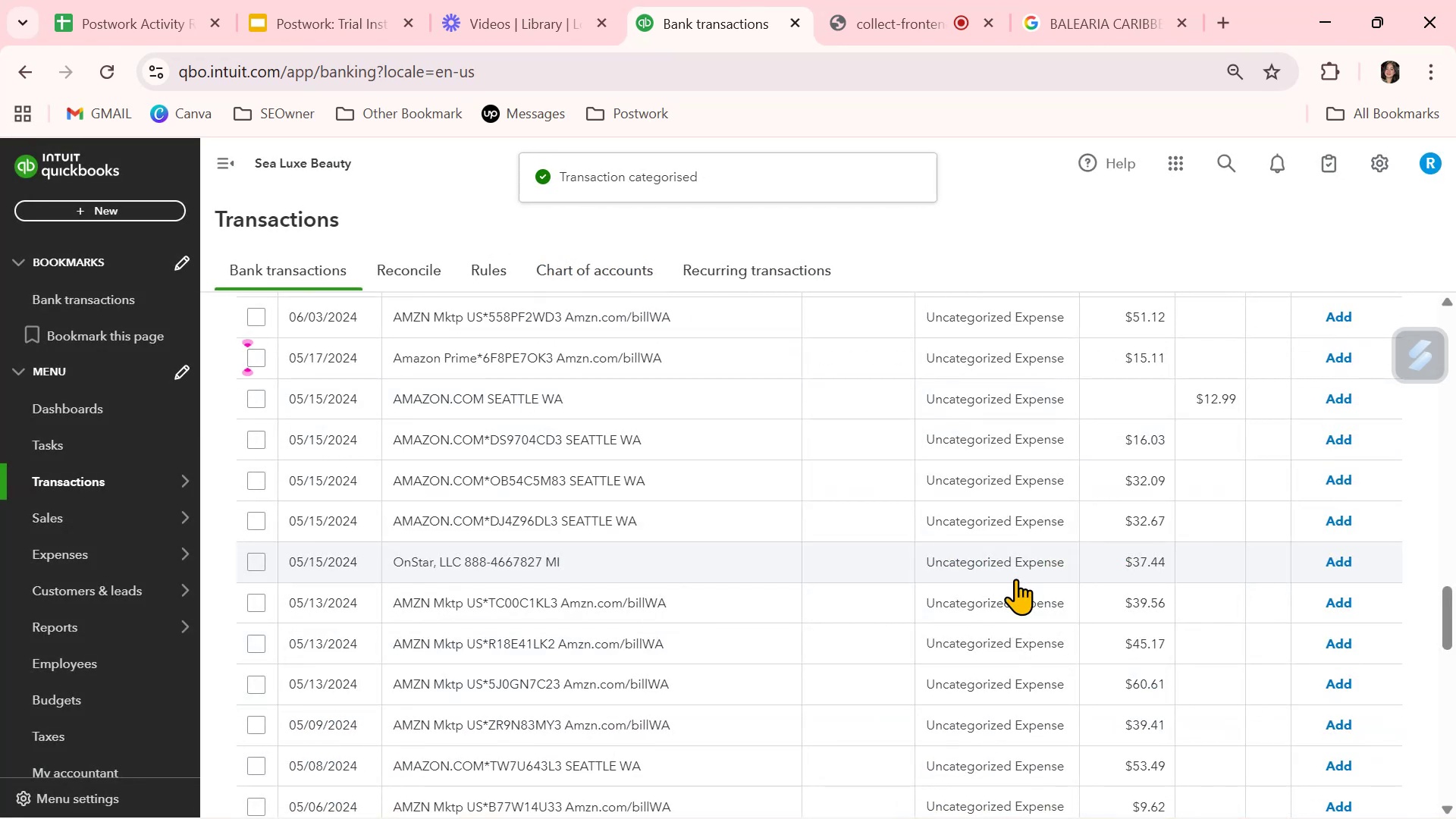 
wait(5.98)
 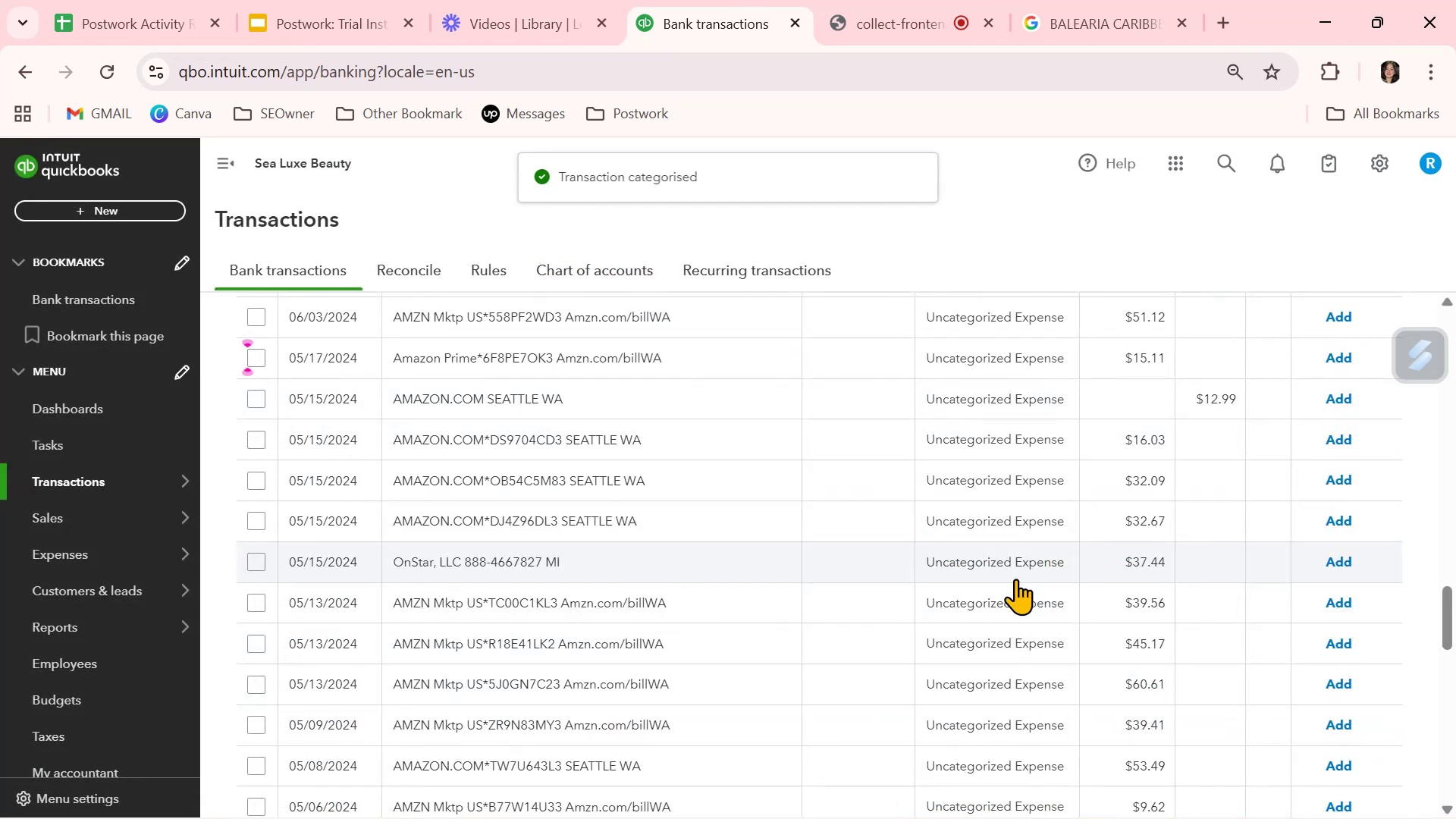 
scroll: coordinate [1015, 579], scroll_direction: down, amount: 2.0
 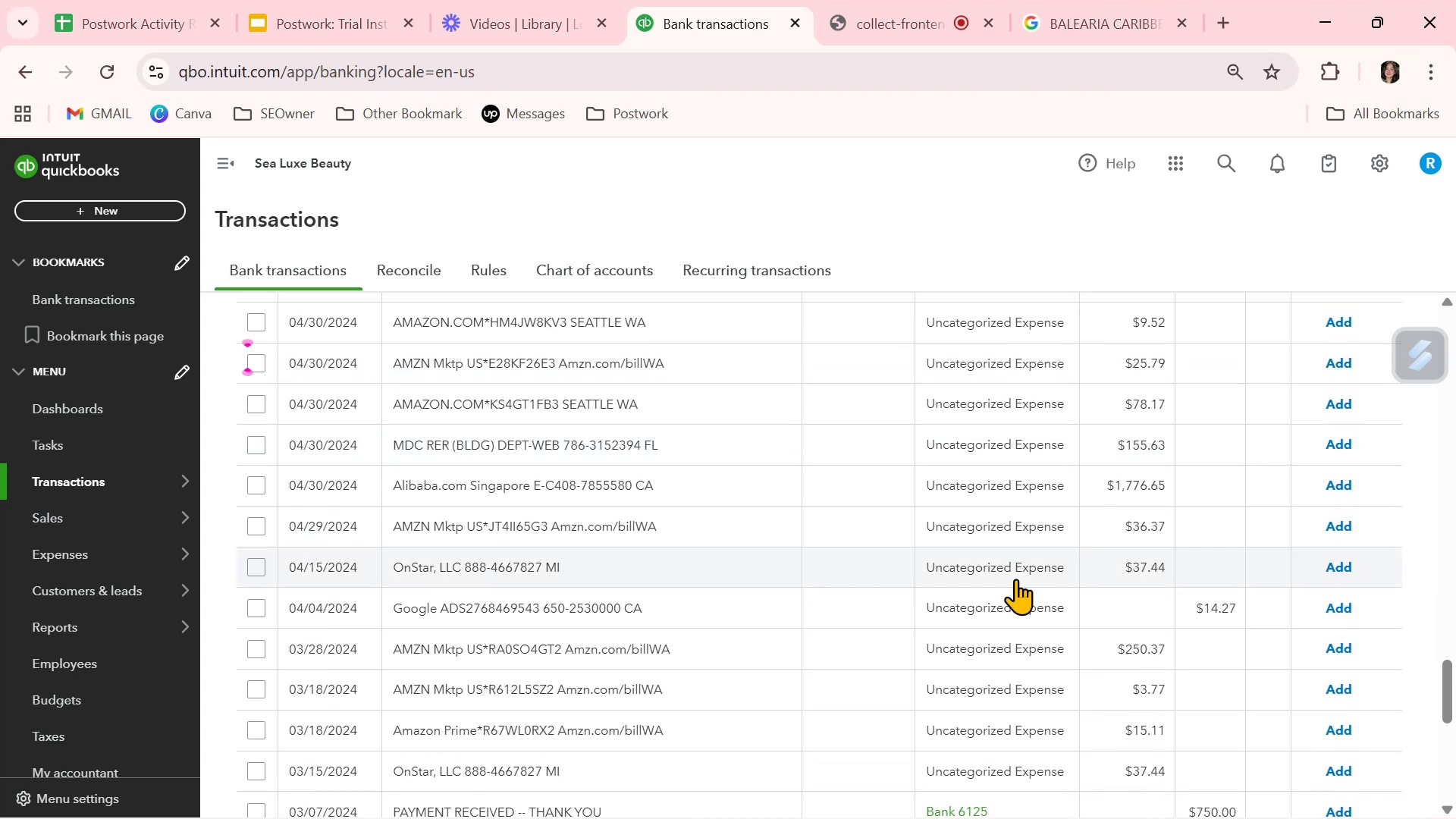 
wait(8.22)
 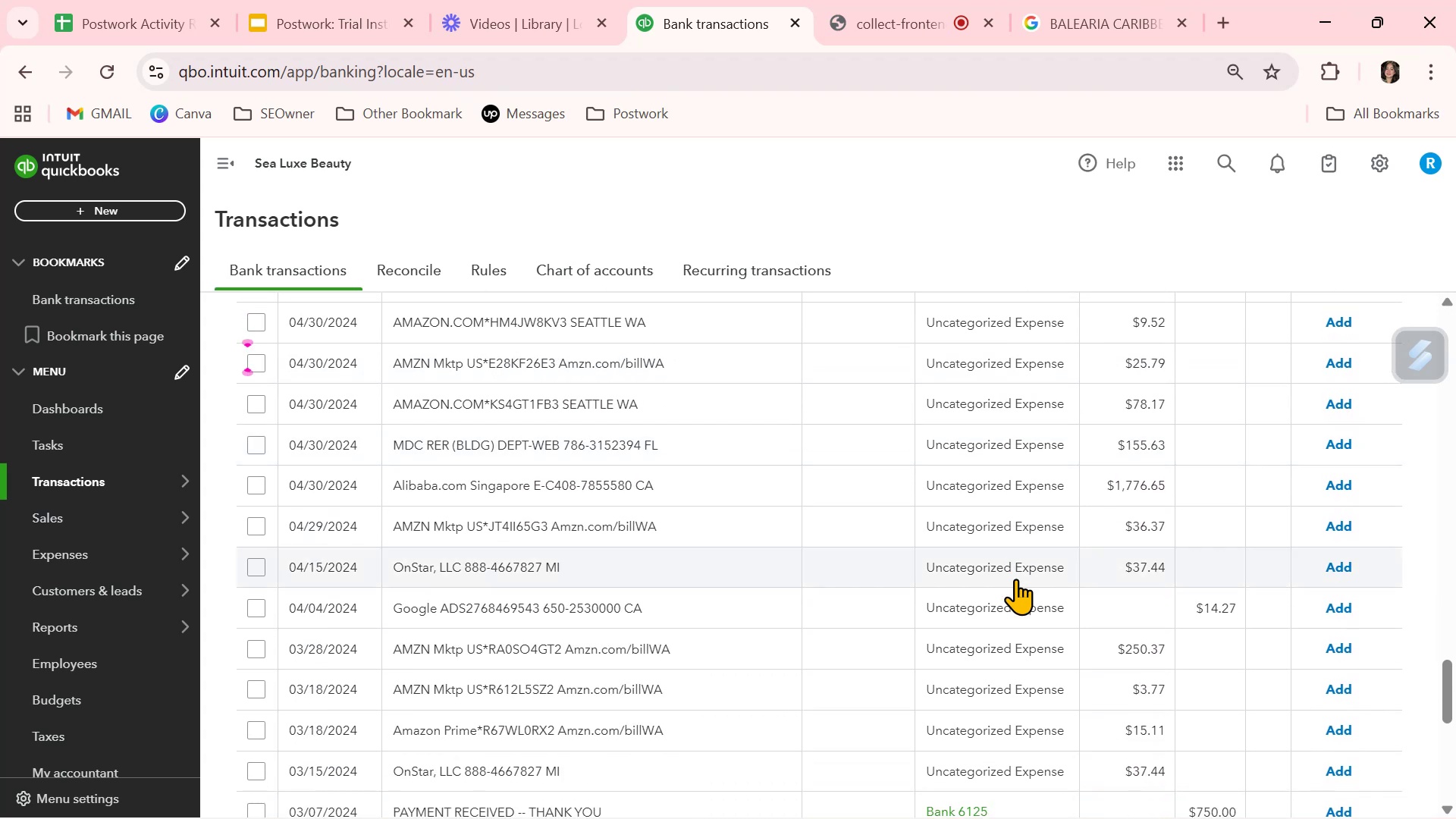 
left_click([849, 615])
 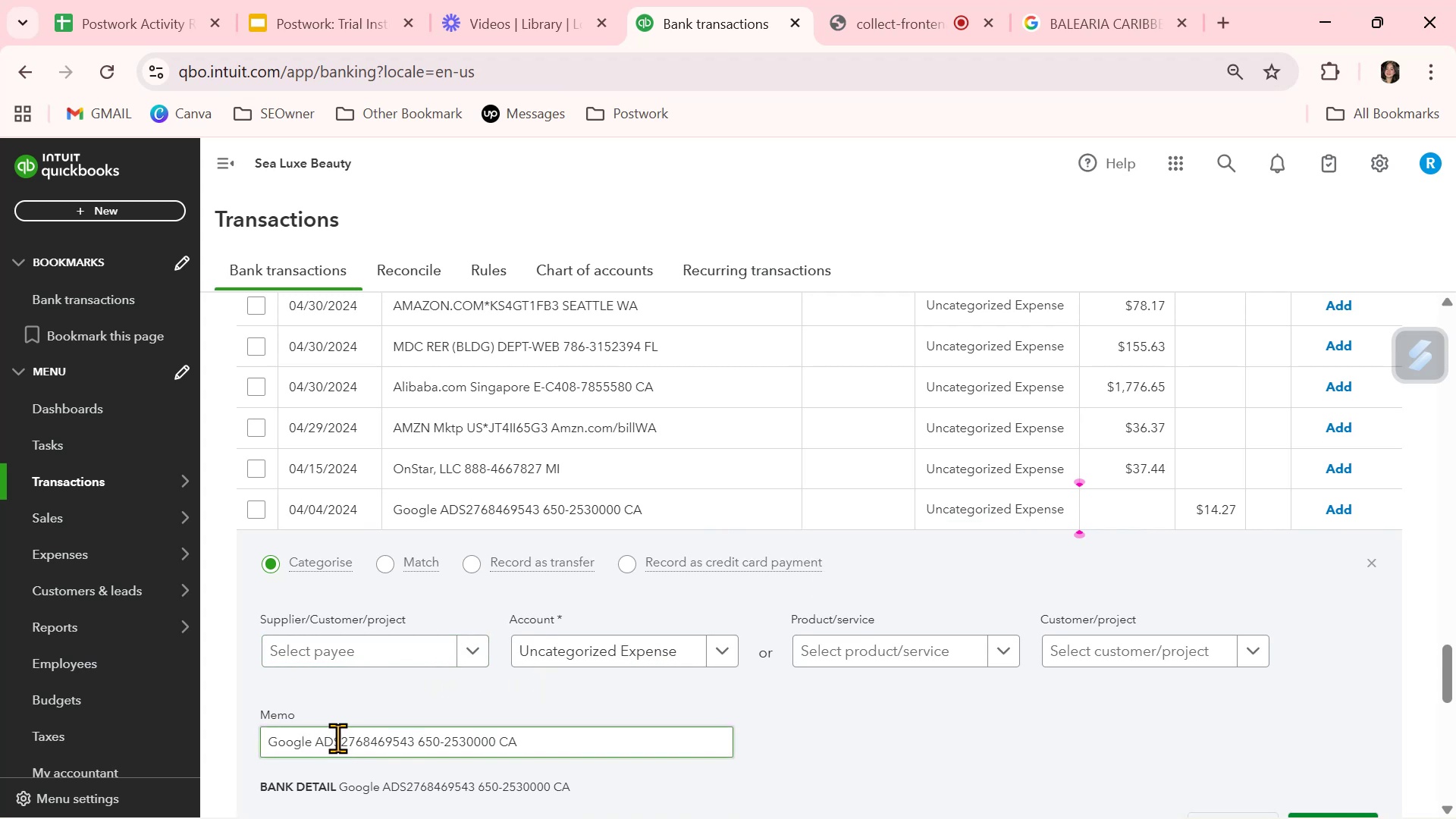 
left_click_drag(start_coordinate=[342, 740], to_coordinate=[140, 733])
 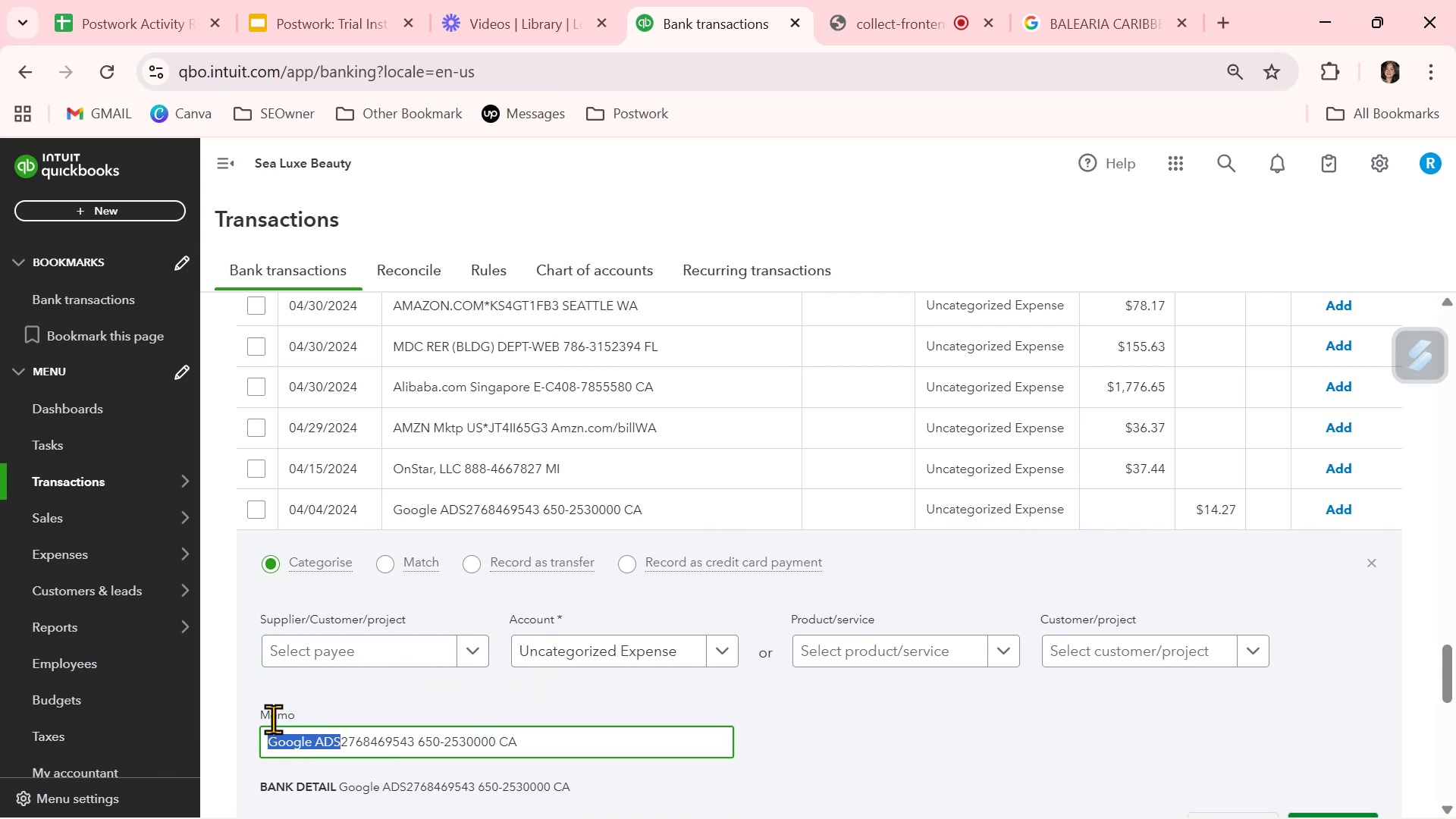 
key(Control+ControlLeft)
 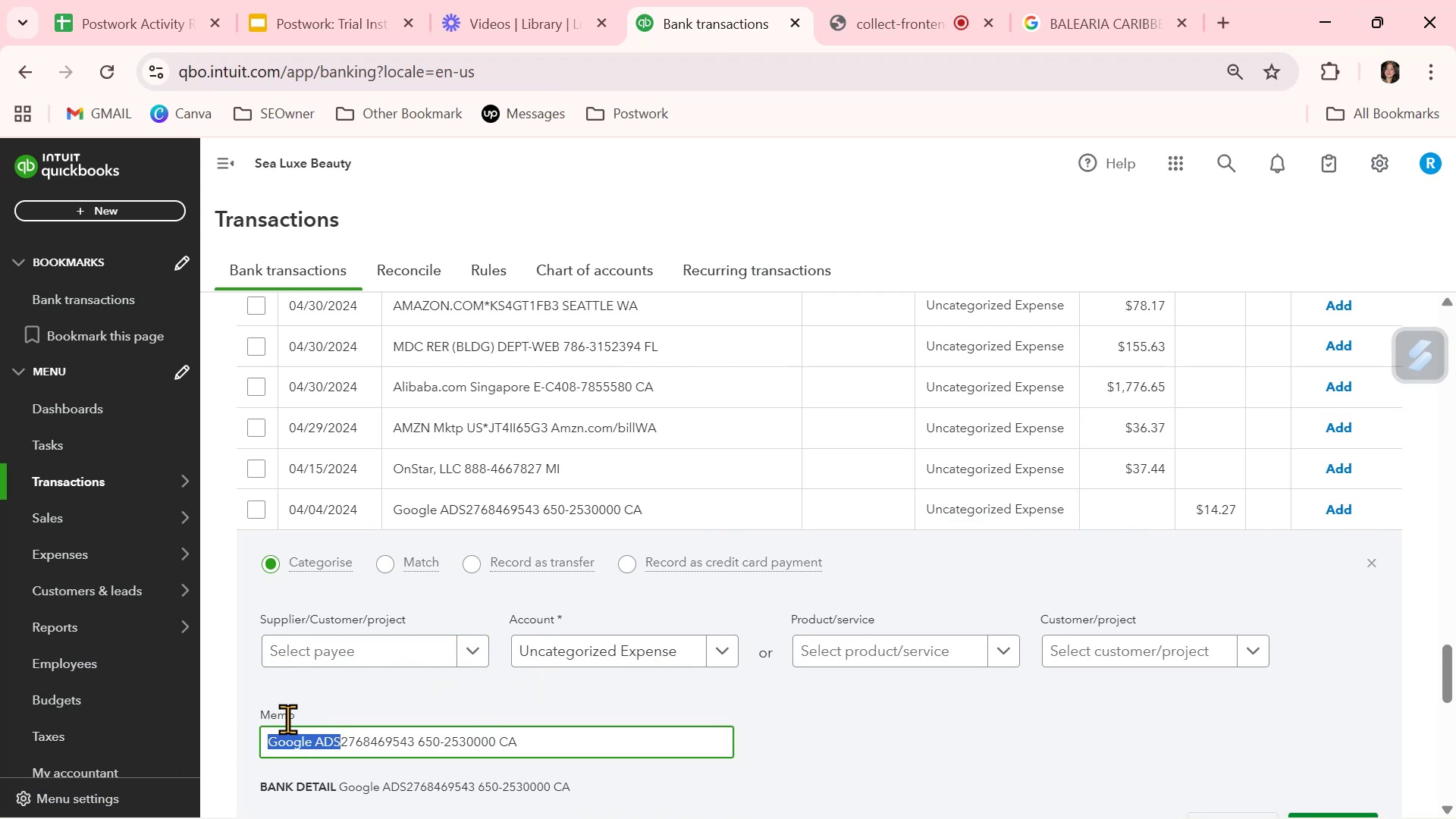 
key(Control+C)
 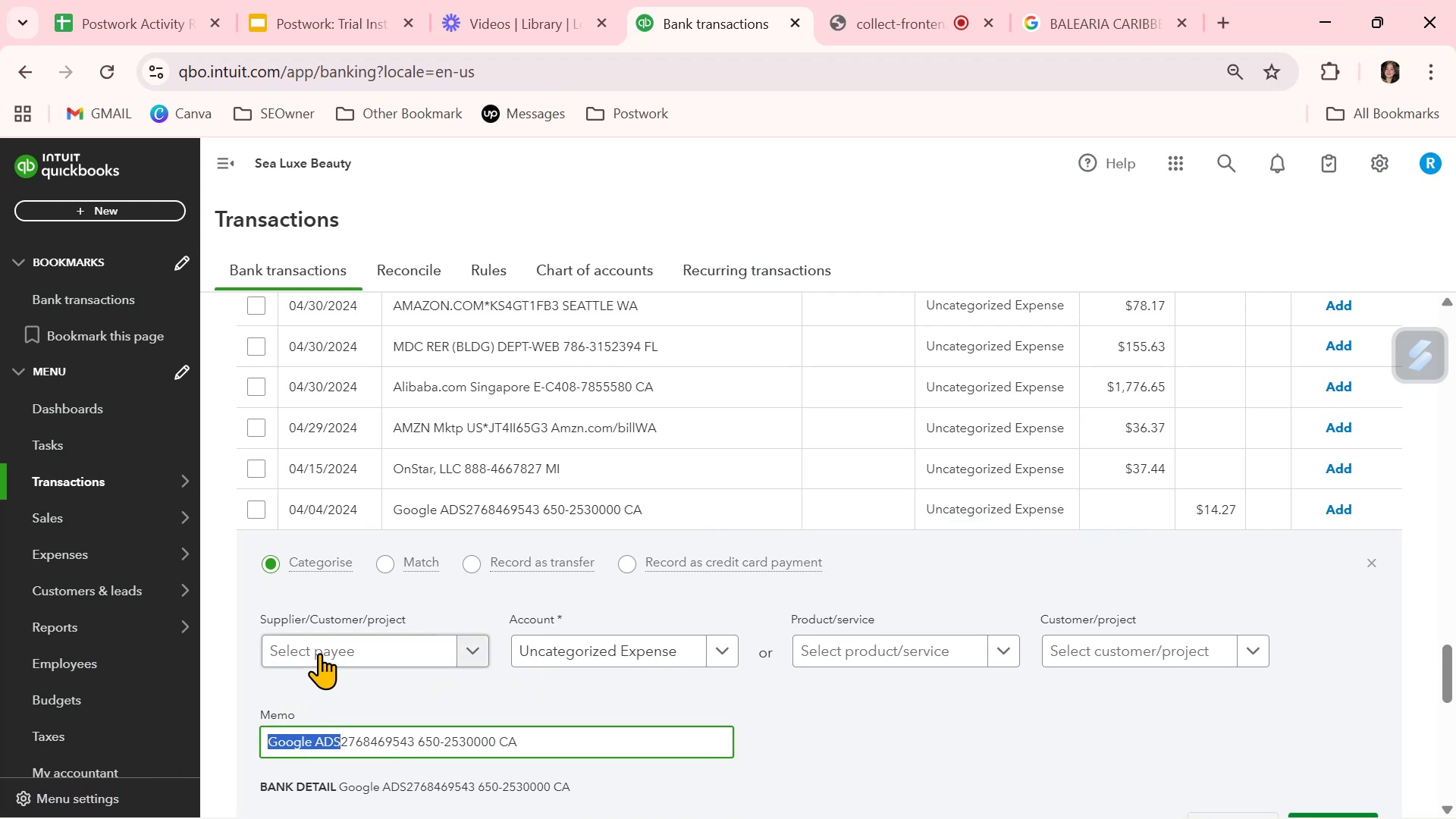 
left_click([322, 651])
 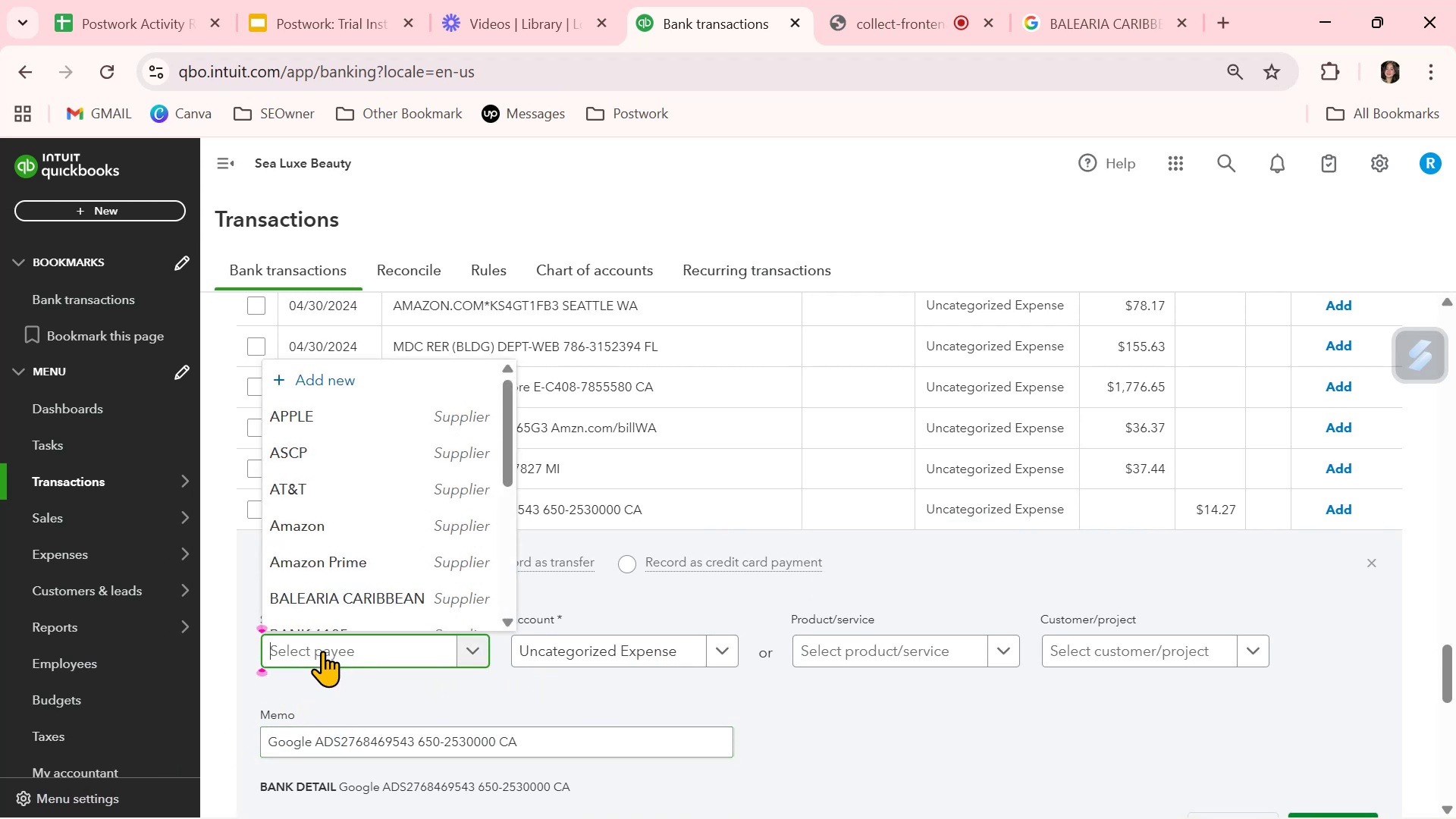 
key(Control+ControlLeft)
 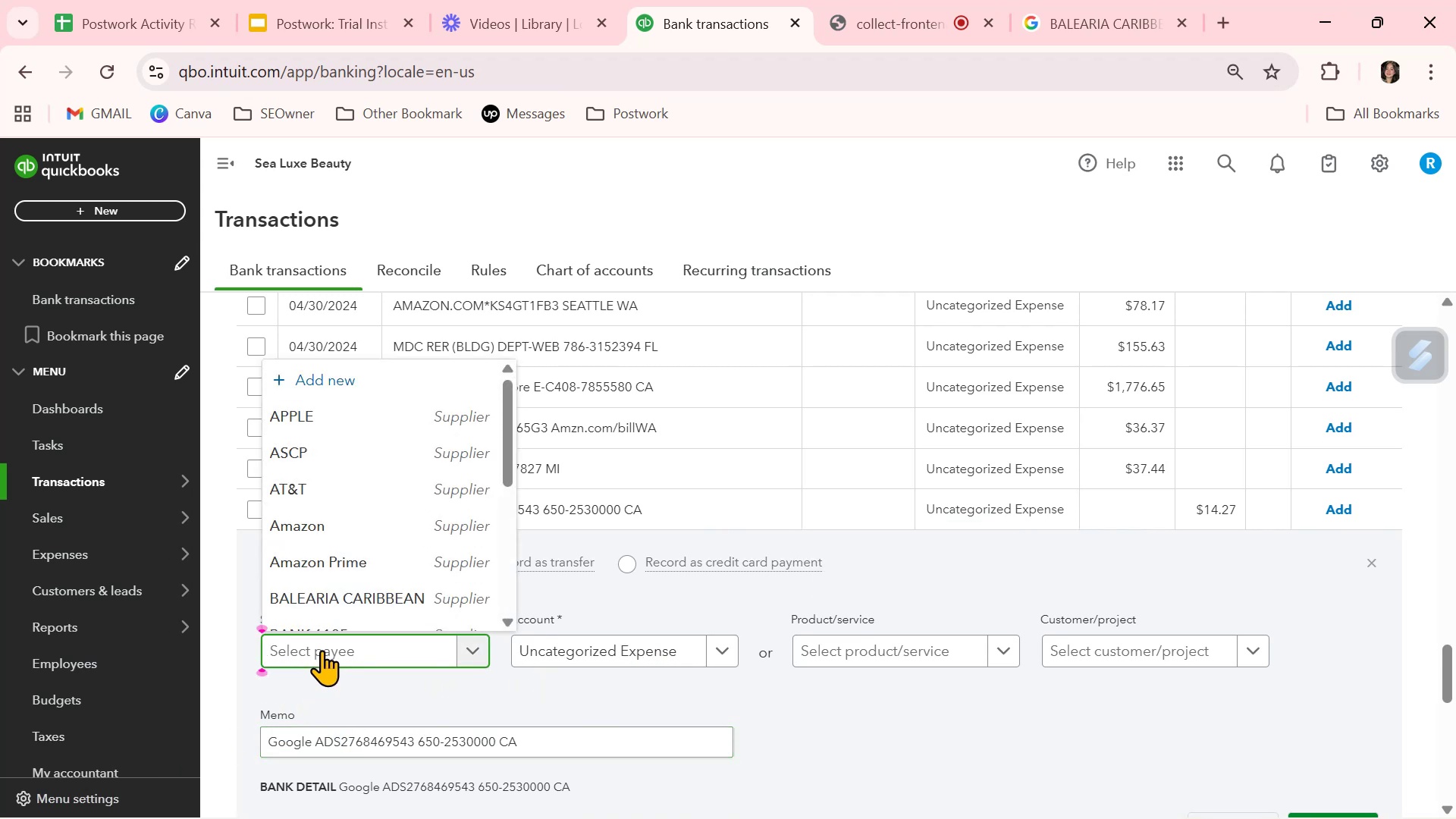 
key(Control+V)
 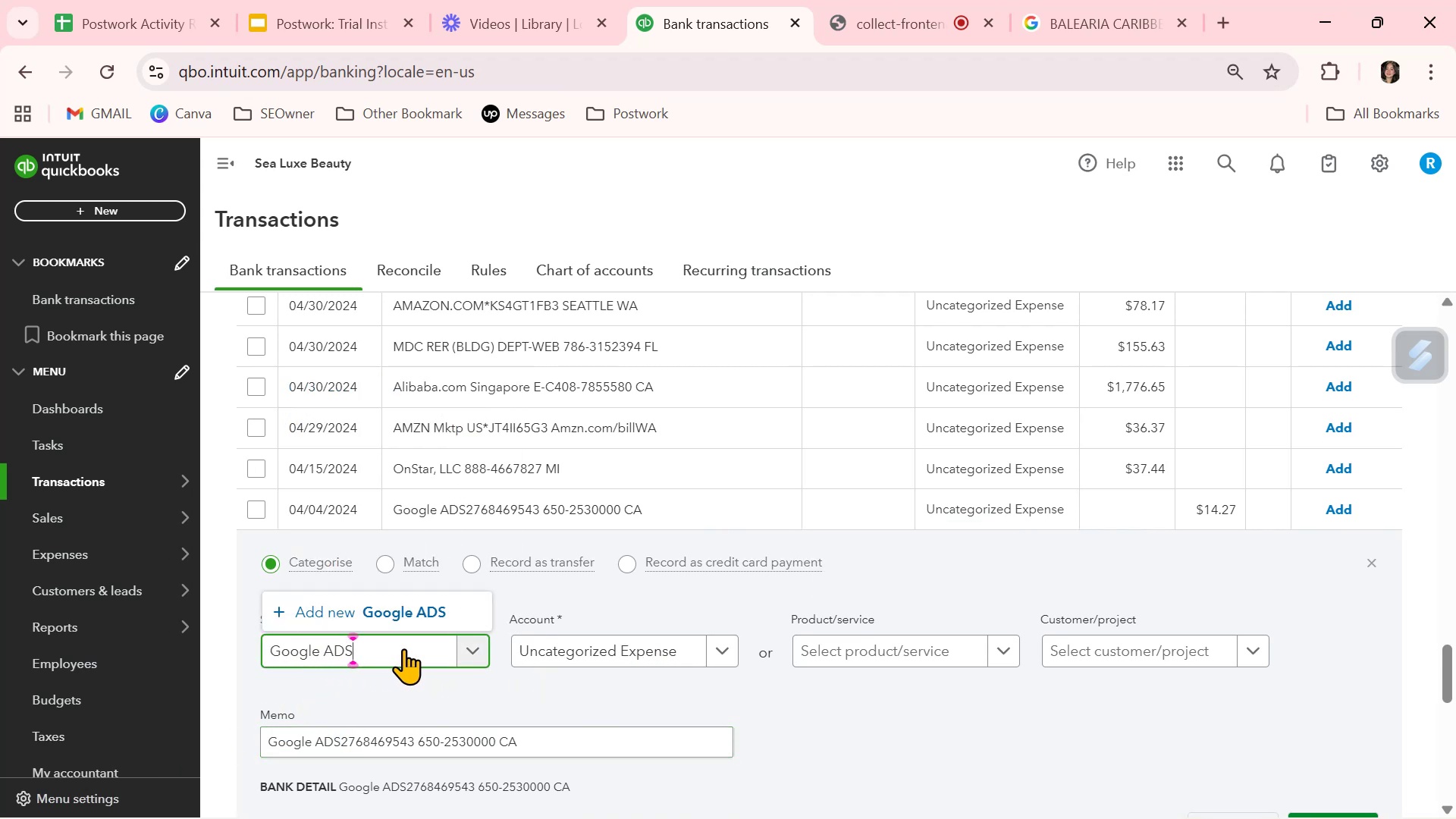 
left_click([444, 614])
 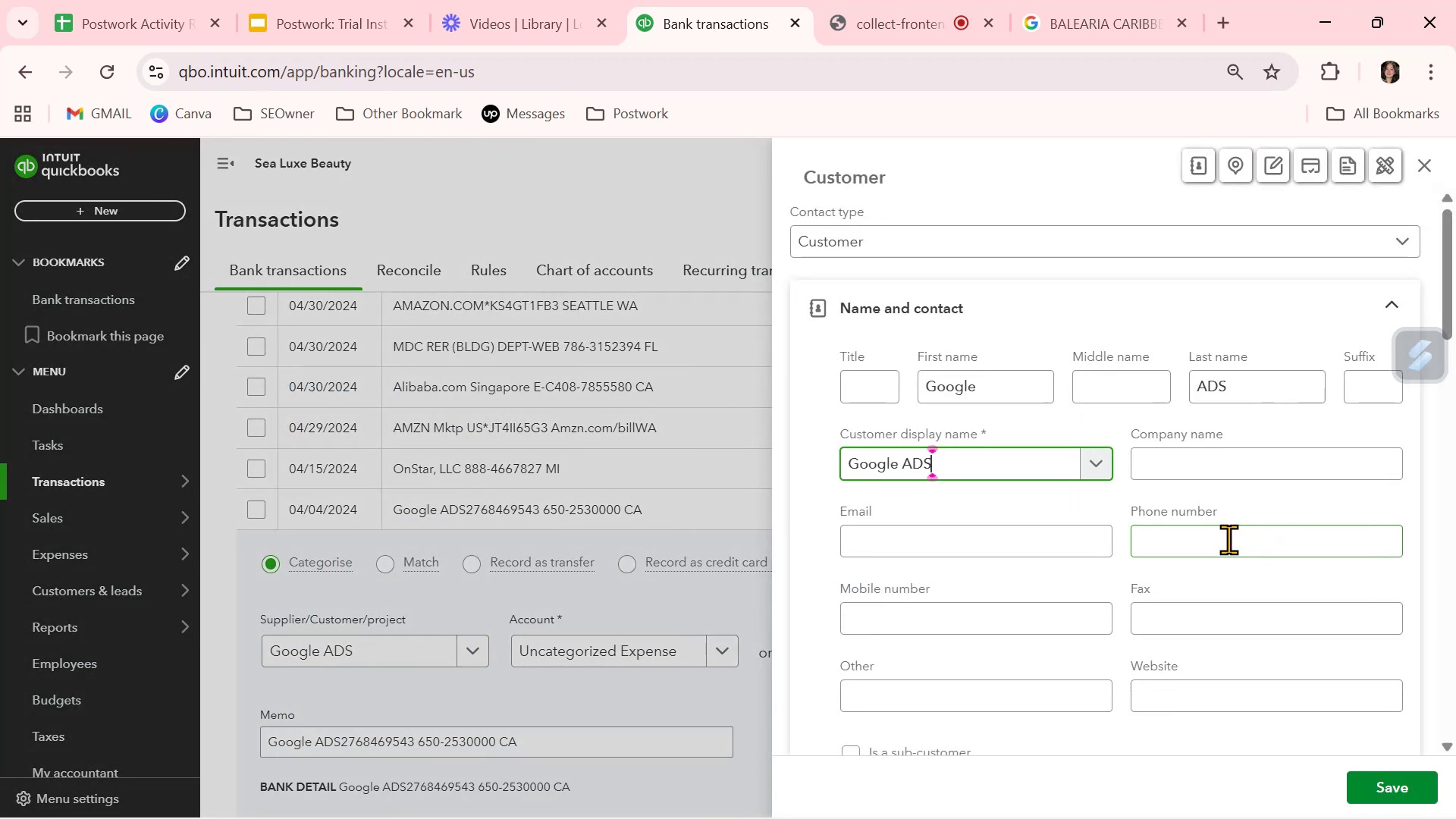 
left_click_drag(start_coordinate=[1047, 391], to_coordinate=[802, 363])
 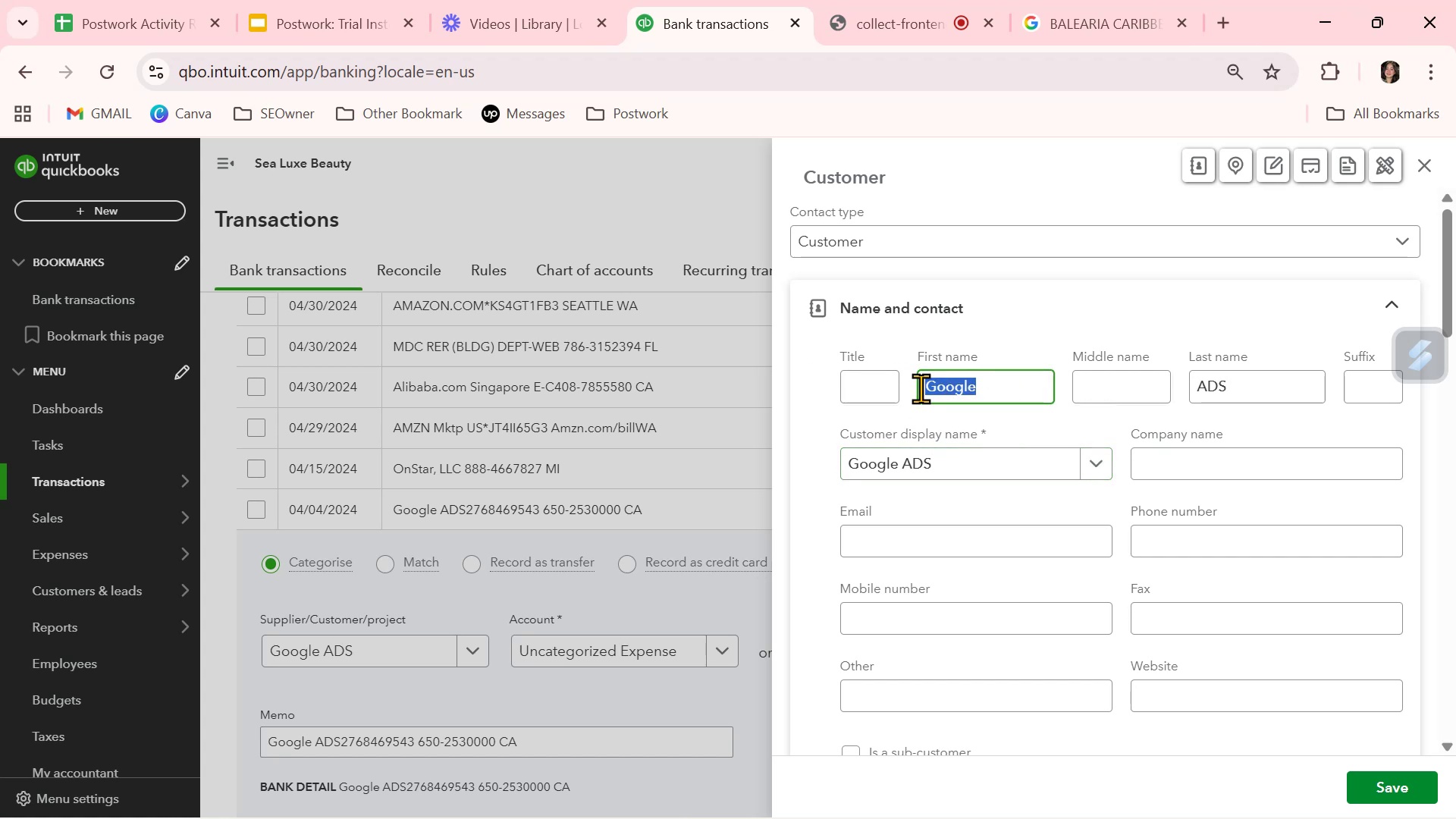 
key(Backspace)
 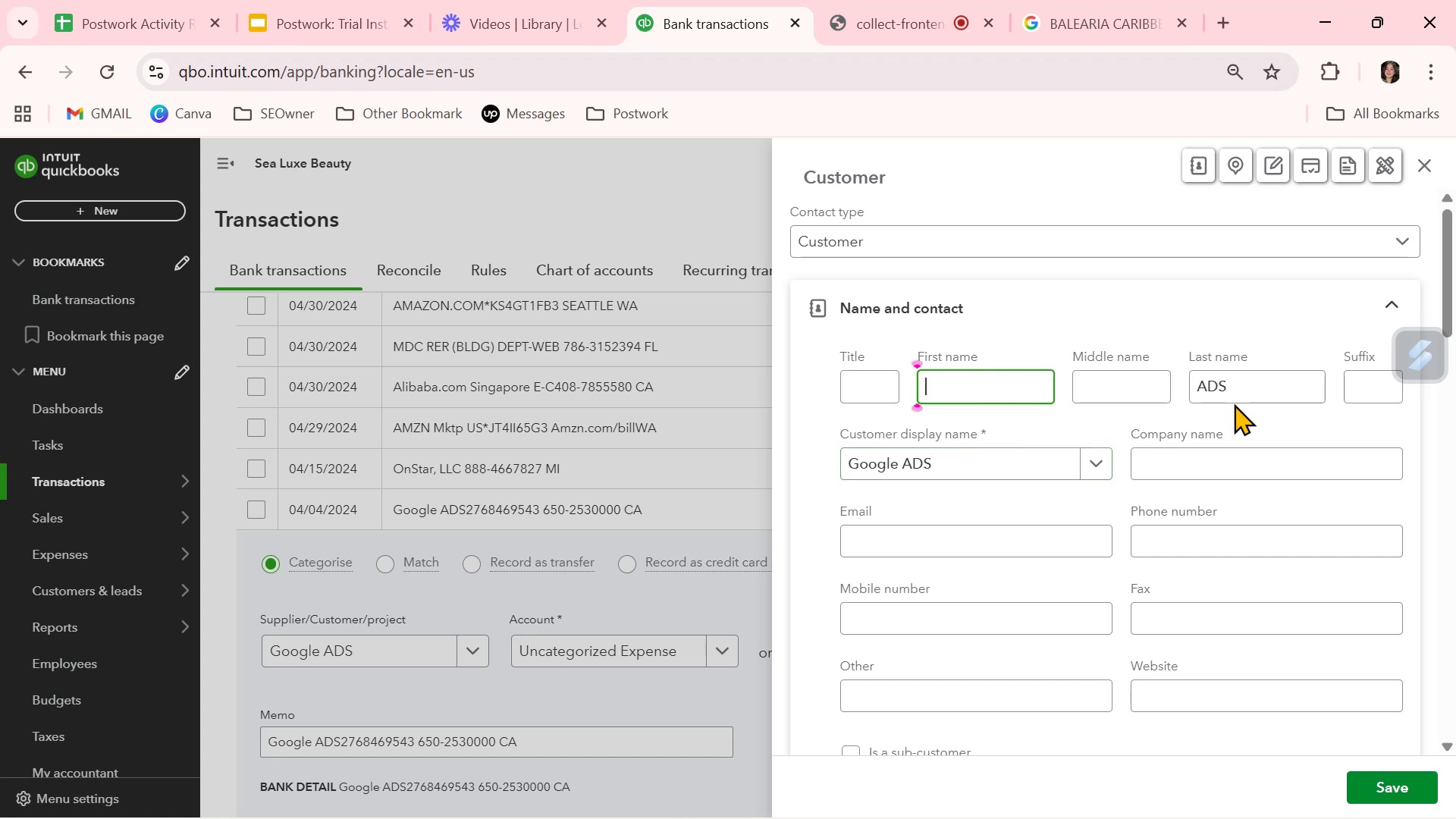 
left_click_drag(start_coordinate=[1291, 389], to_coordinate=[1131, 391])
 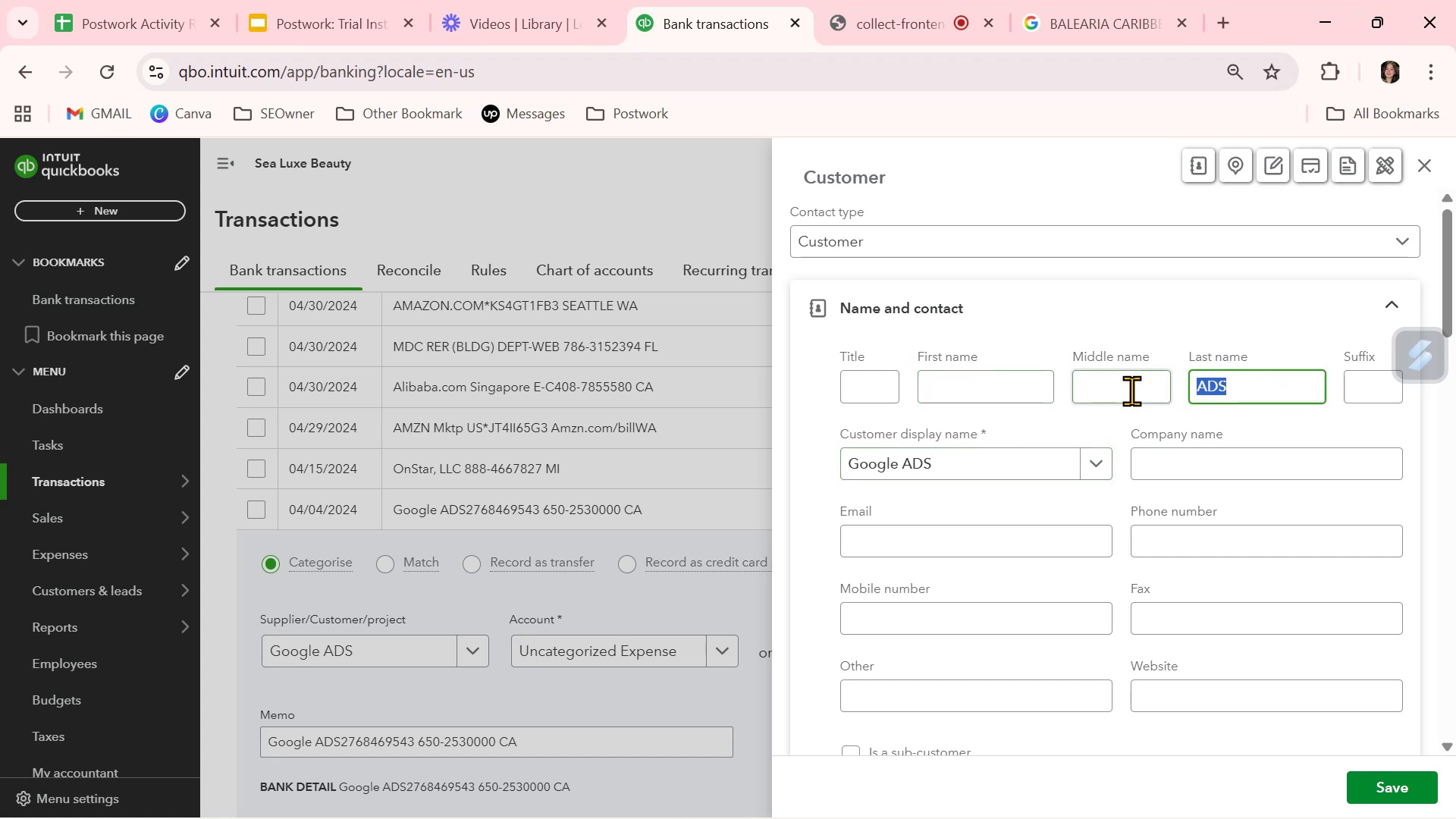 
key(Backspace)
 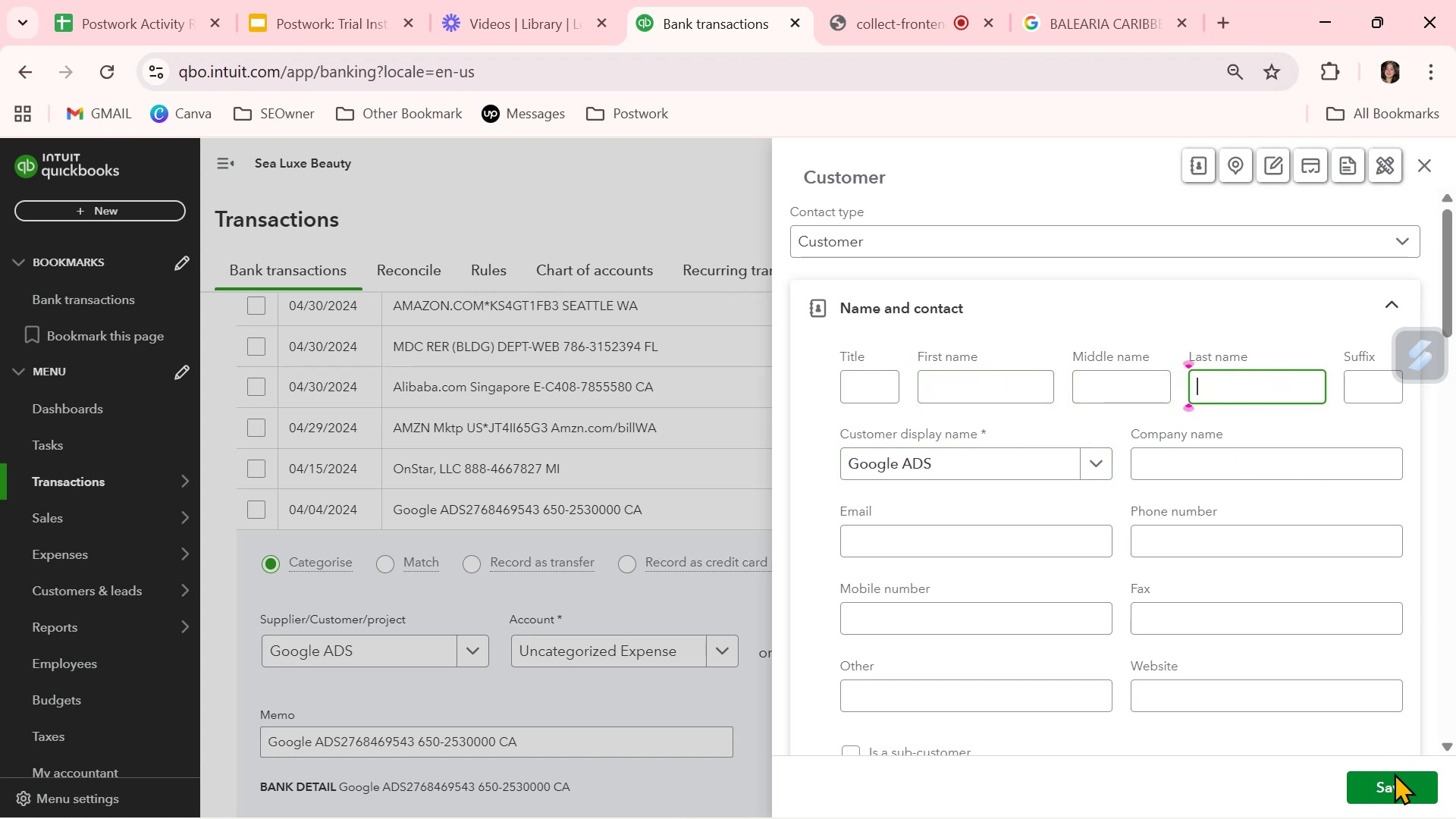 
left_click([1394, 787])
 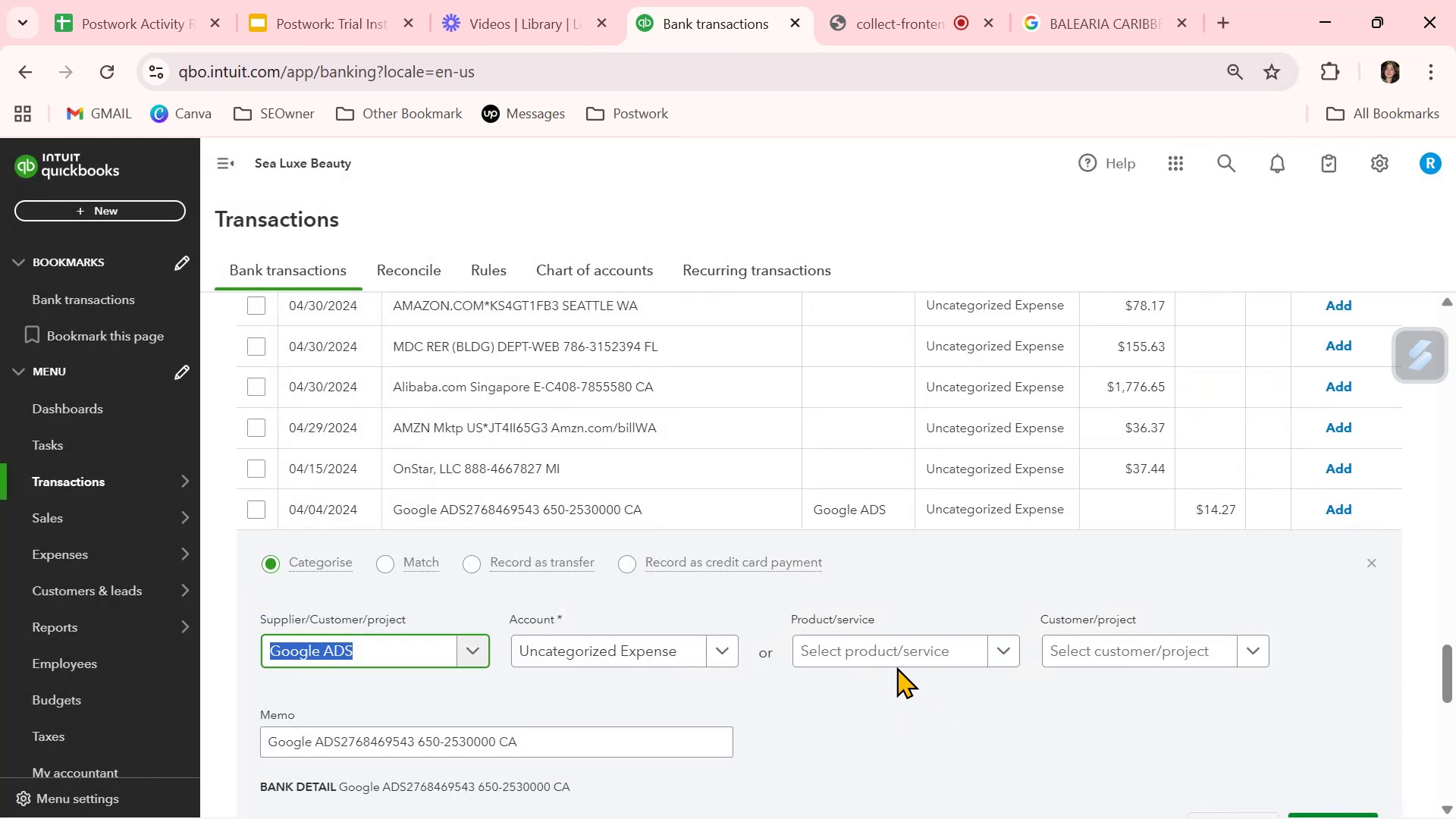 
left_click([716, 642])
 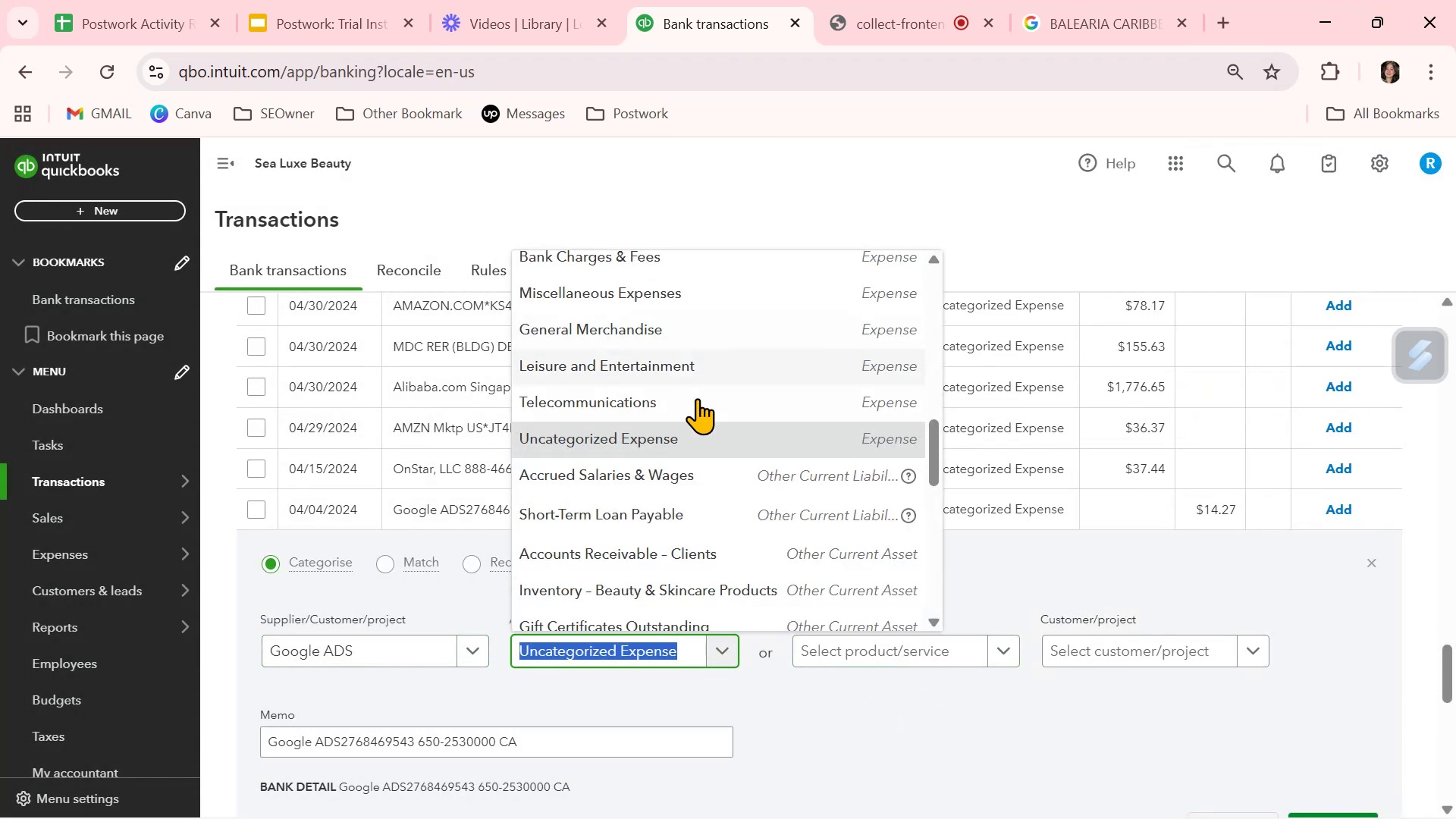 
scroll: coordinate [664, 470], scroll_direction: up, amount: 9.0
 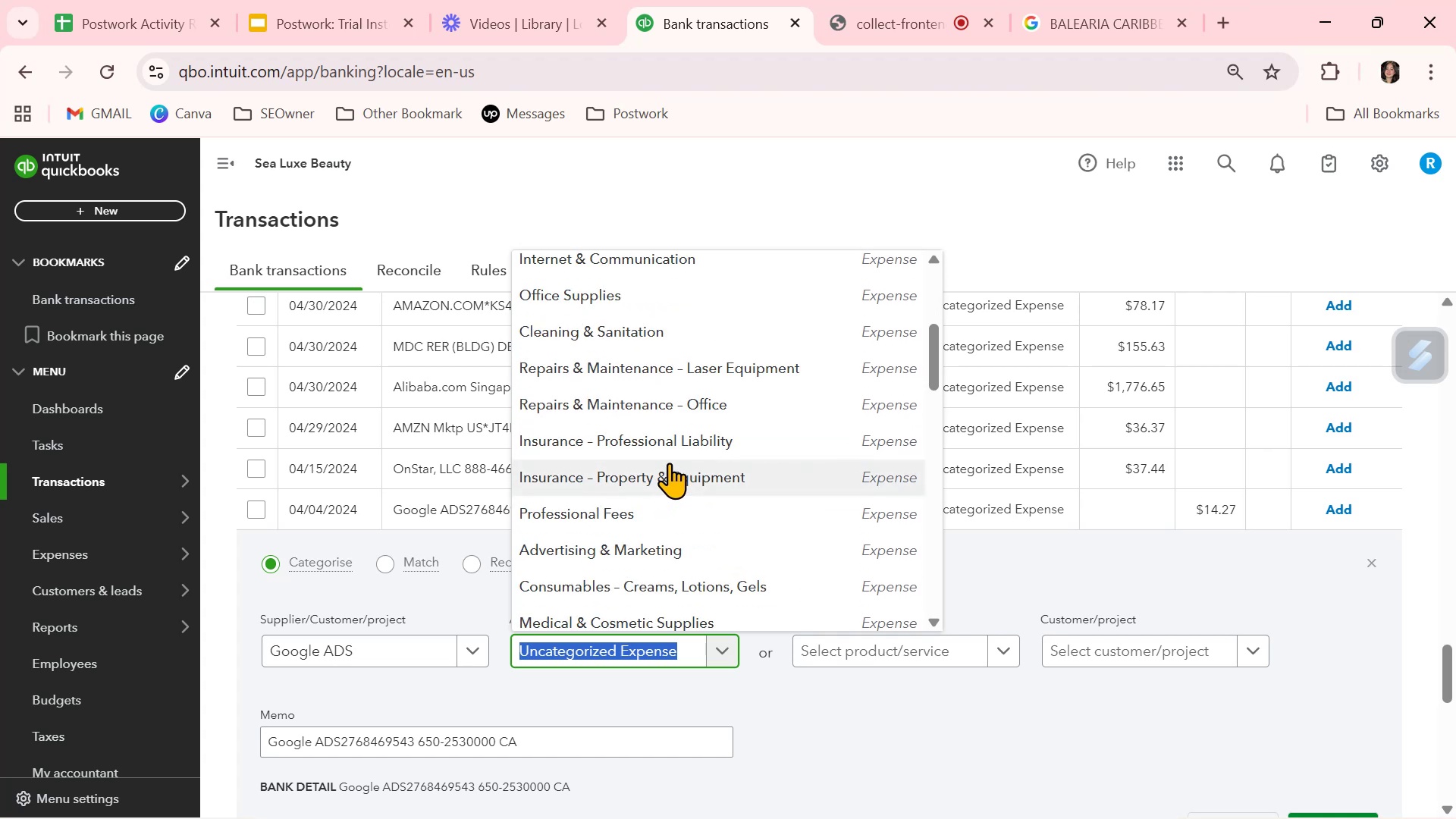 
scroll: coordinate [669, 463], scroll_direction: down, amount: 1.0
 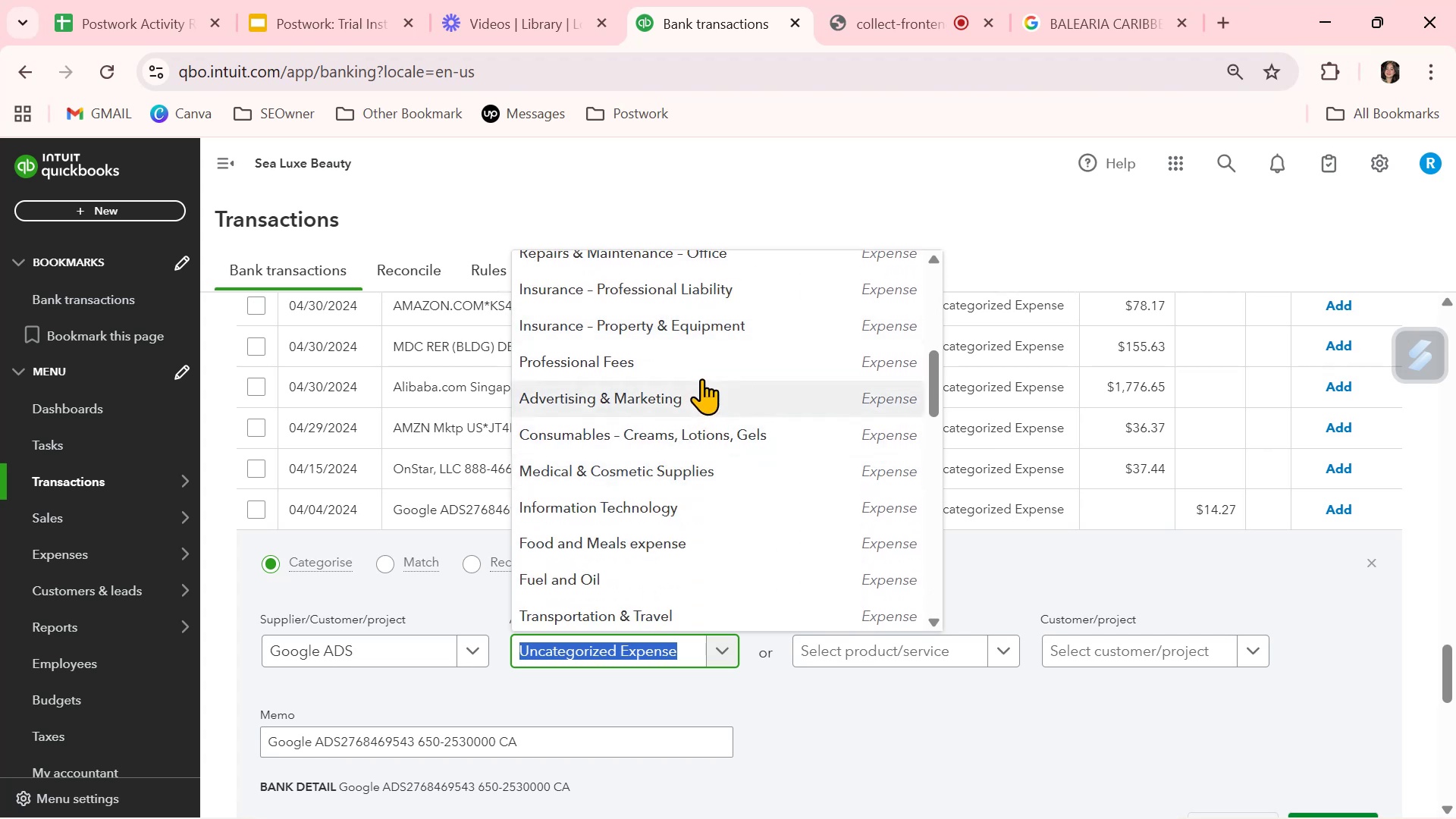 
left_click([695, 395])
 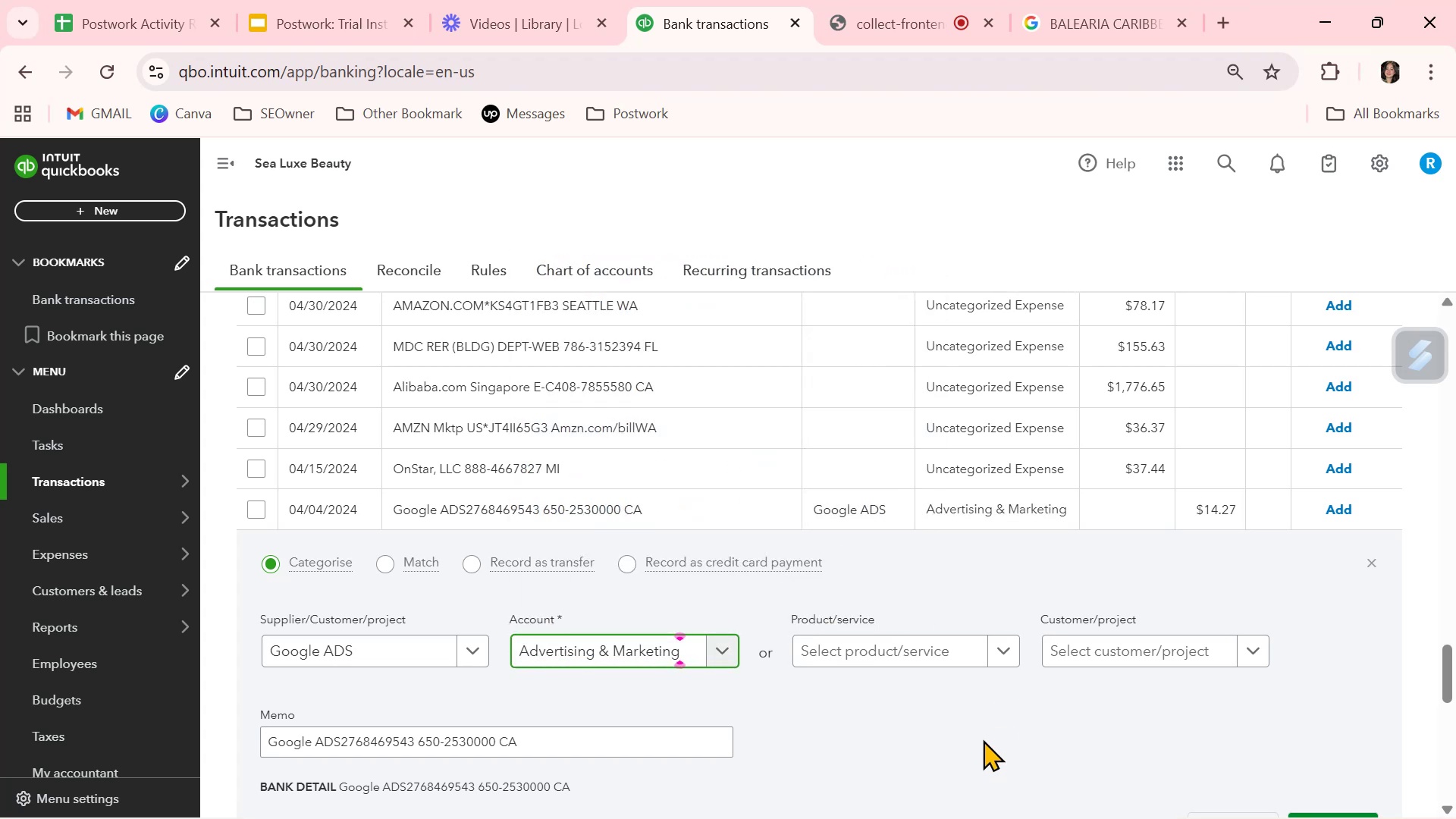 
left_click([977, 725])
 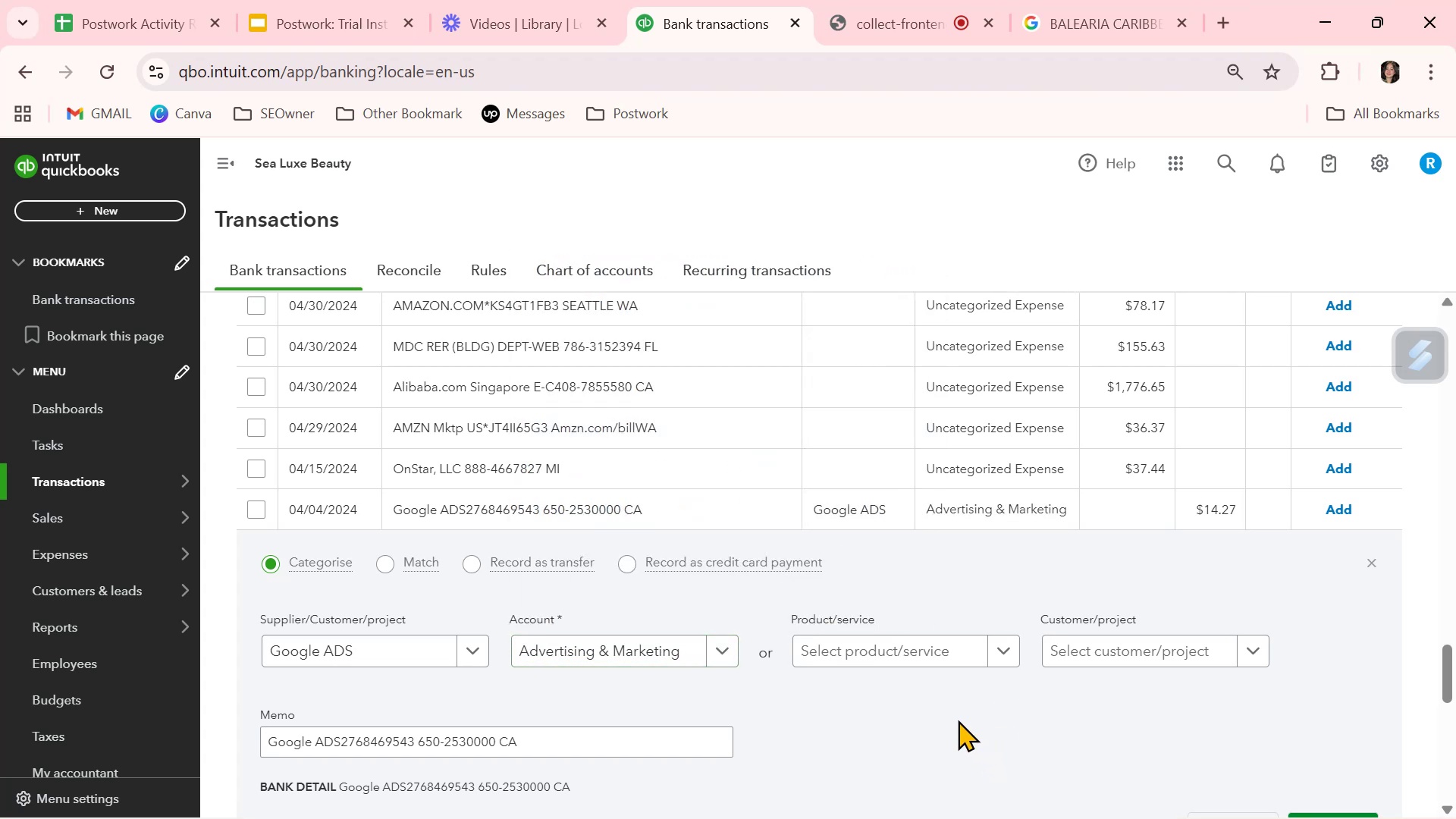 
scroll: coordinate [924, 722], scroll_direction: down, amount: 1.0
 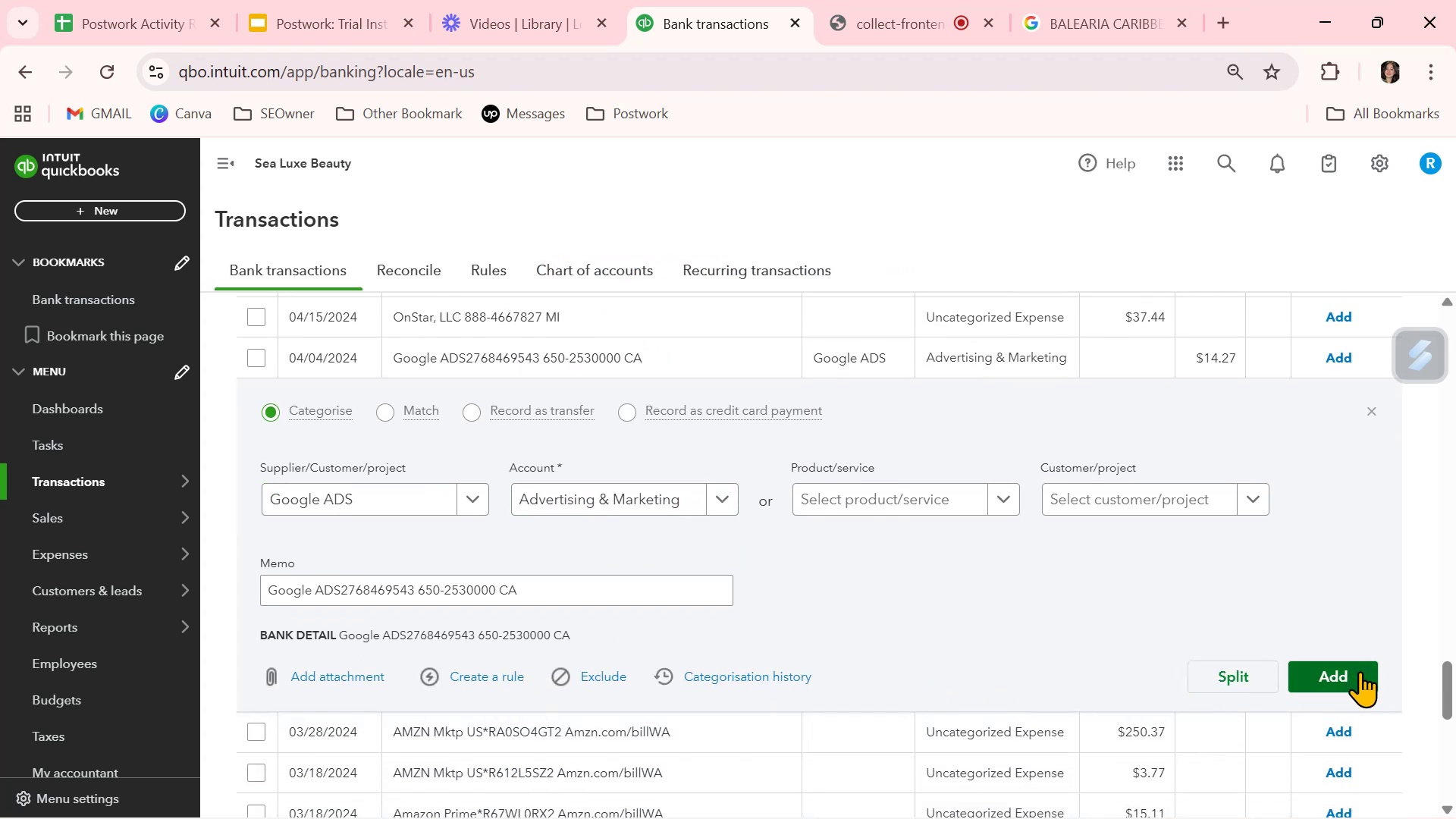 
left_click([1341, 677])
 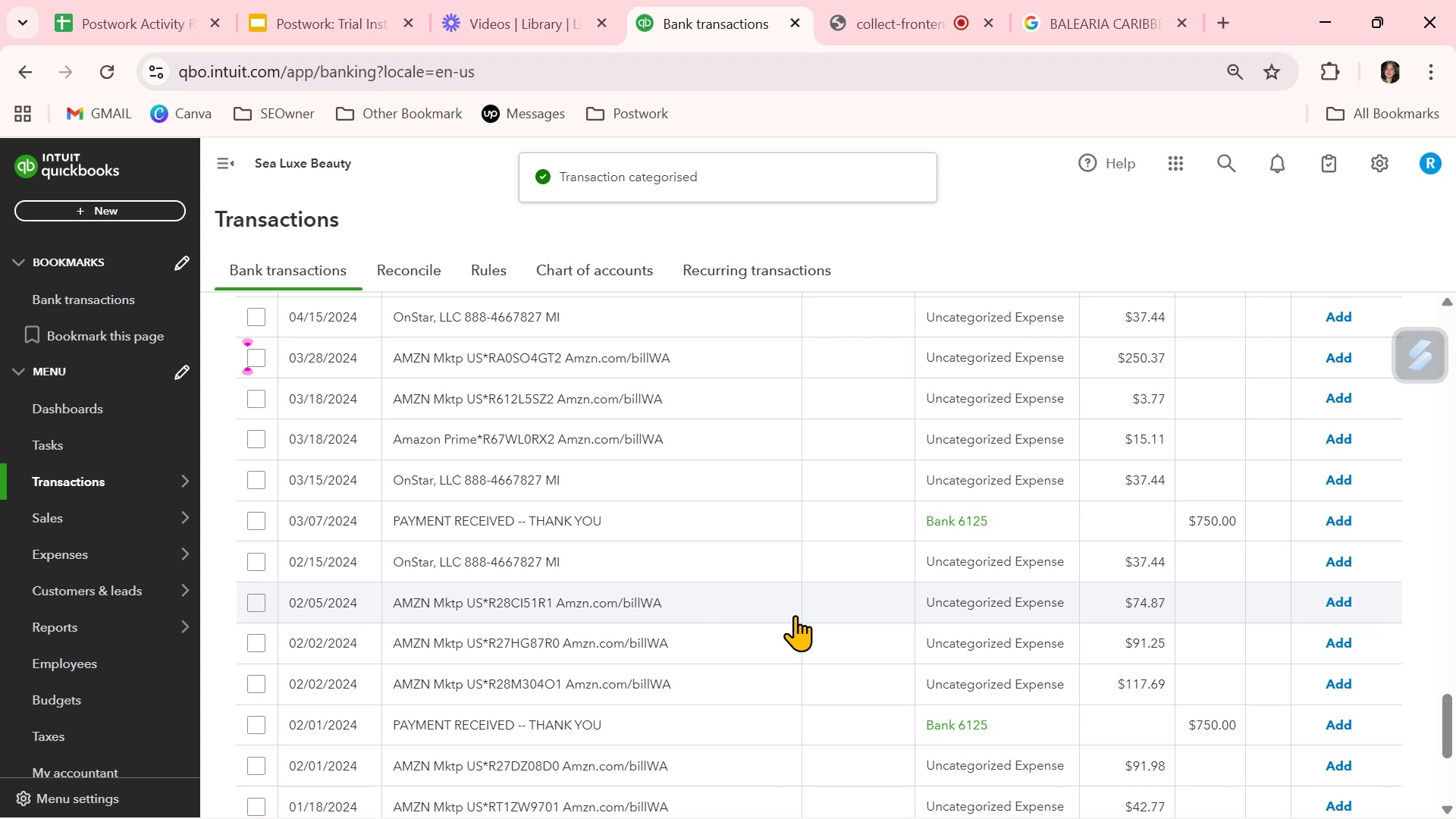 
scroll: coordinate [795, 615], scroll_direction: down, amount: 3.0
 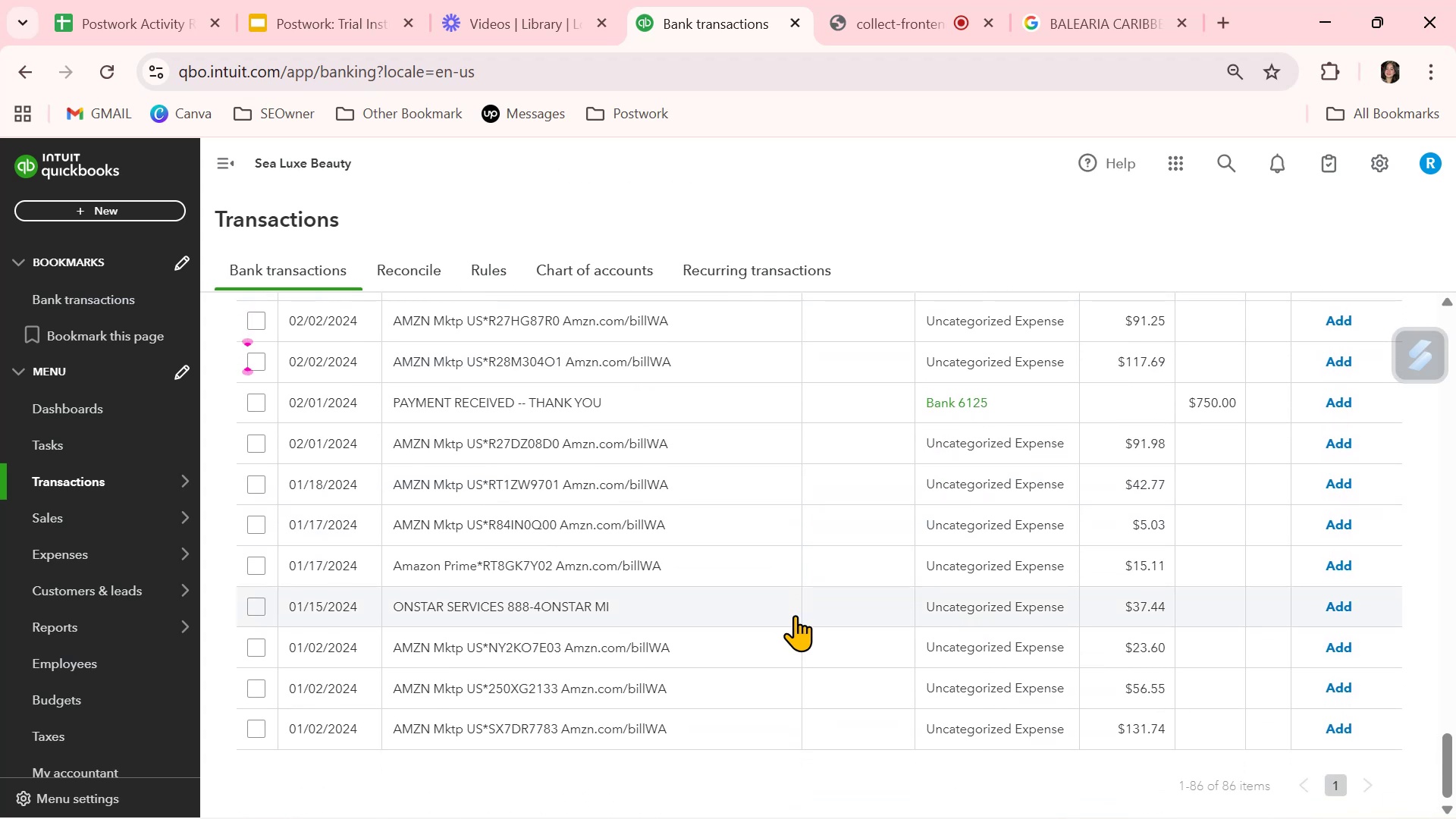 
scroll: coordinate [793, 616], scroll_direction: up, amount: 23.0
 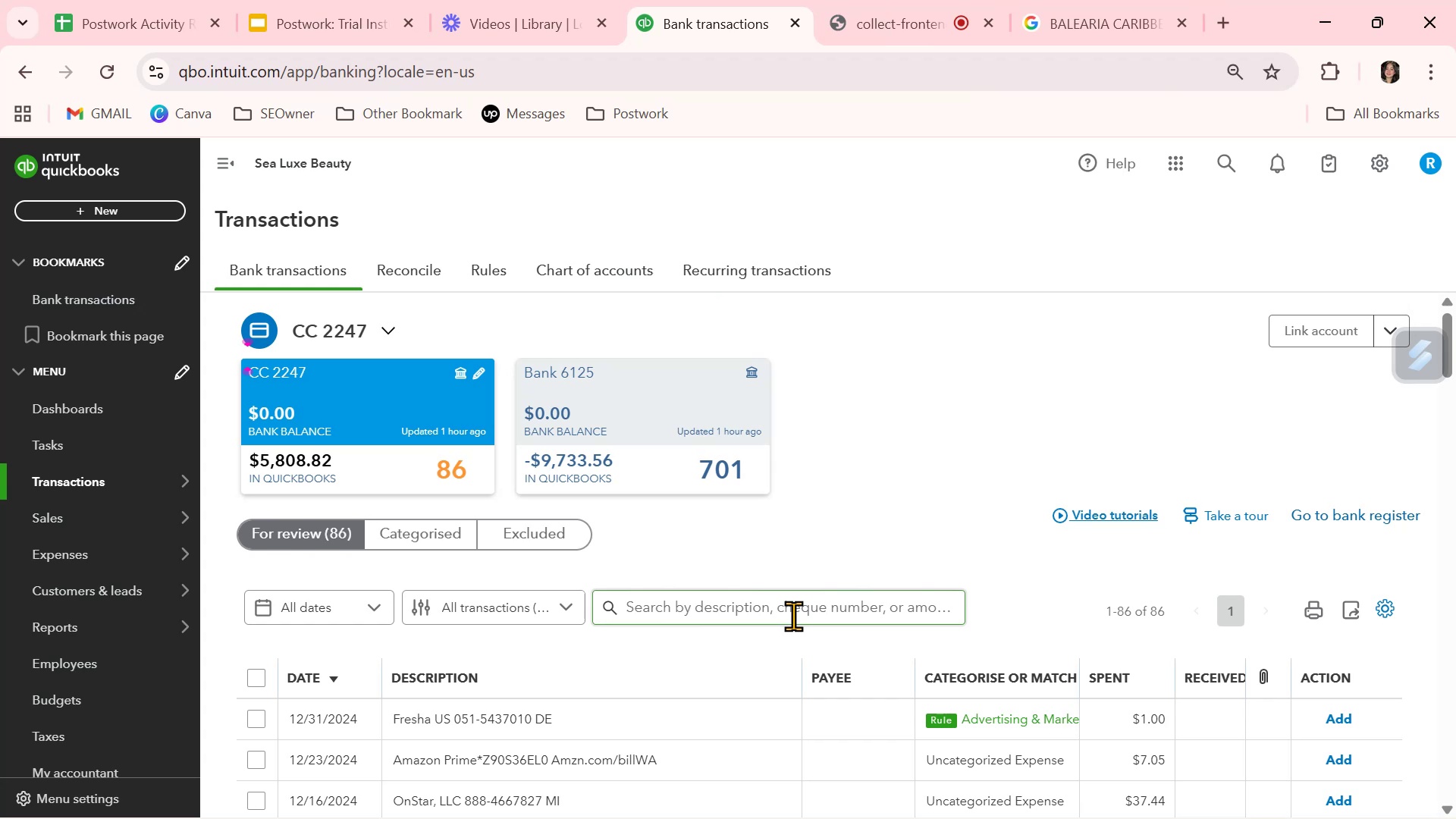 
wait(5.73)
 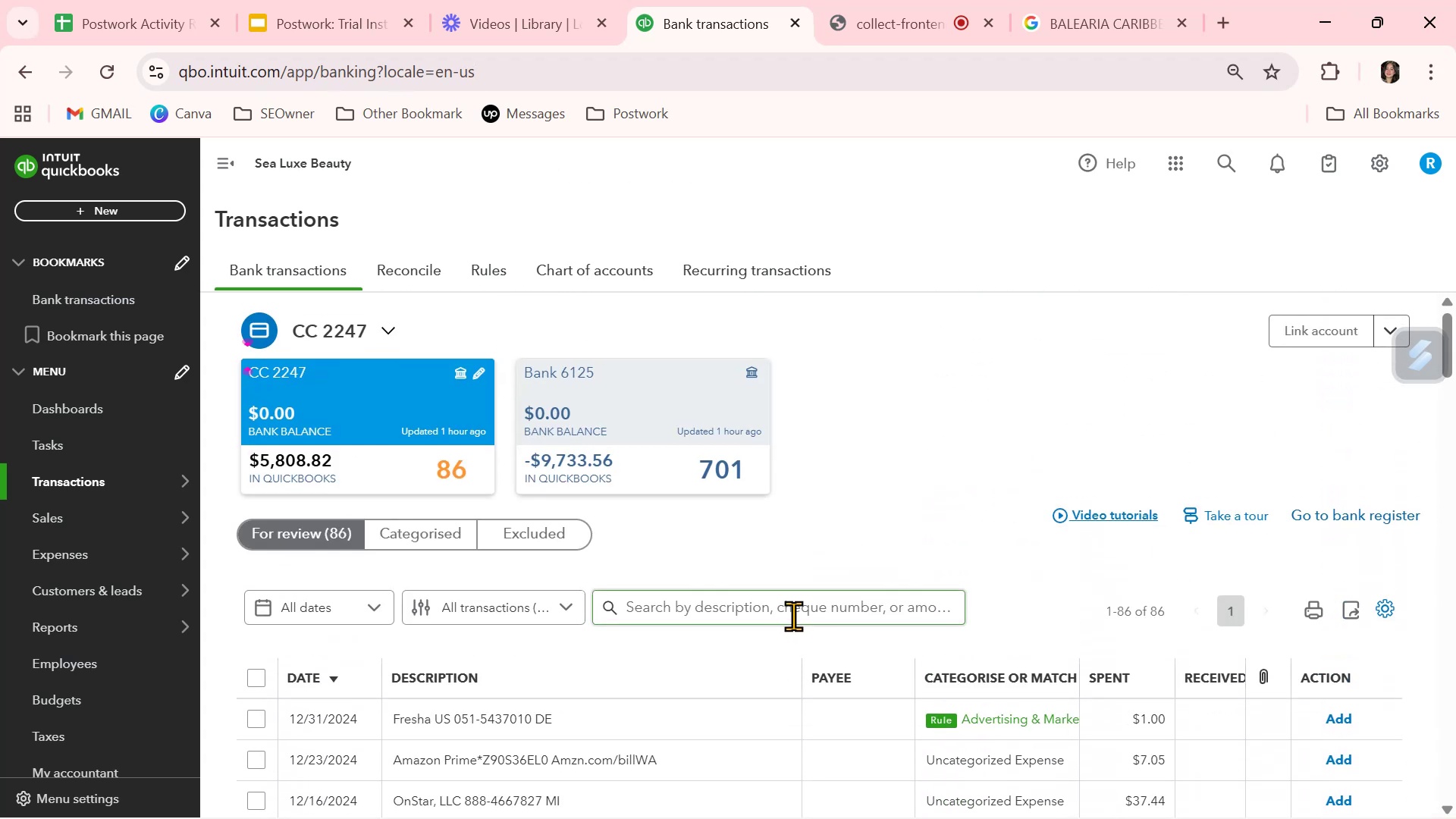 
left_click([879, 711])
 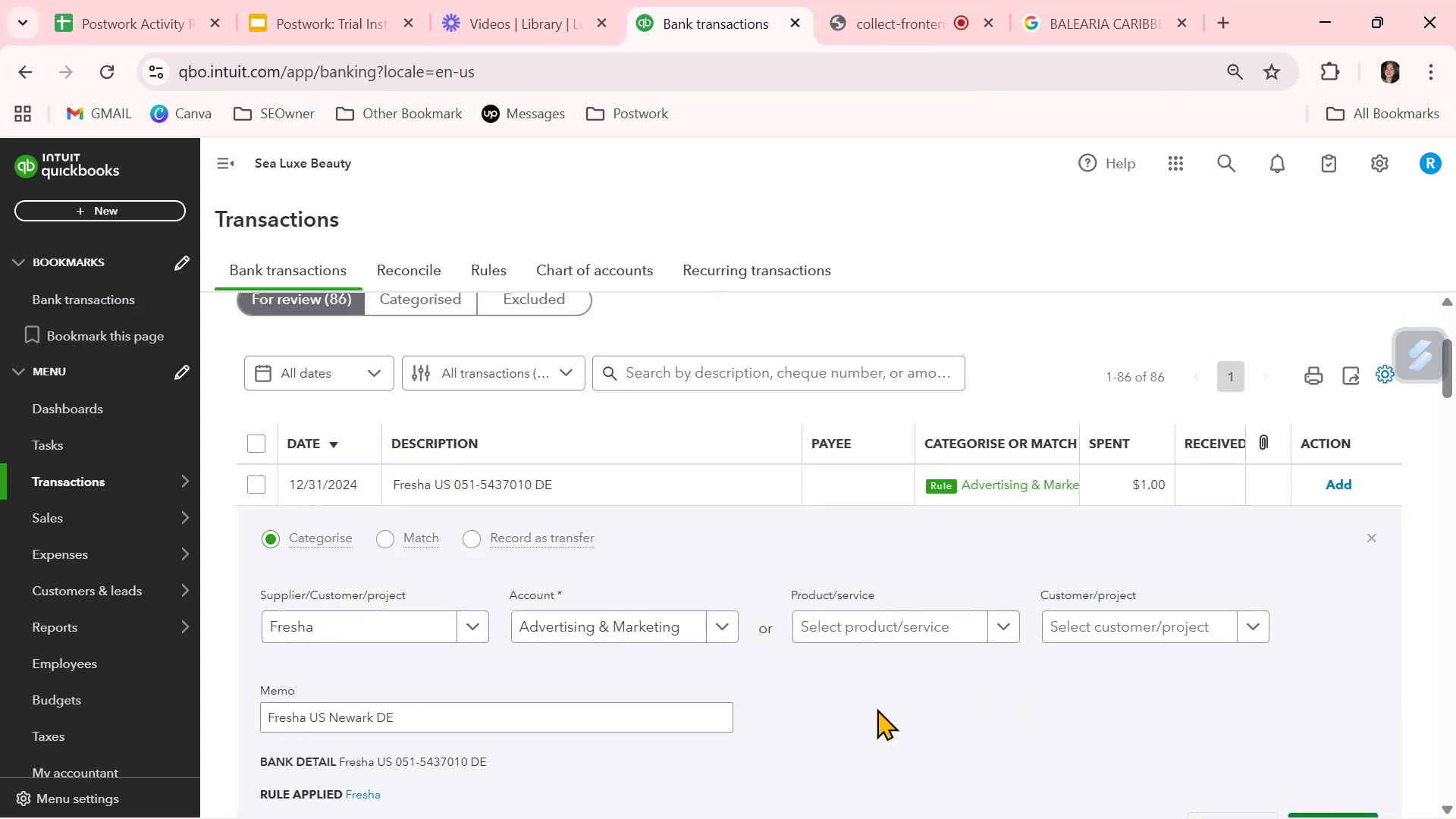 
scroll: coordinate [861, 701], scroll_direction: down, amount: 3.0
 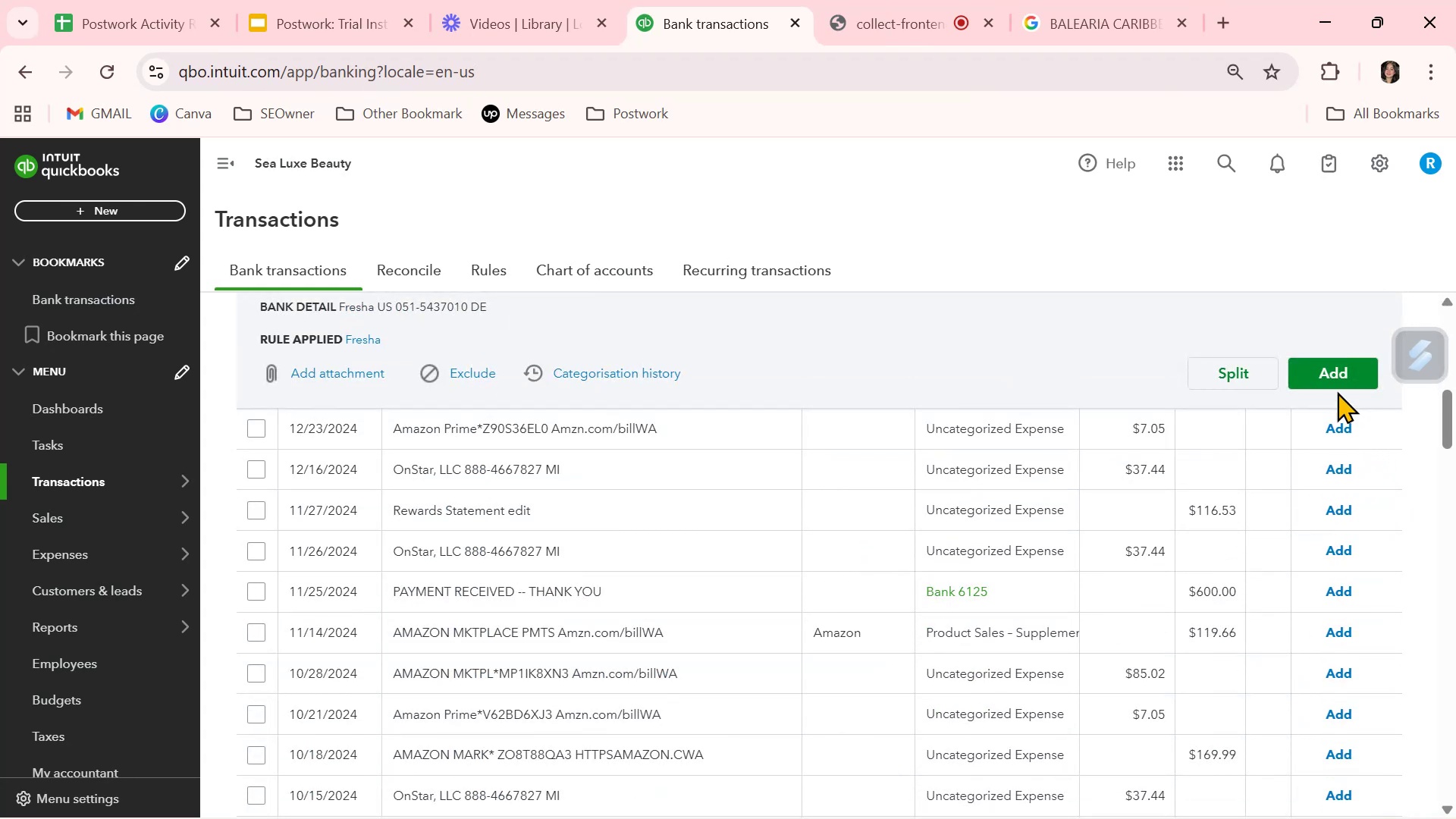 
left_click([1330, 375])
 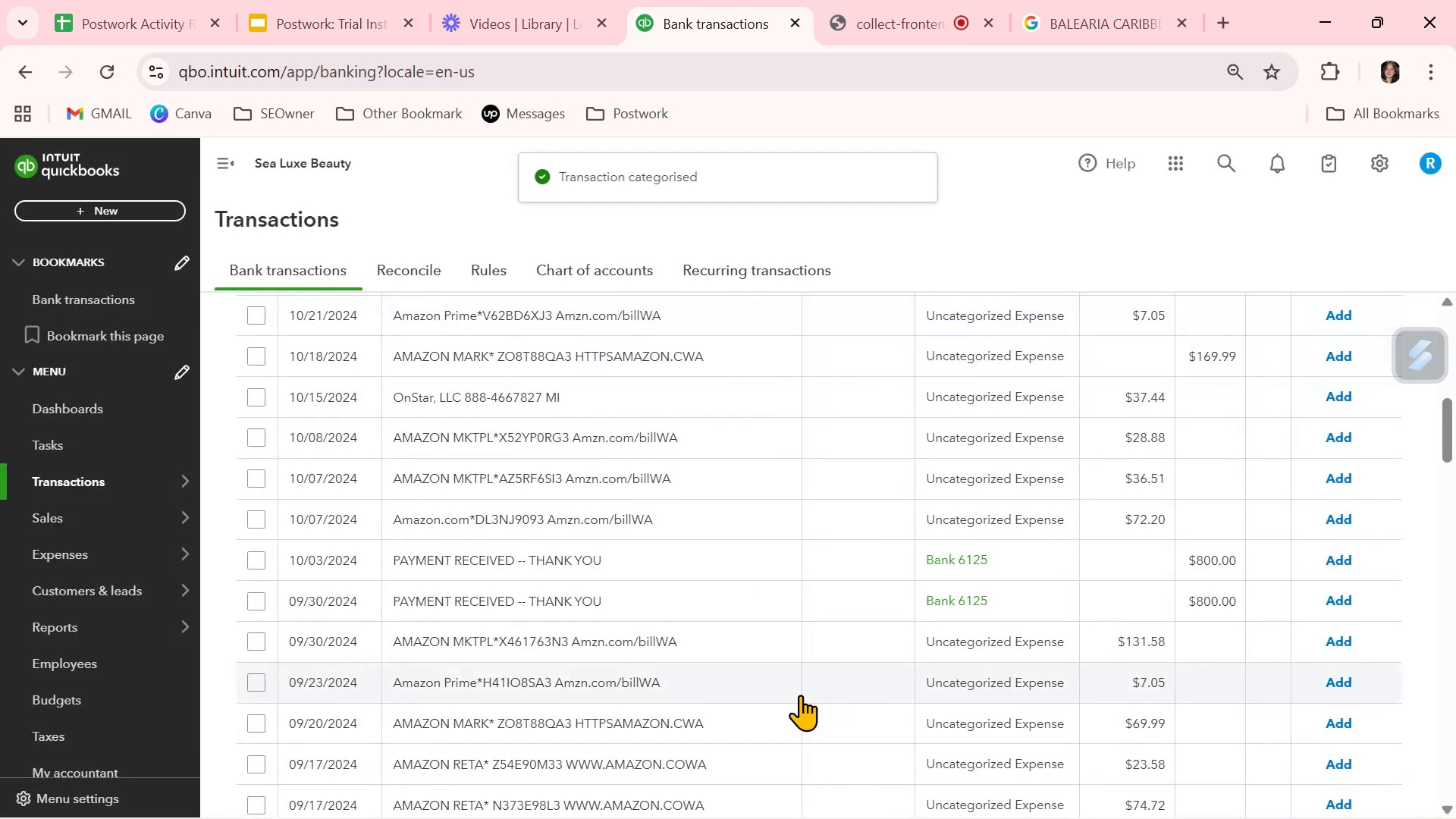 
scroll: coordinate [807, 664], scroll_direction: up, amount: 3.0
 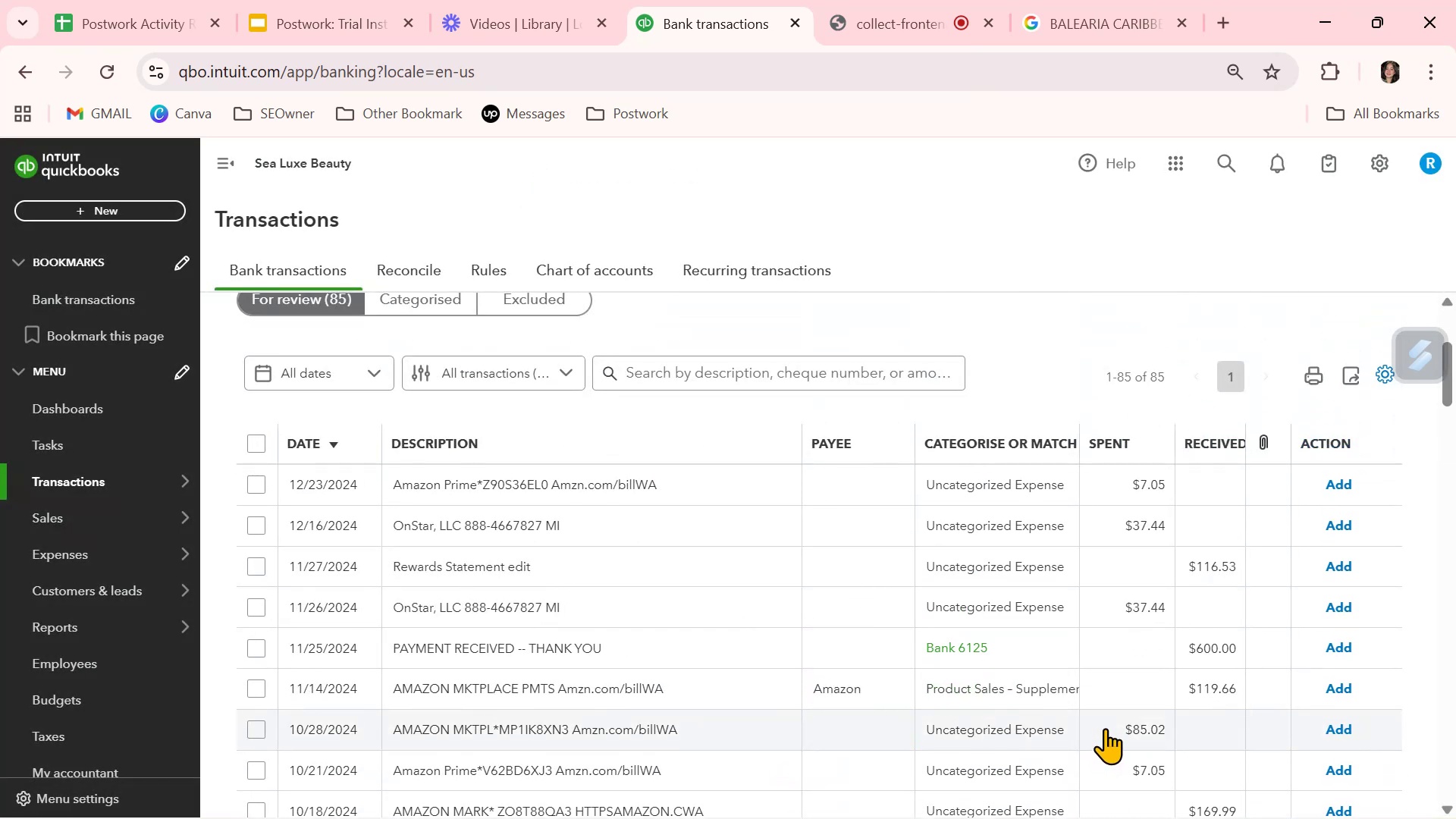 
wait(8.91)
 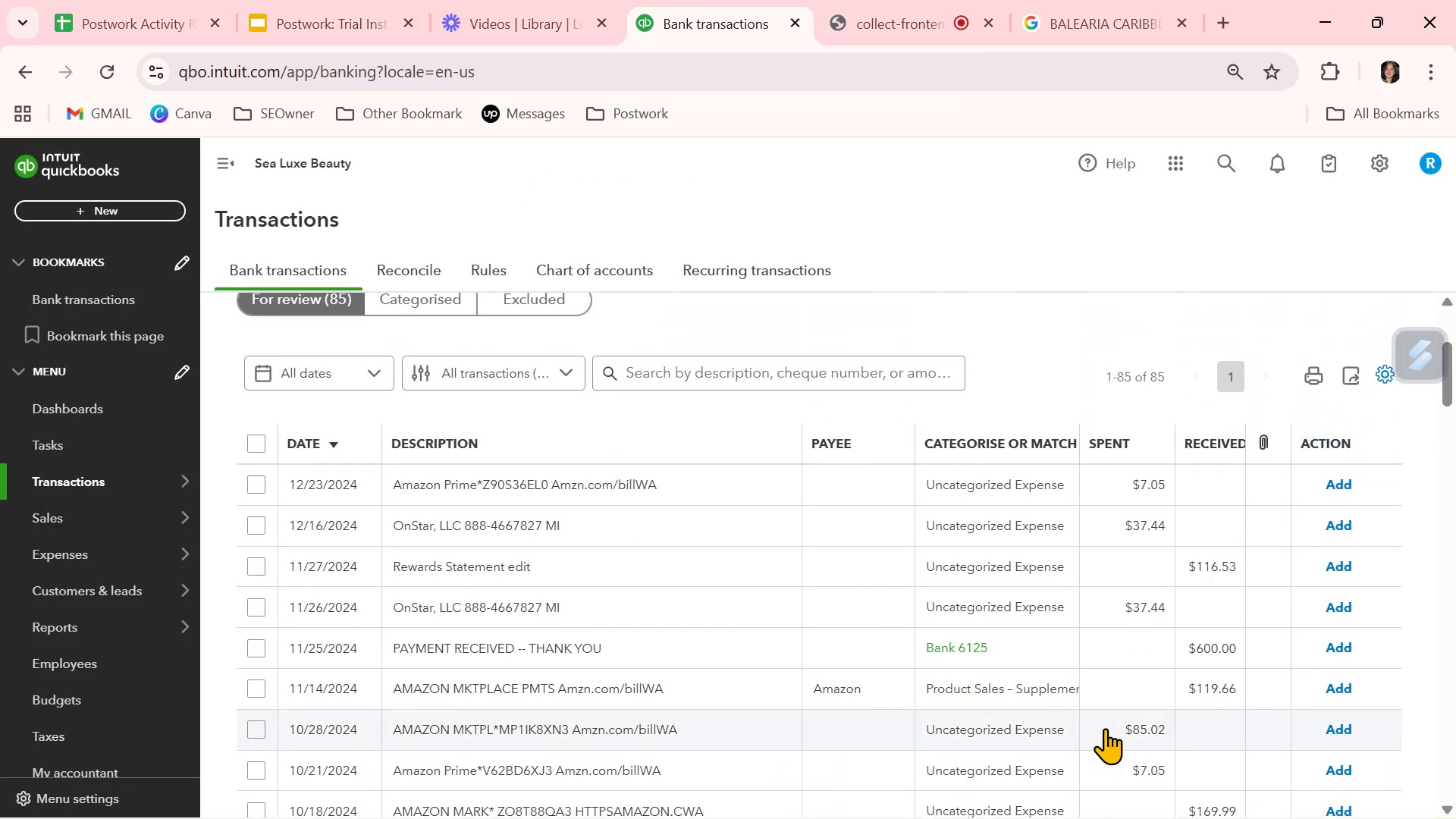 
left_click([881, 690])
 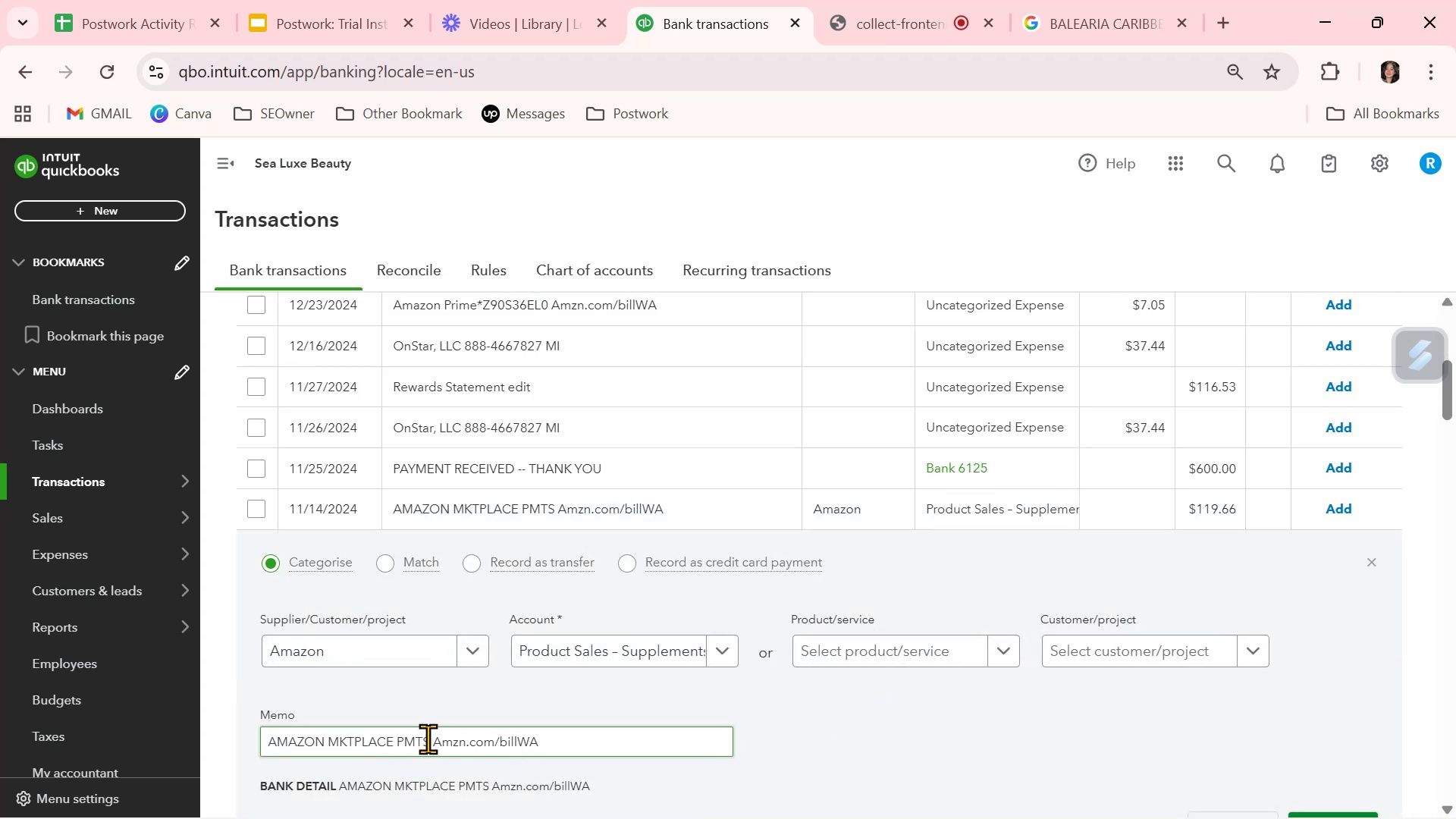 
left_click_drag(start_coordinate=[428, 741], to_coordinate=[397, 741])
 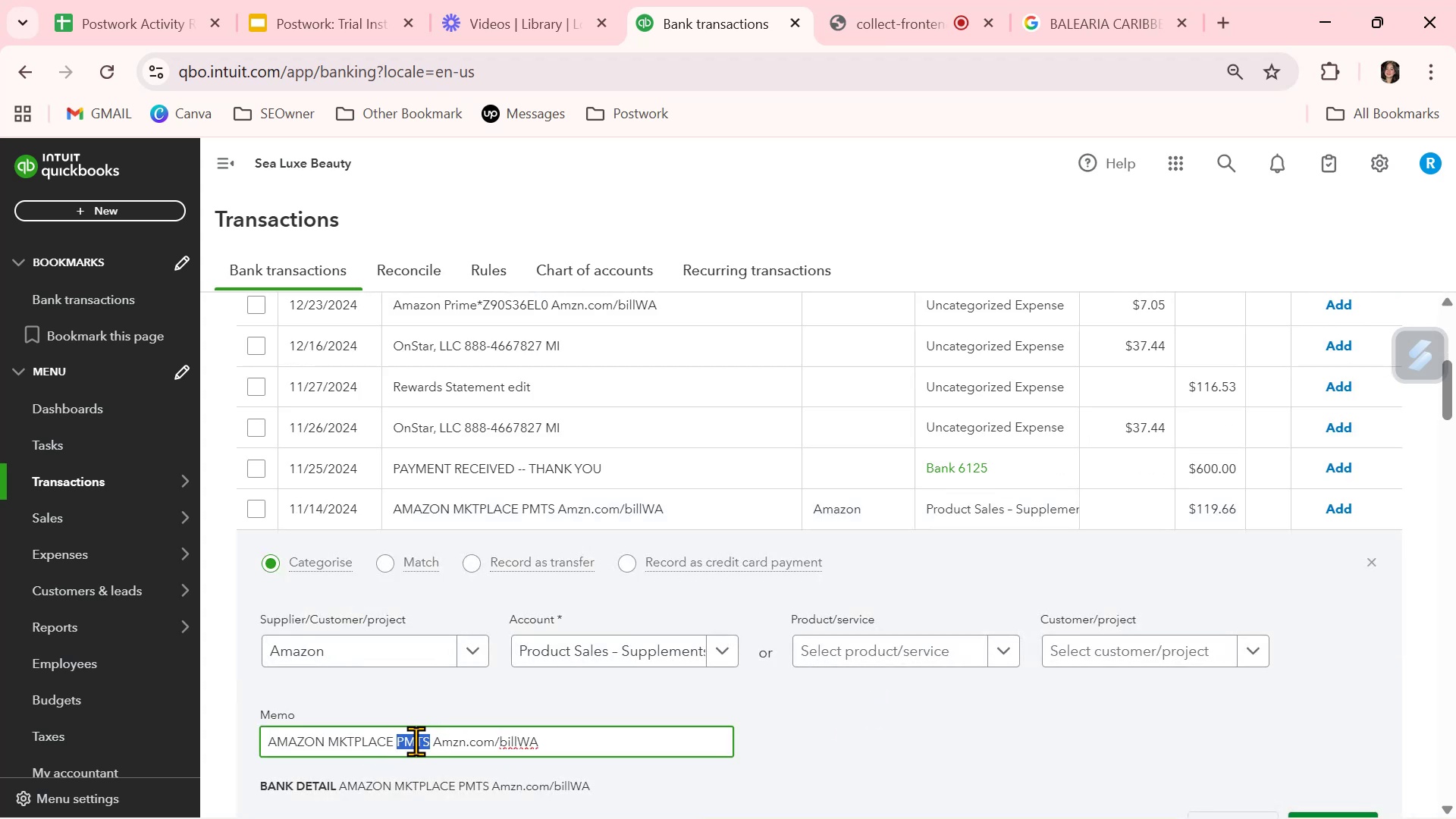 
left_click([560, 745])
 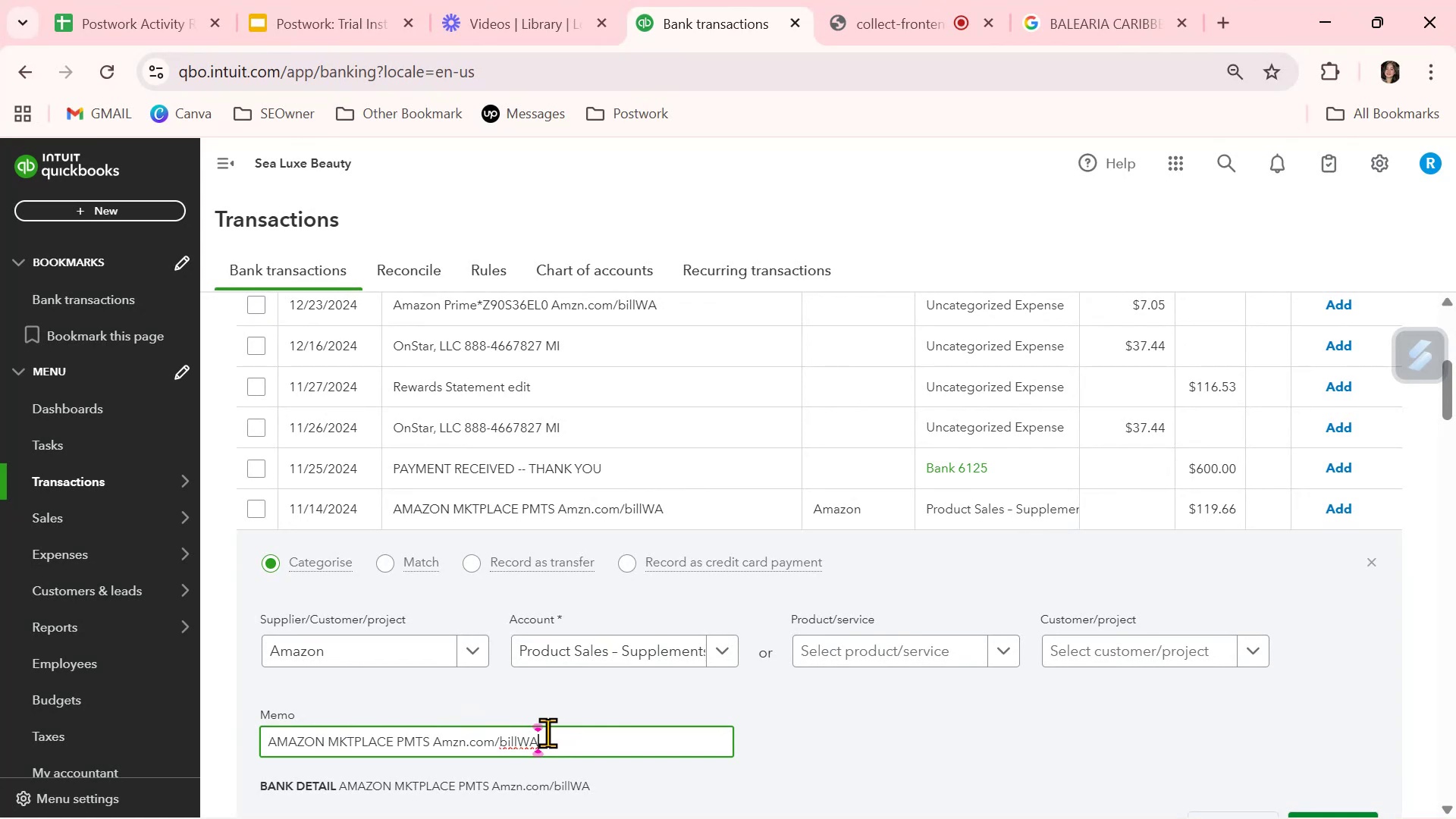 
wait(21.07)
 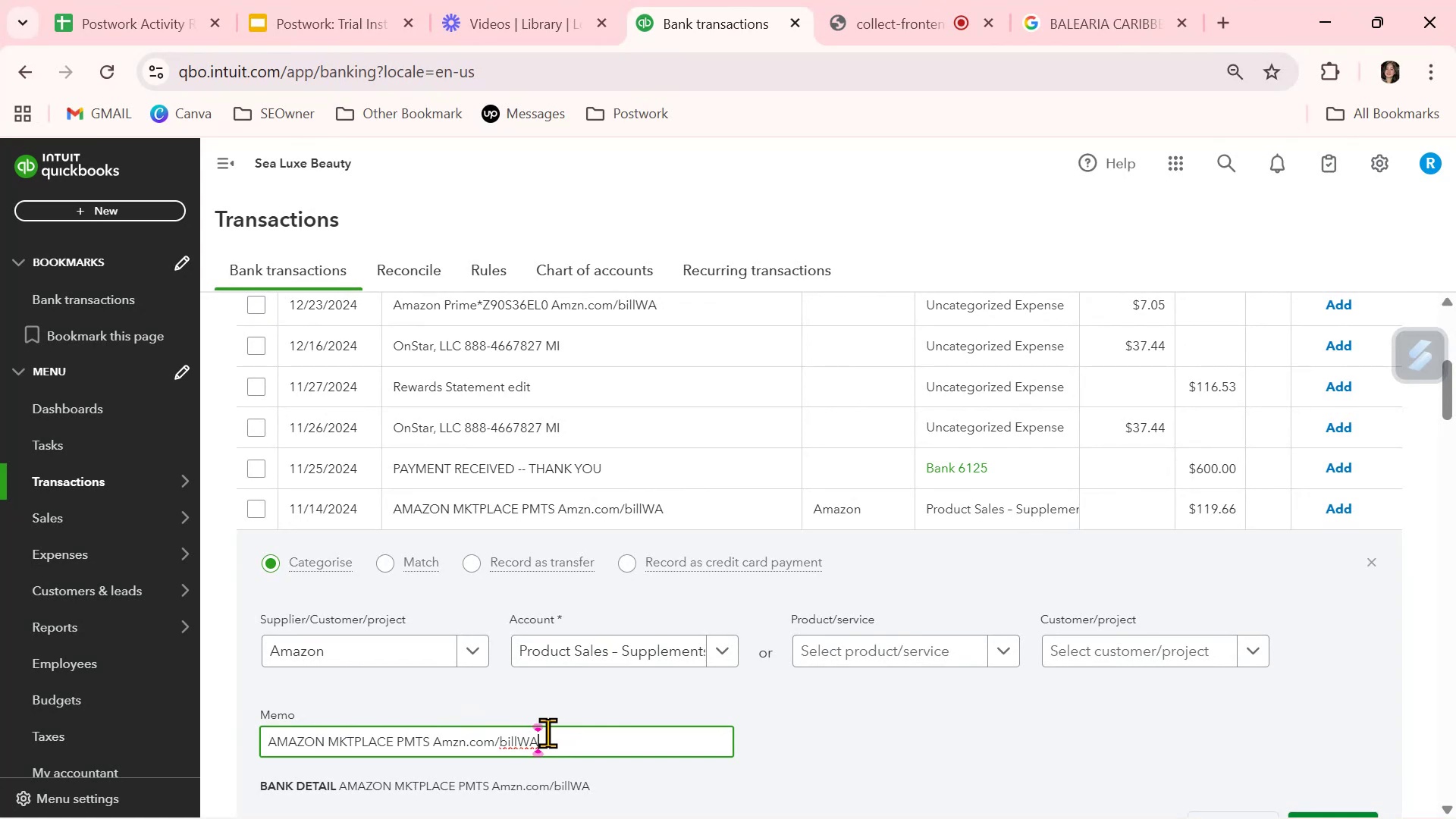 
left_click([692, 635])
 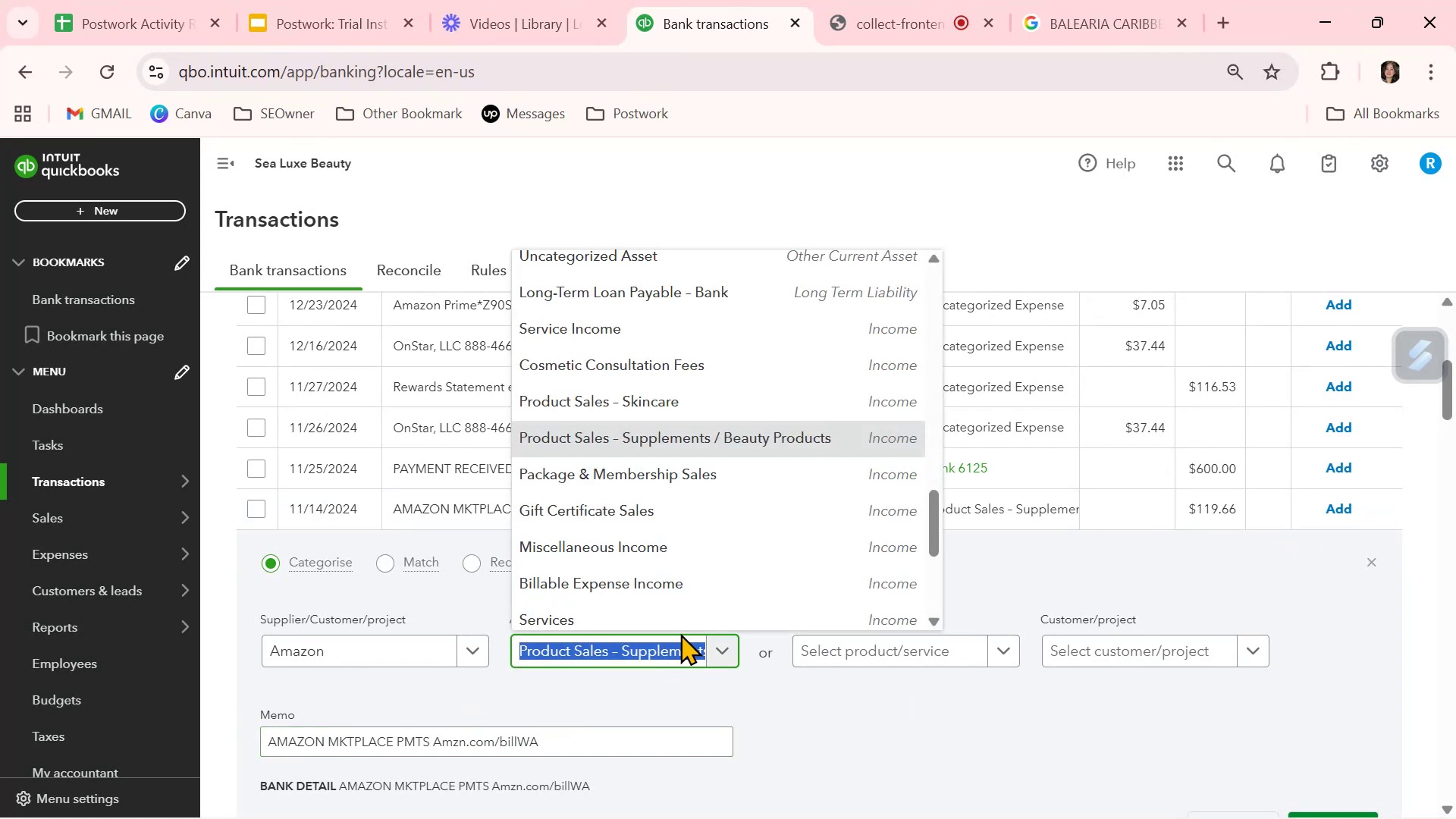 
key(Backspace)
 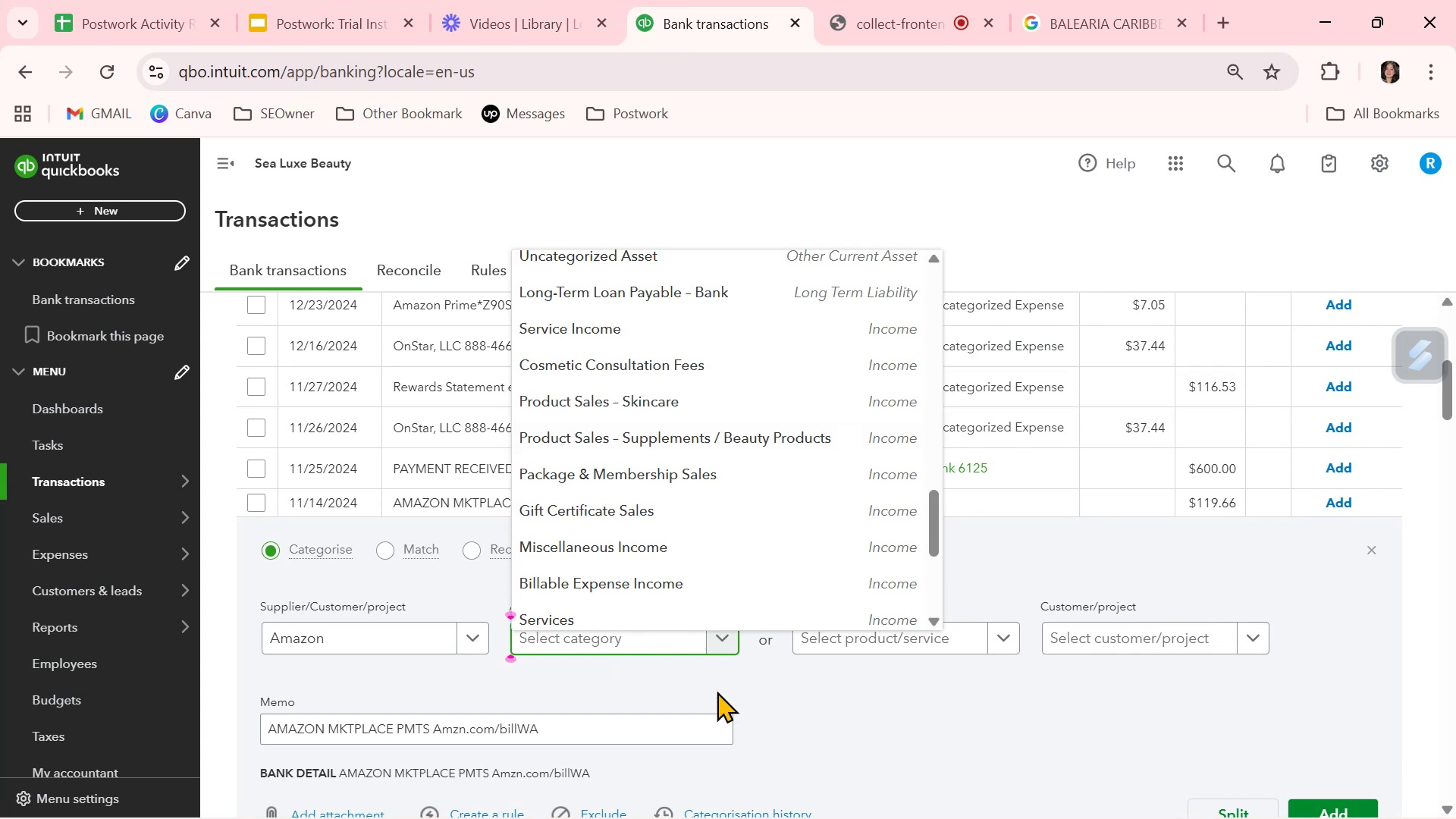 
left_click([755, 706])
 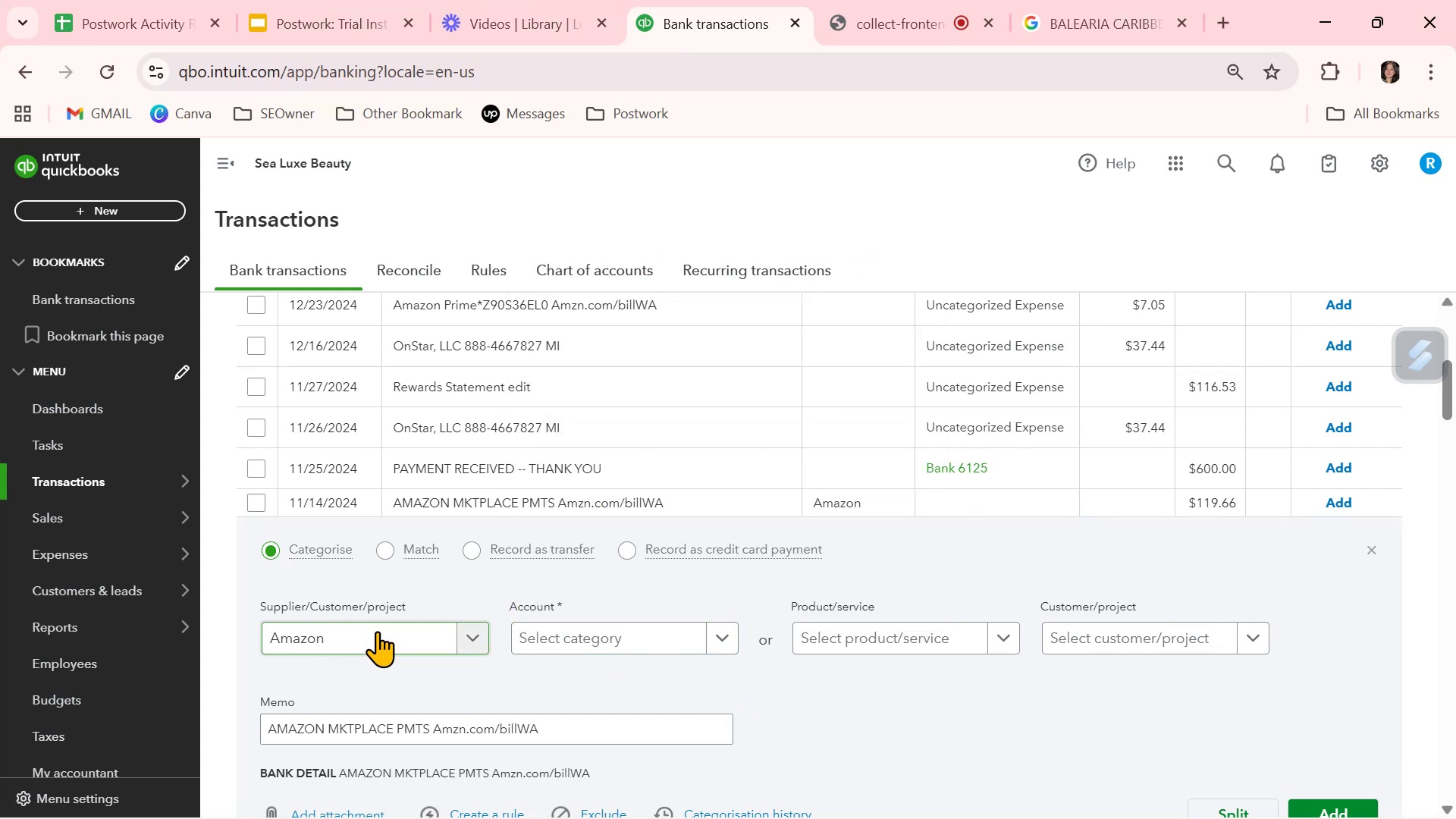 
left_click([376, 636])
 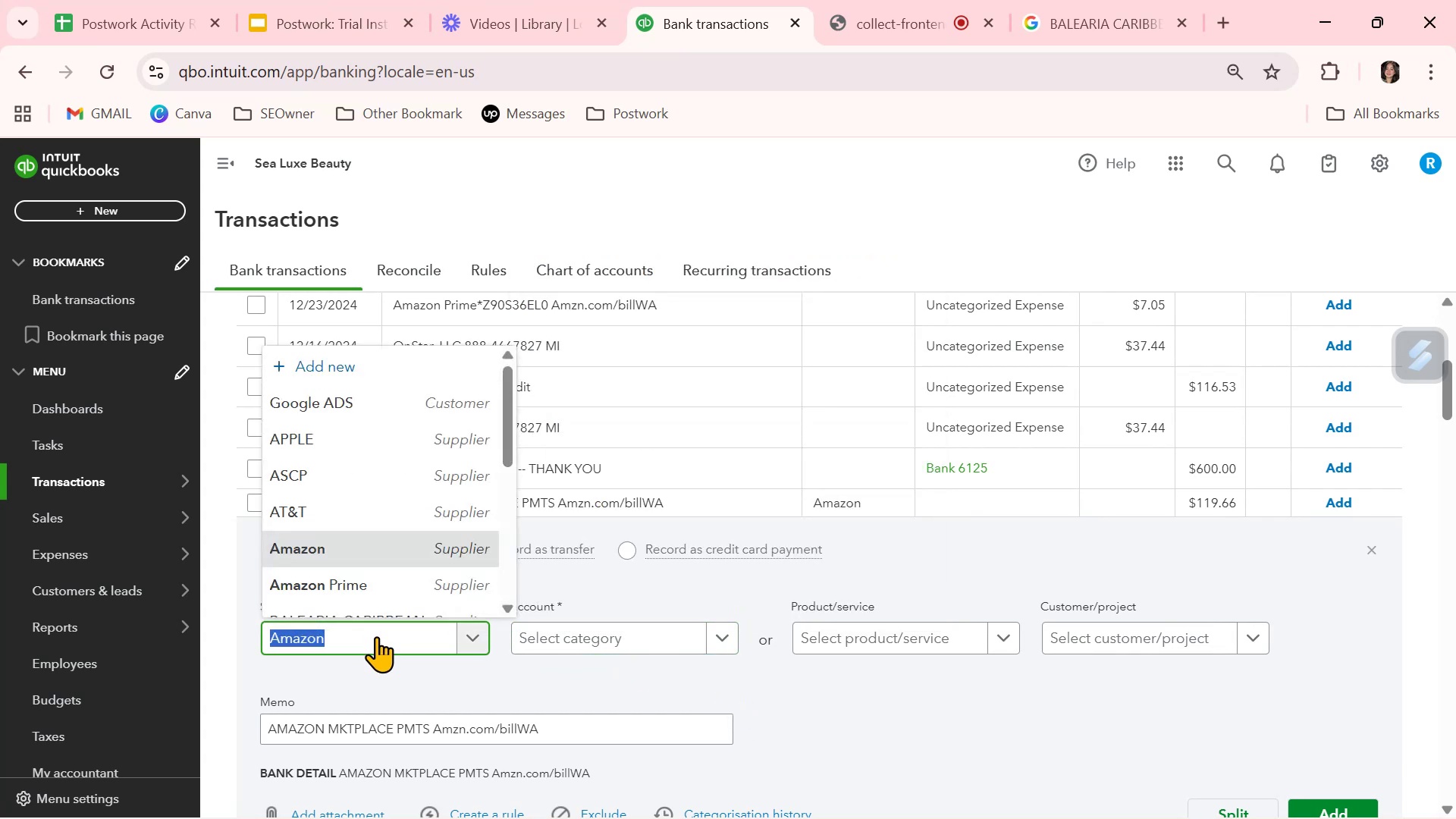 
key(Backspace)
 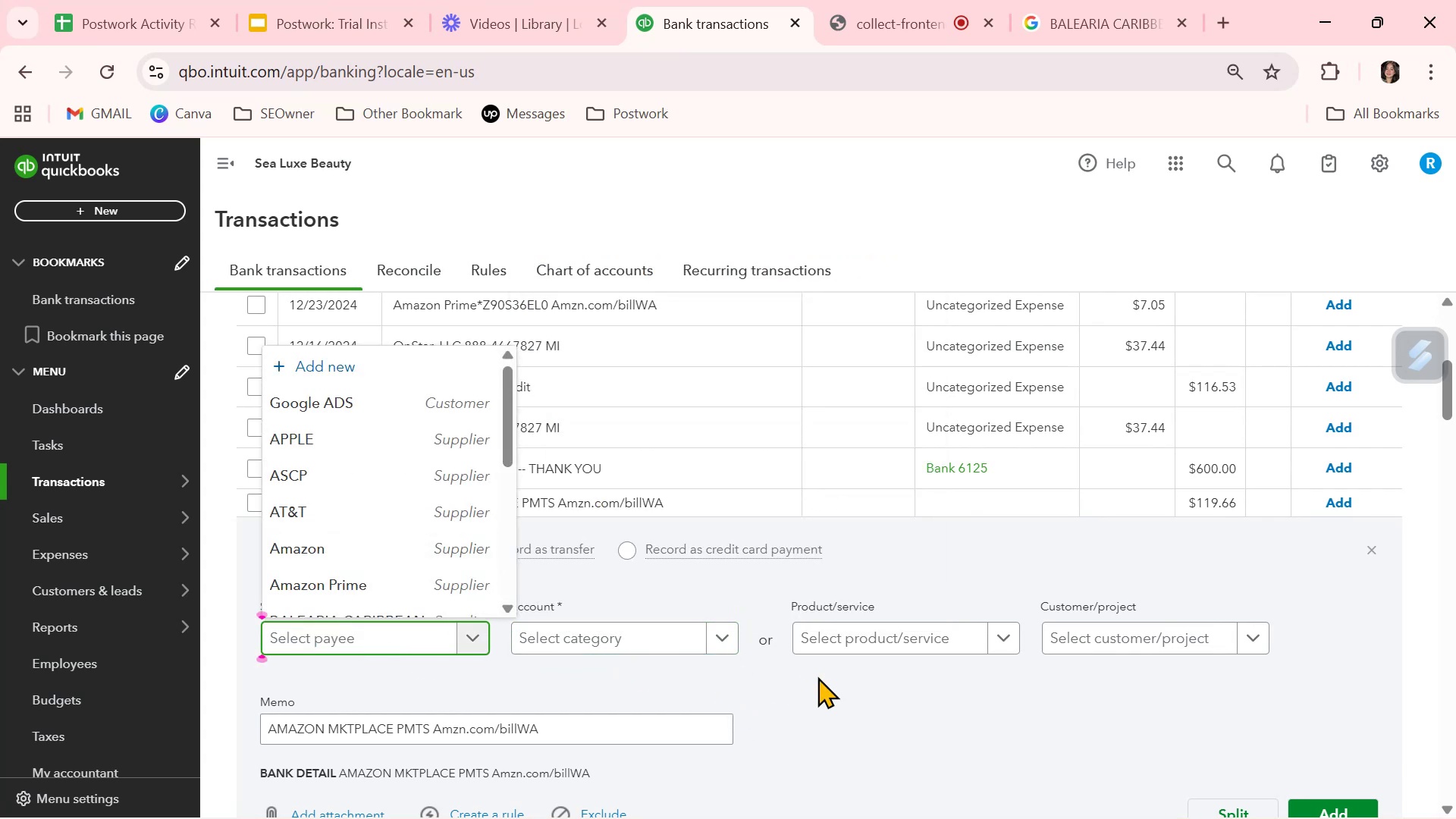 
left_click([891, 683])
 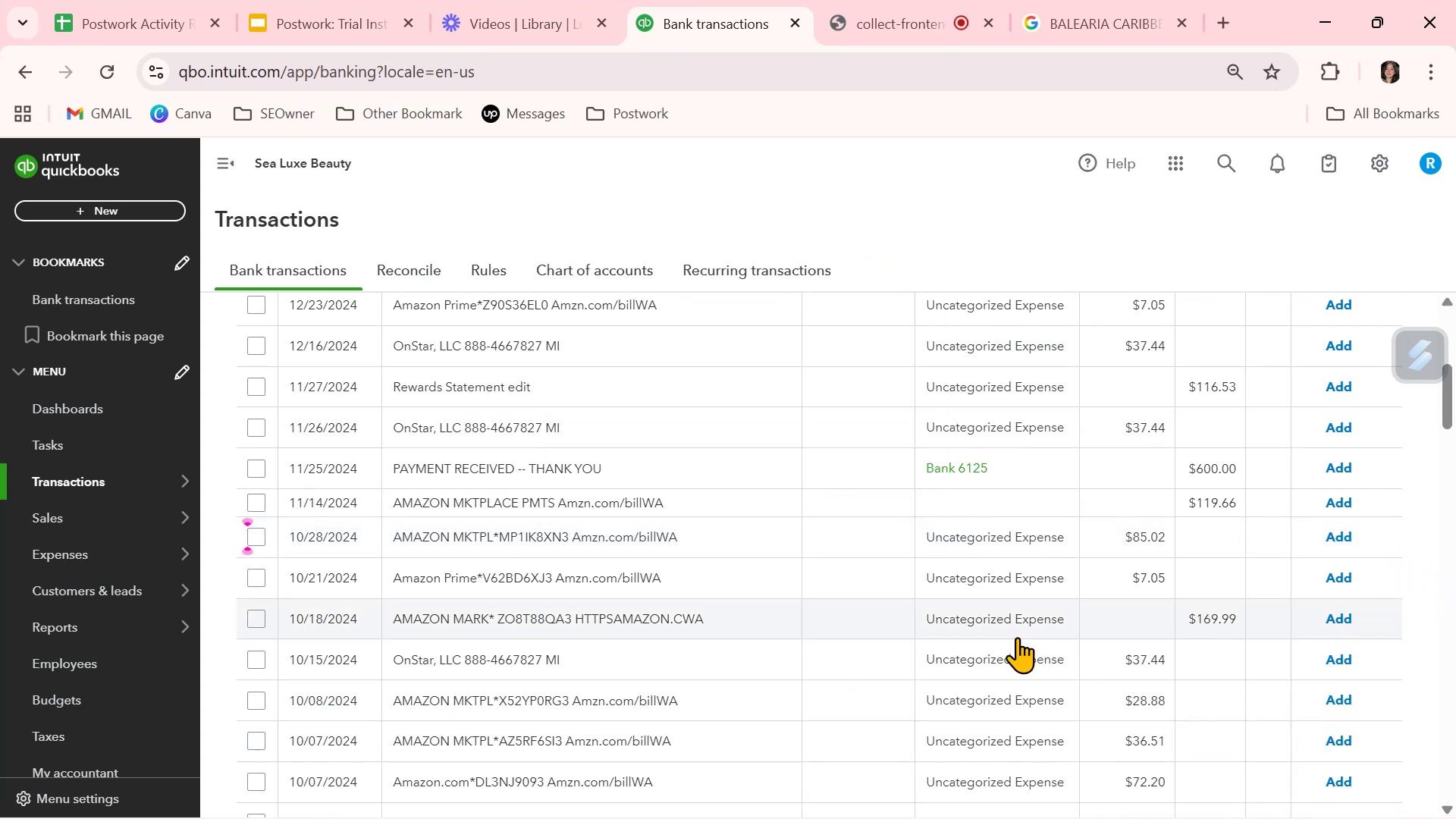 
wait(9.86)
 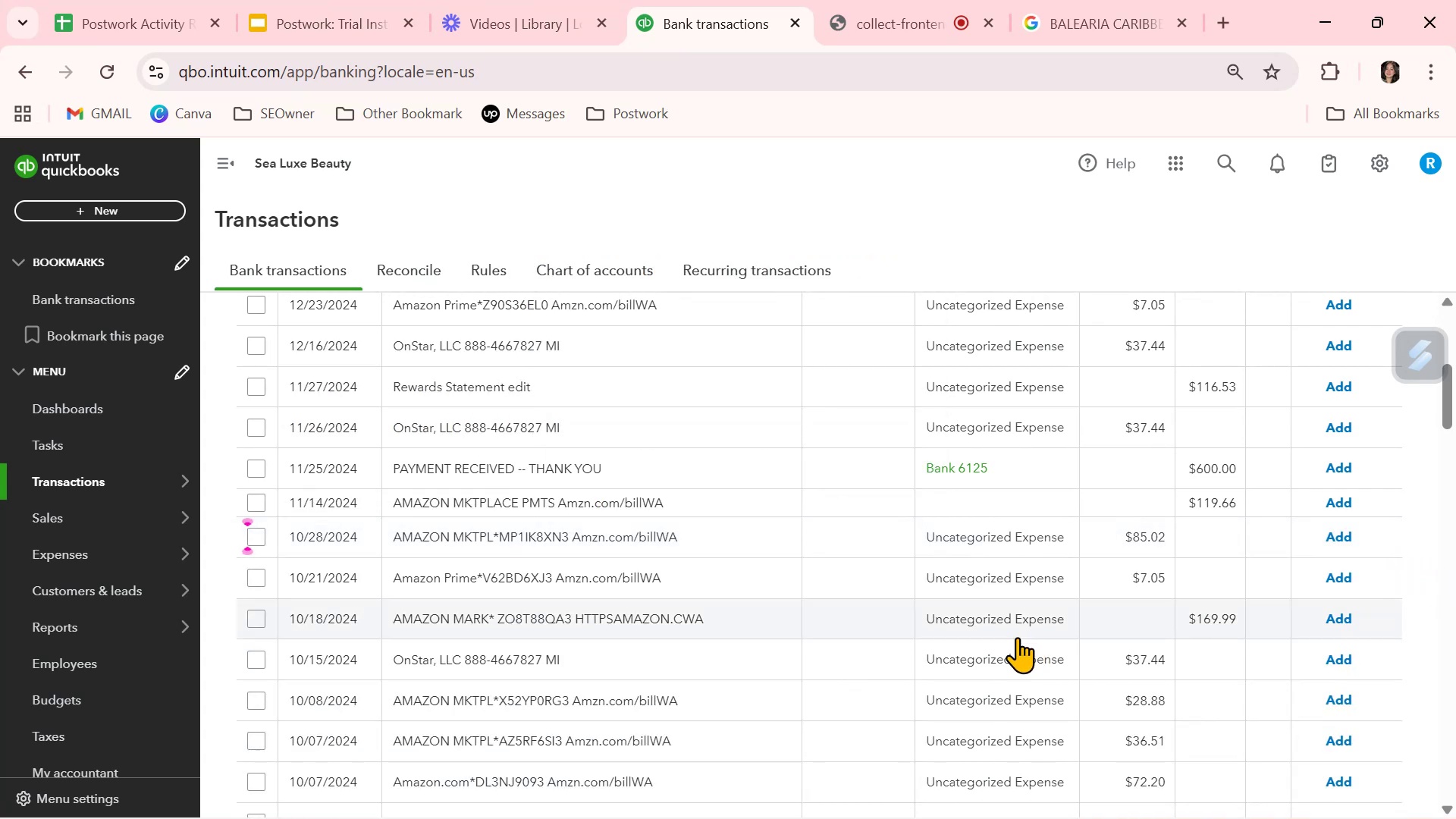 
left_click([858, 316])
 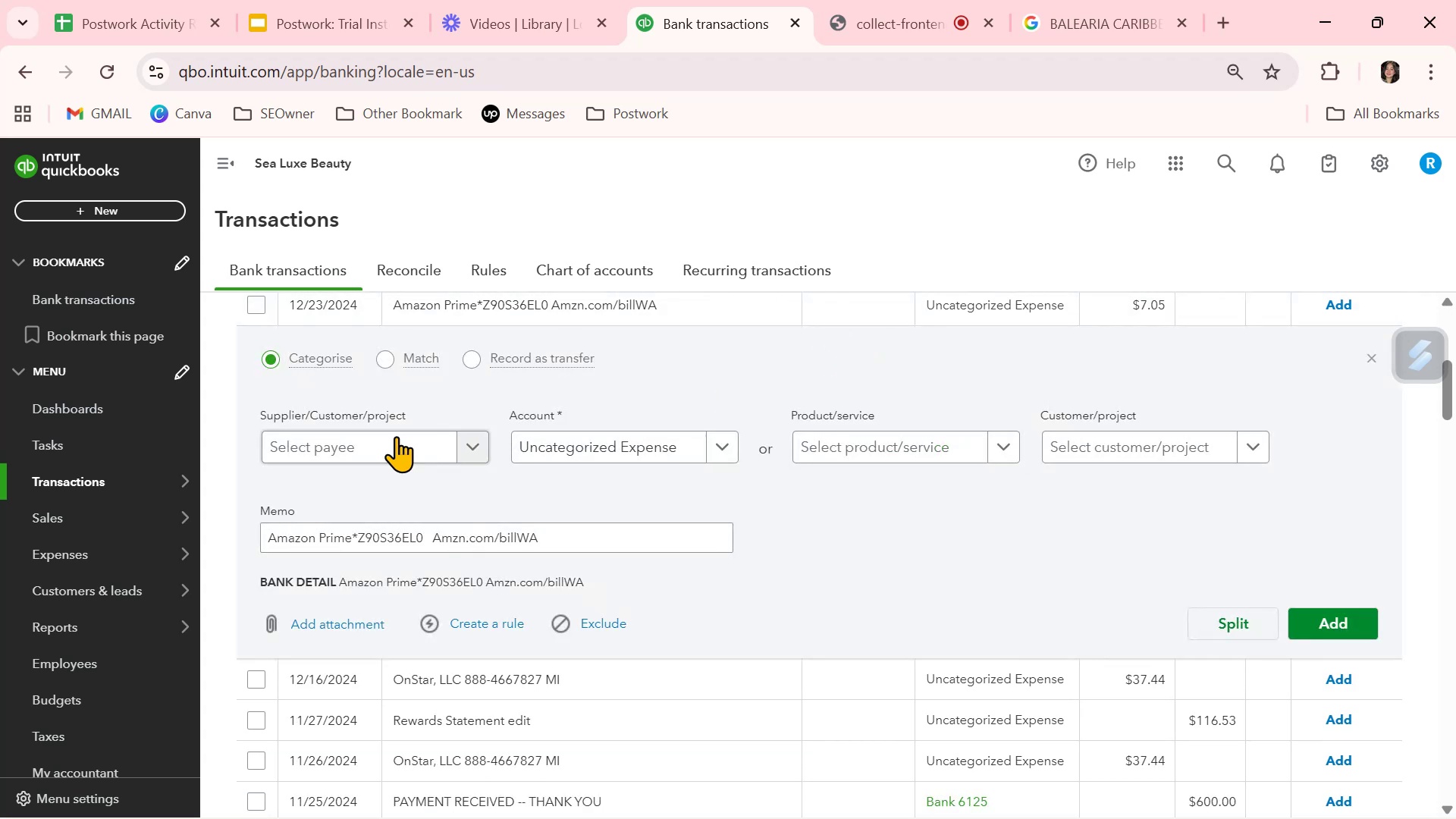 
left_click([381, 435])
 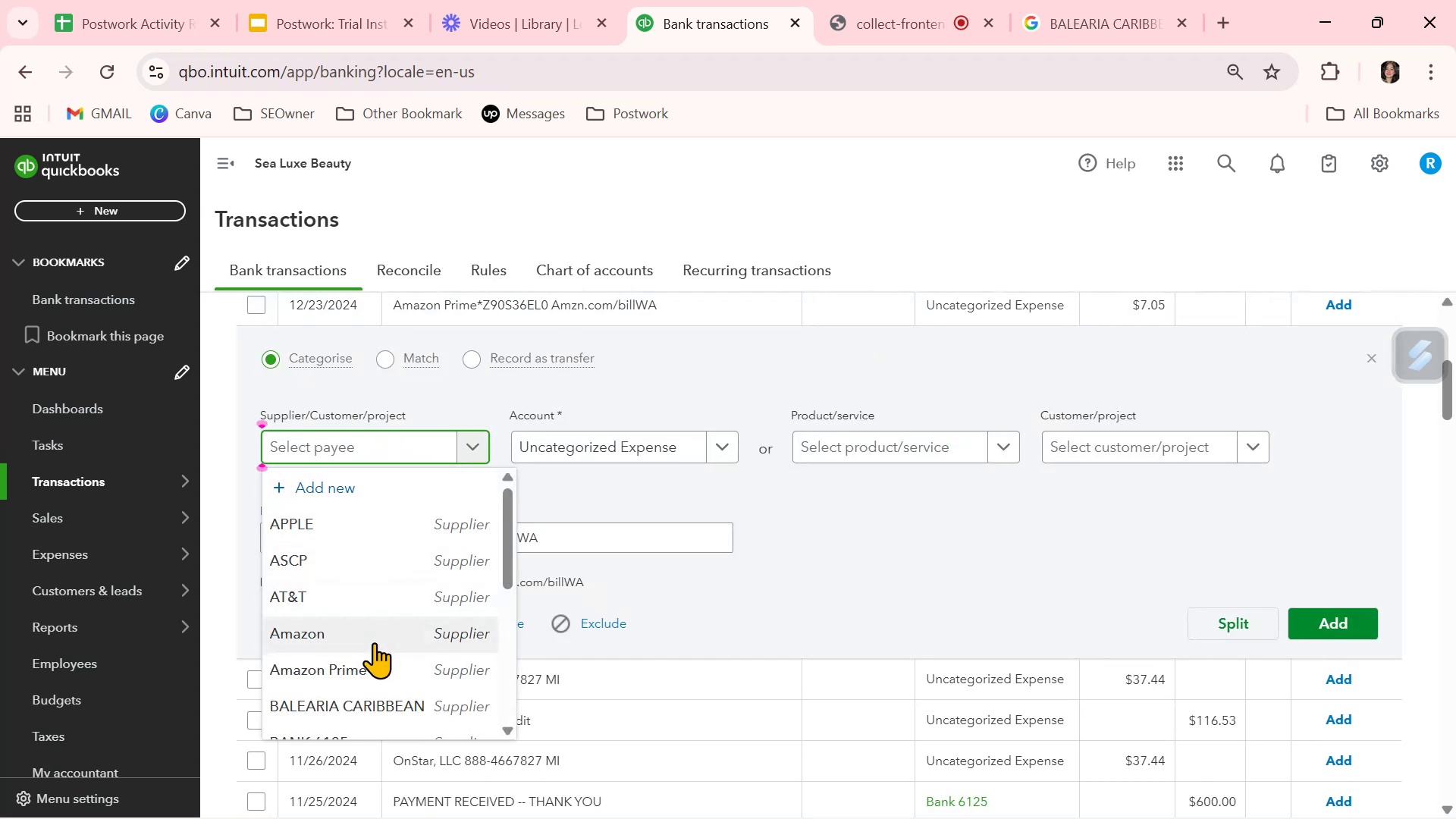 
left_click([369, 678])
 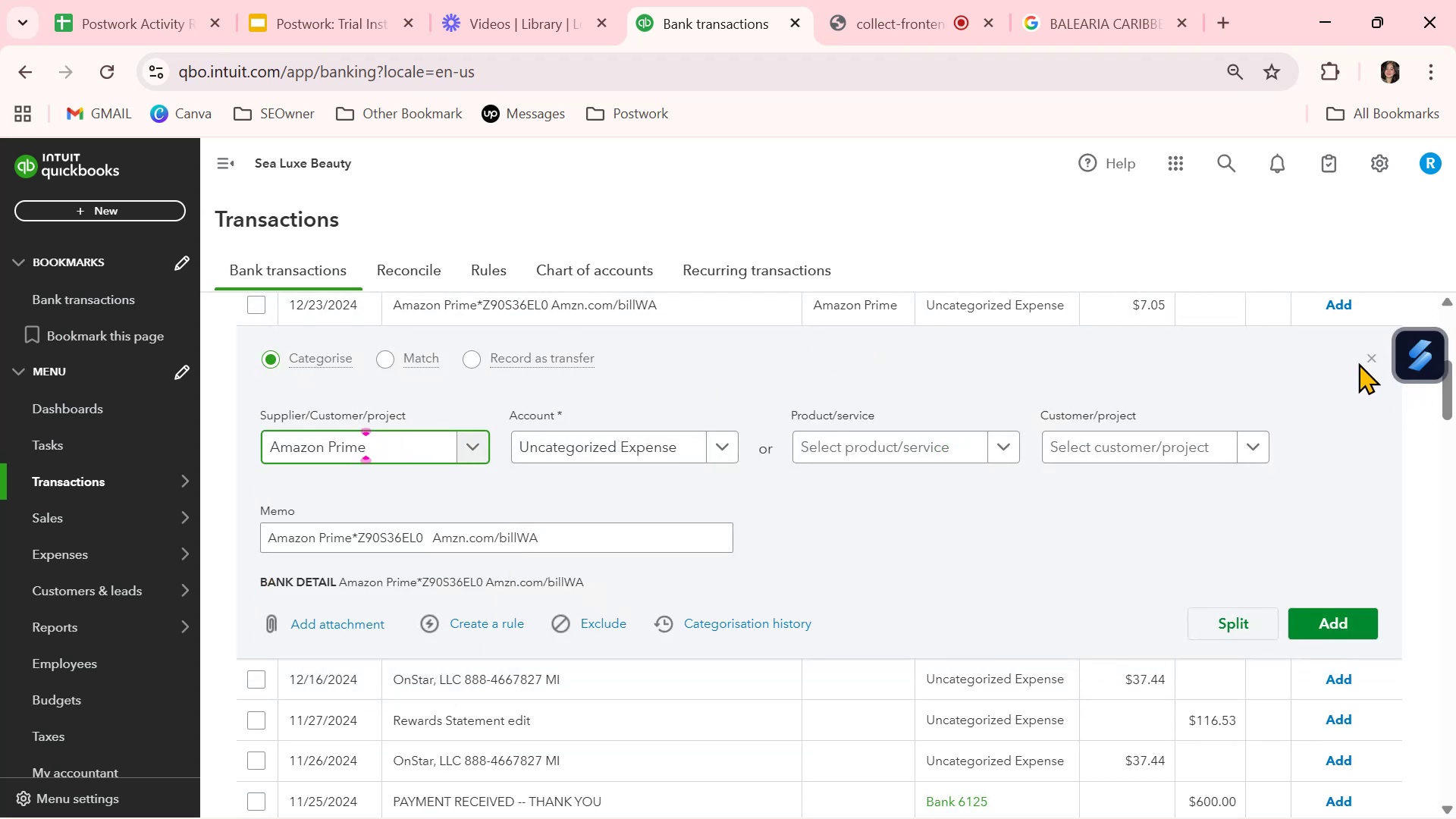 
left_click([1372, 359])
 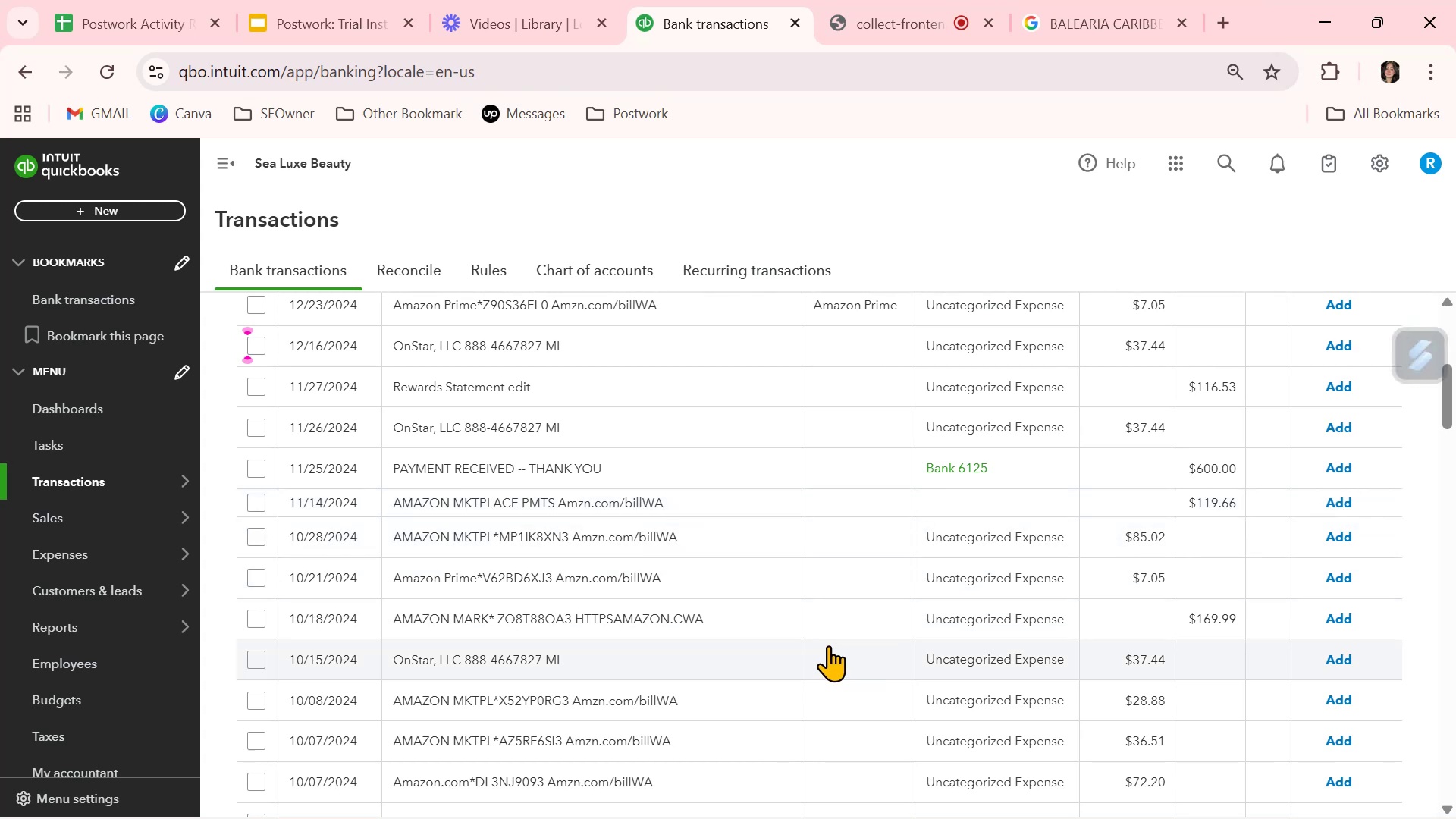 
wait(5.01)
 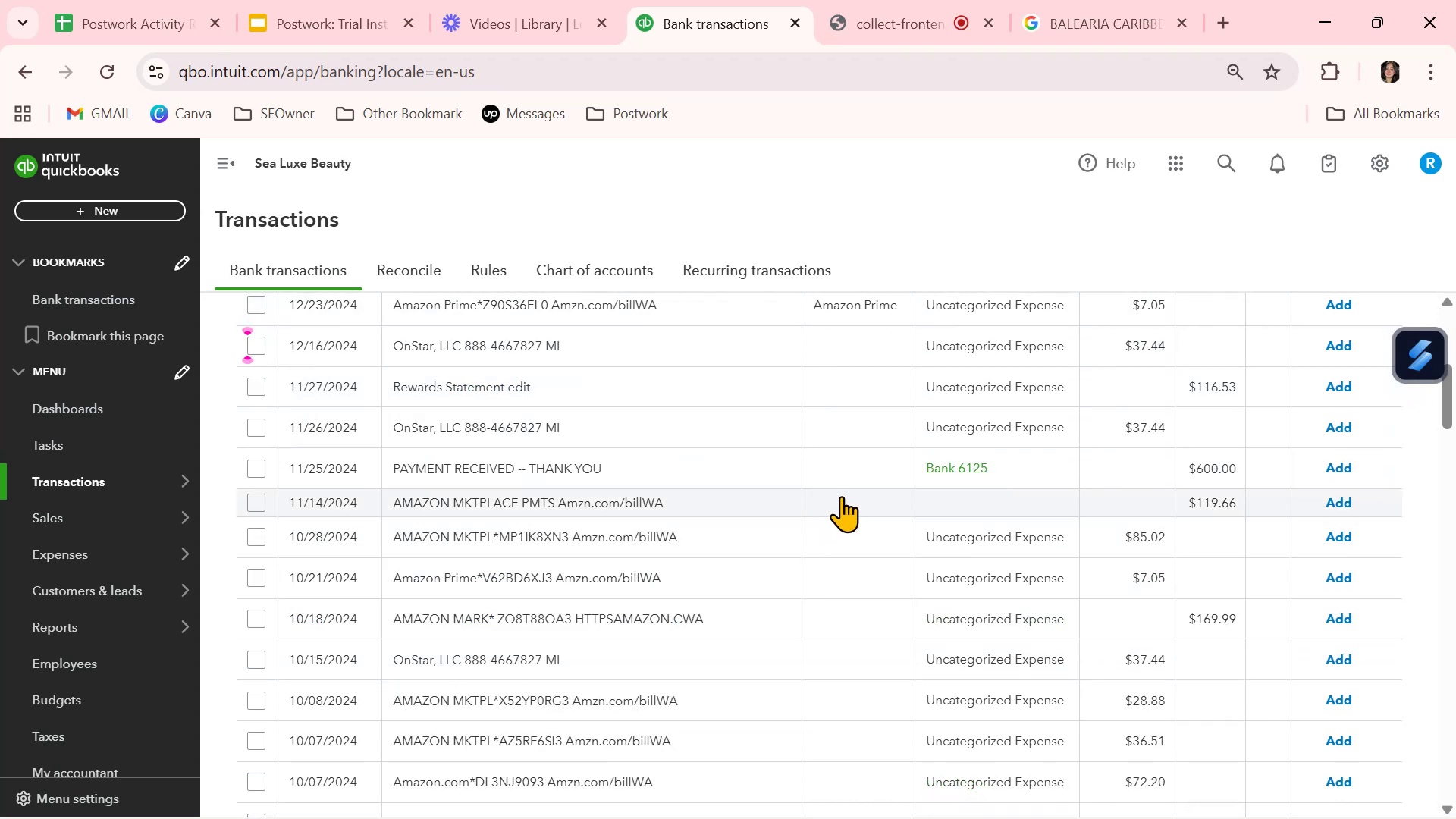 
left_click([844, 580])
 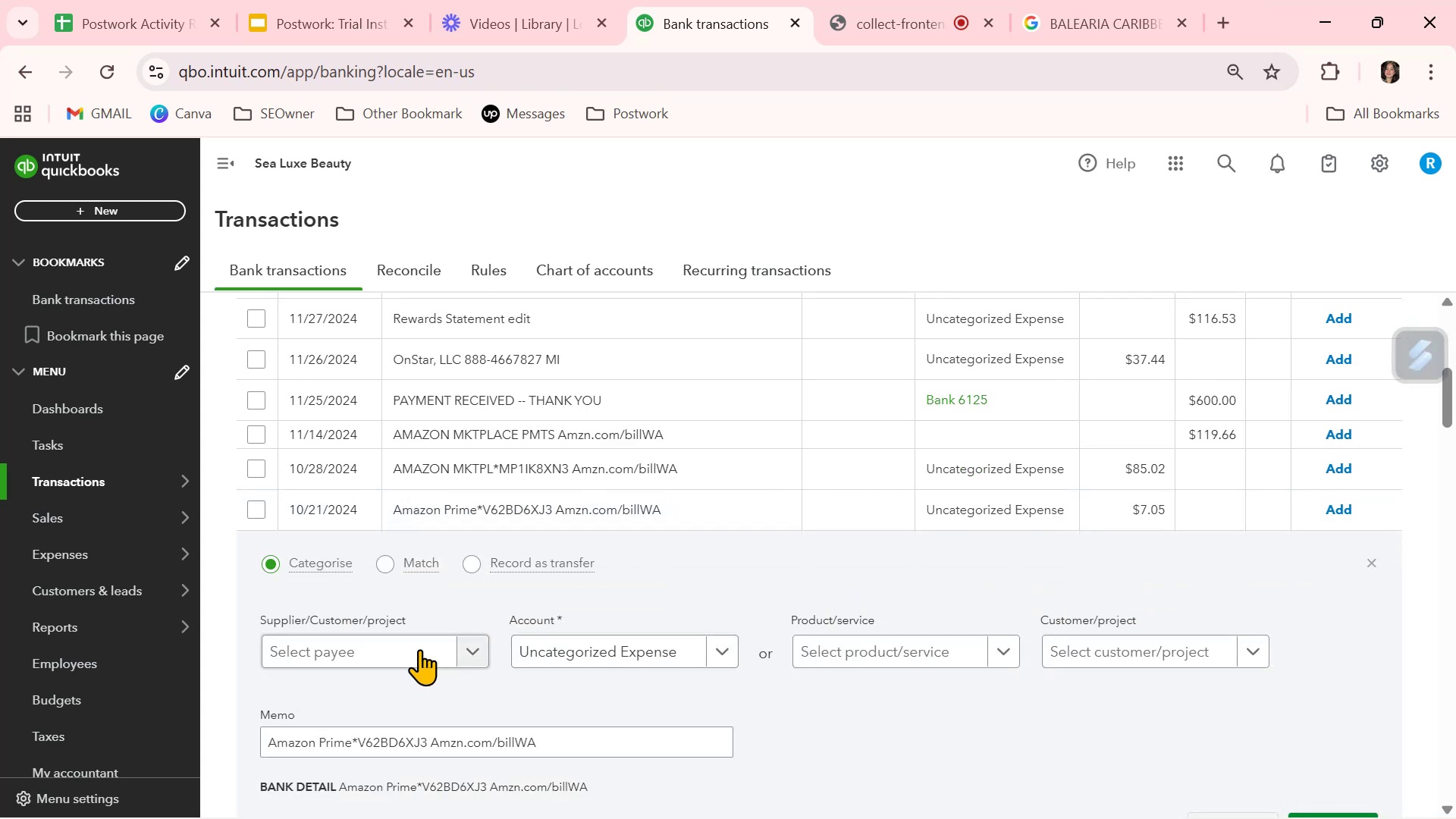 
left_click([416, 649])
 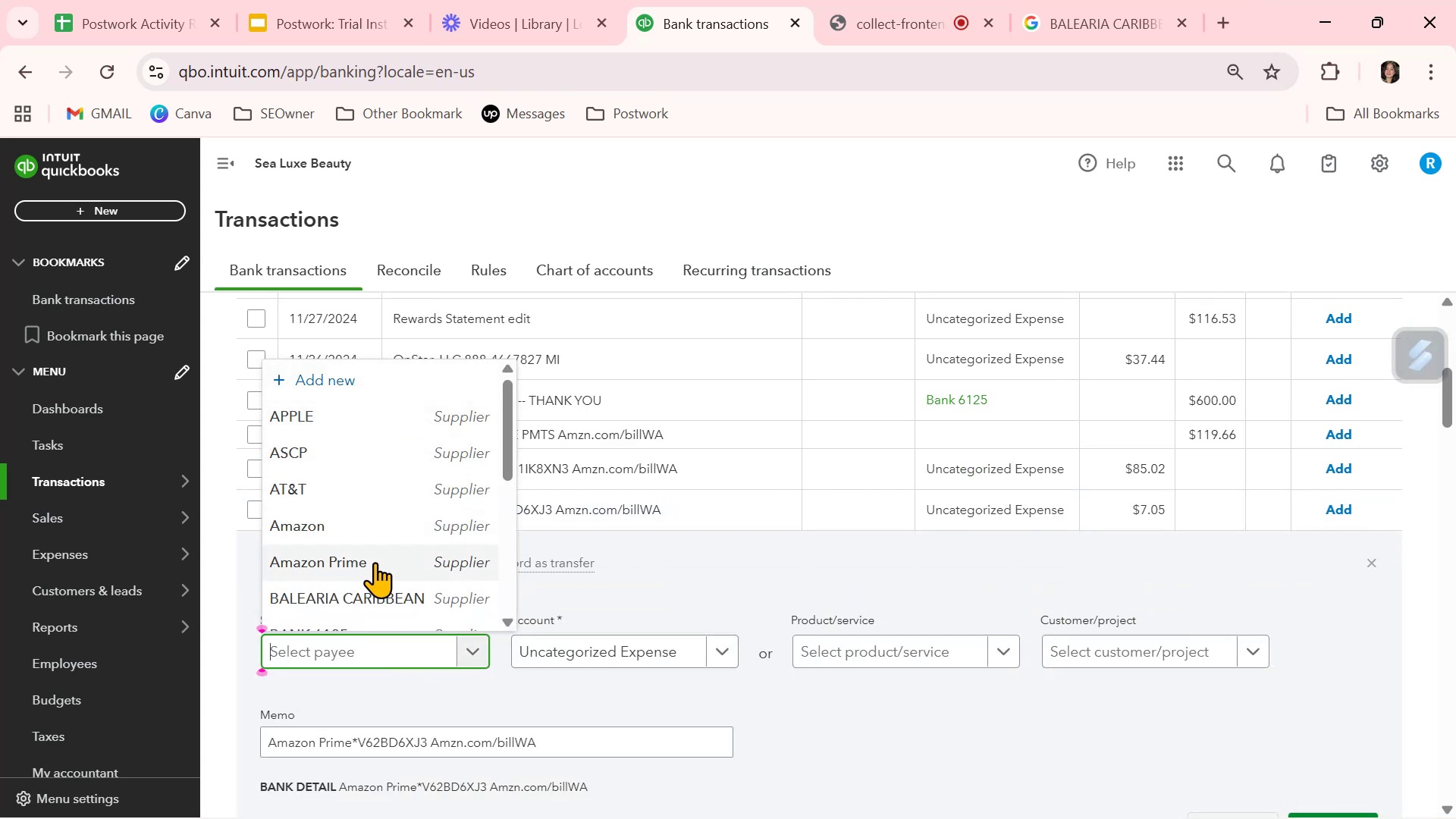 
left_click([376, 560])
 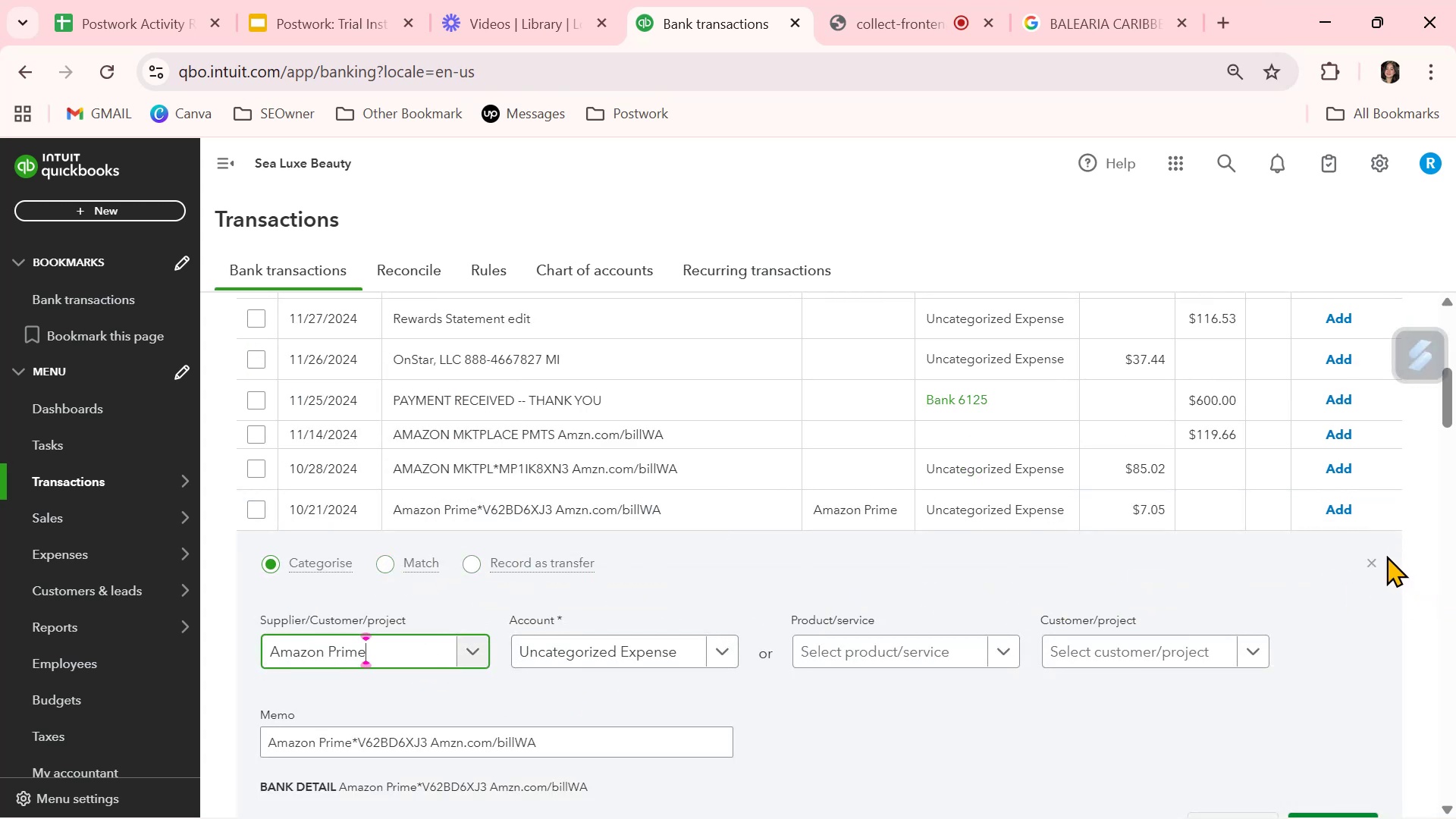 
left_click([1373, 563])
 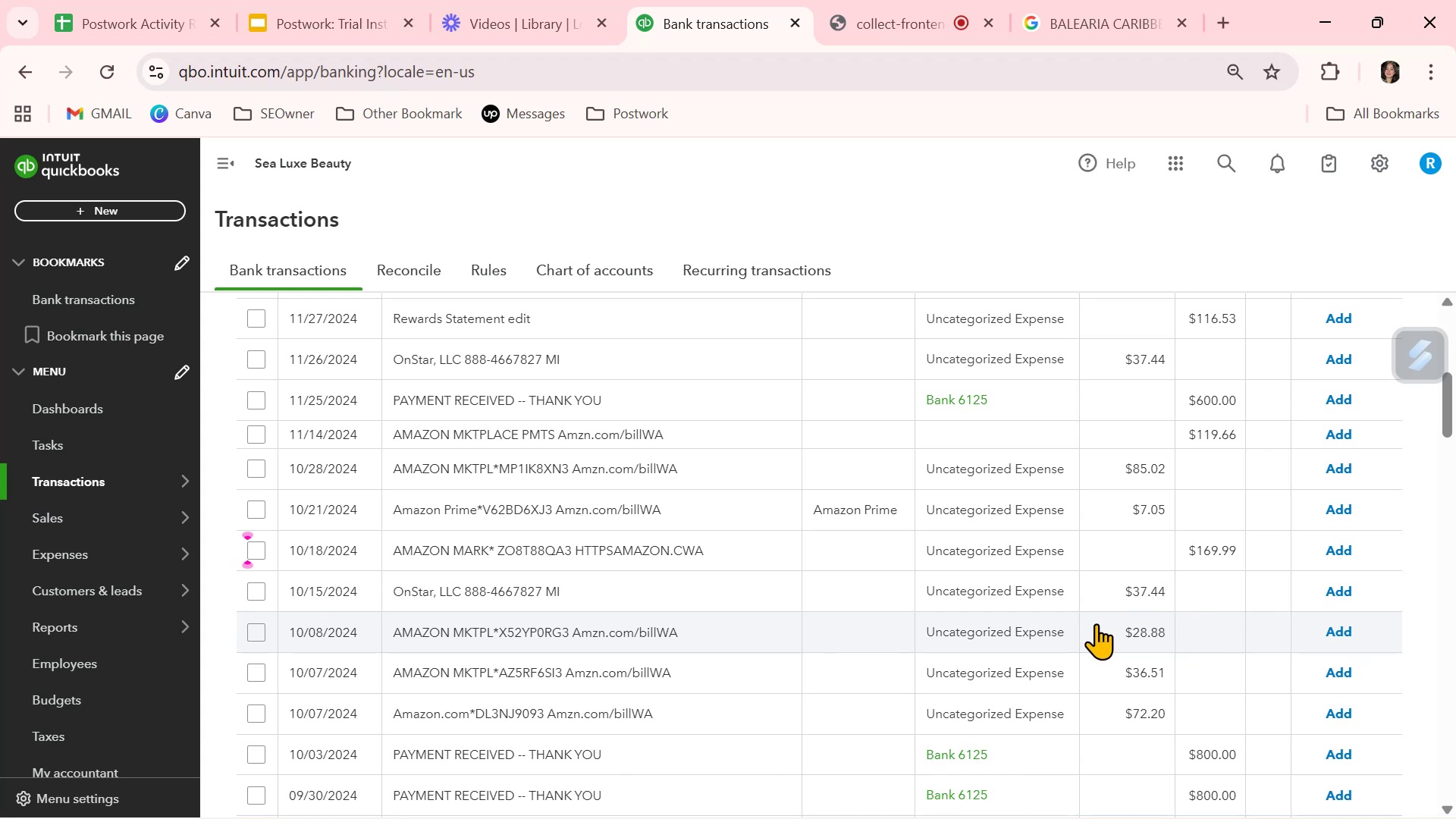 
scroll: coordinate [1099, 617], scroll_direction: down, amount: 4.0
 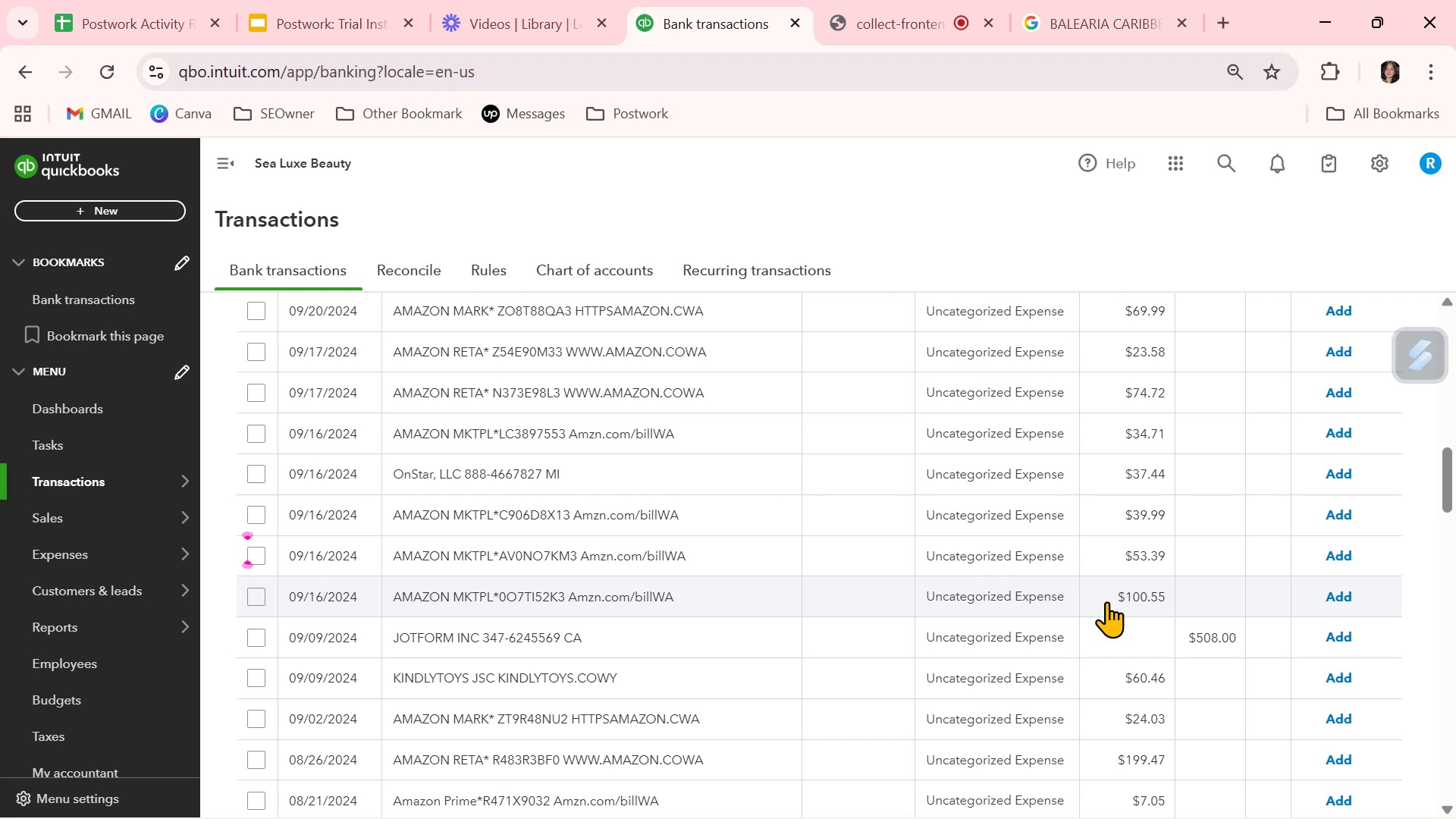 
wait(7.55)
 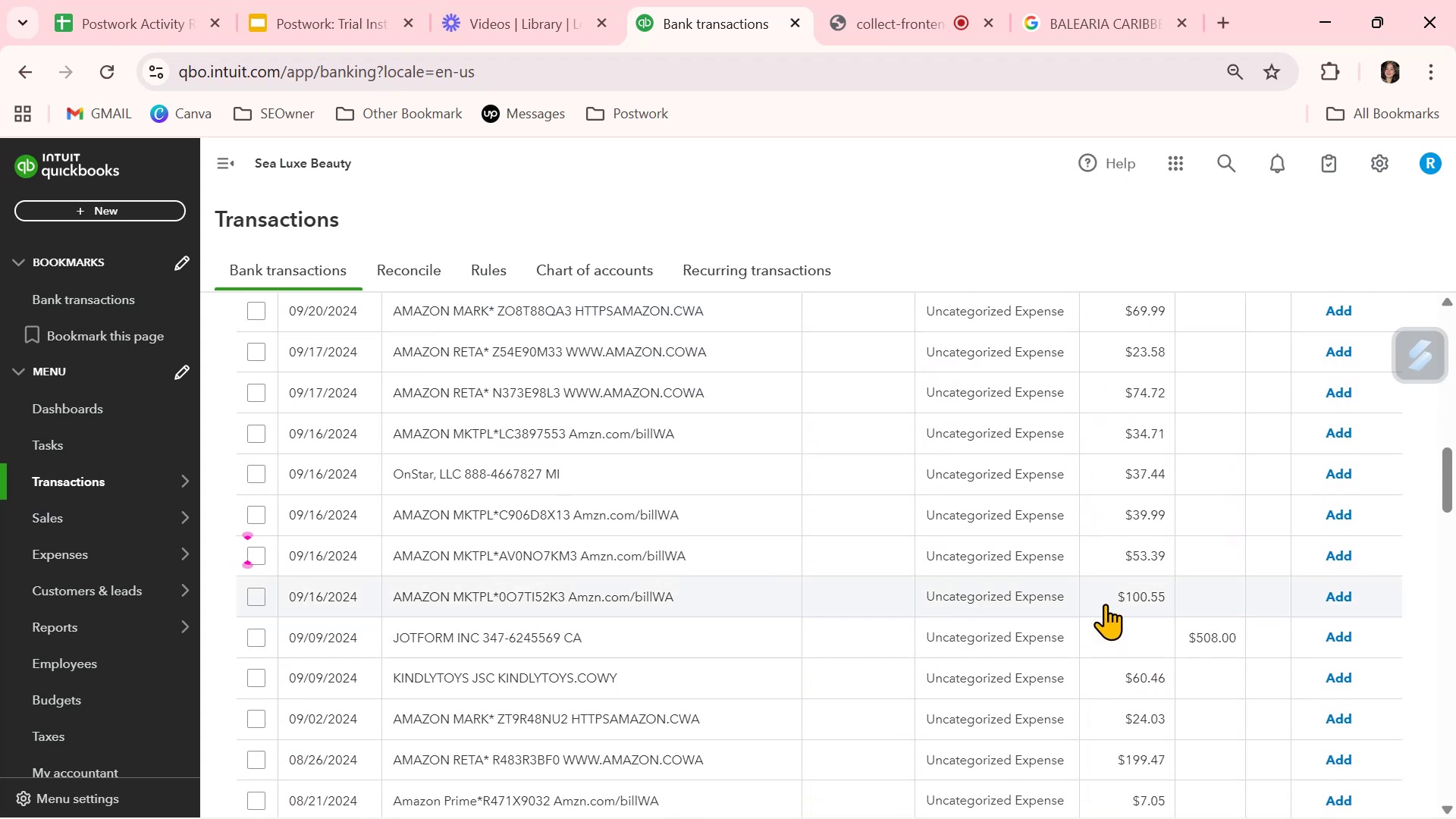 
scroll: coordinate [1108, 598], scroll_direction: down, amount: 2.0
 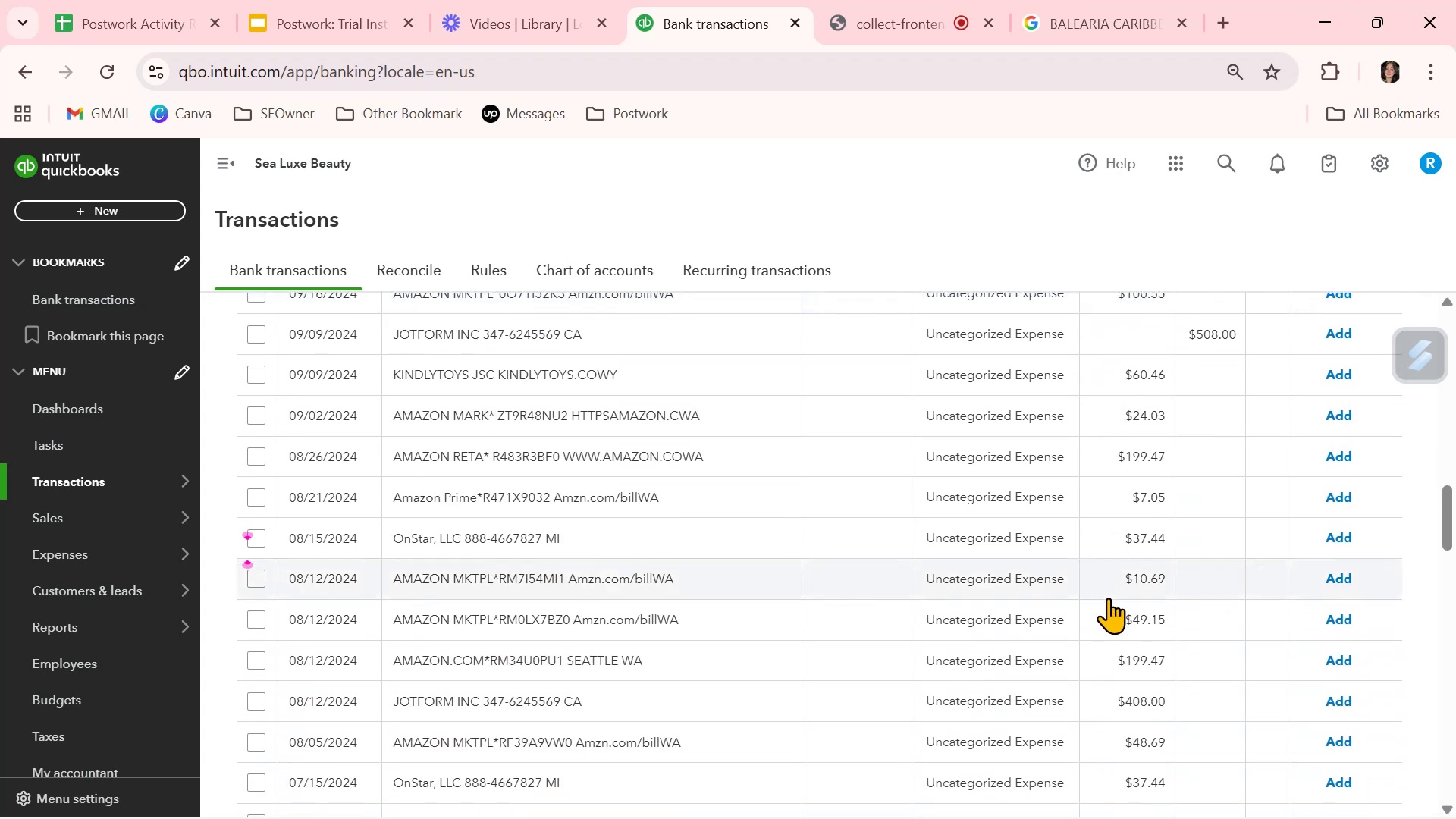 
wait(8.8)
 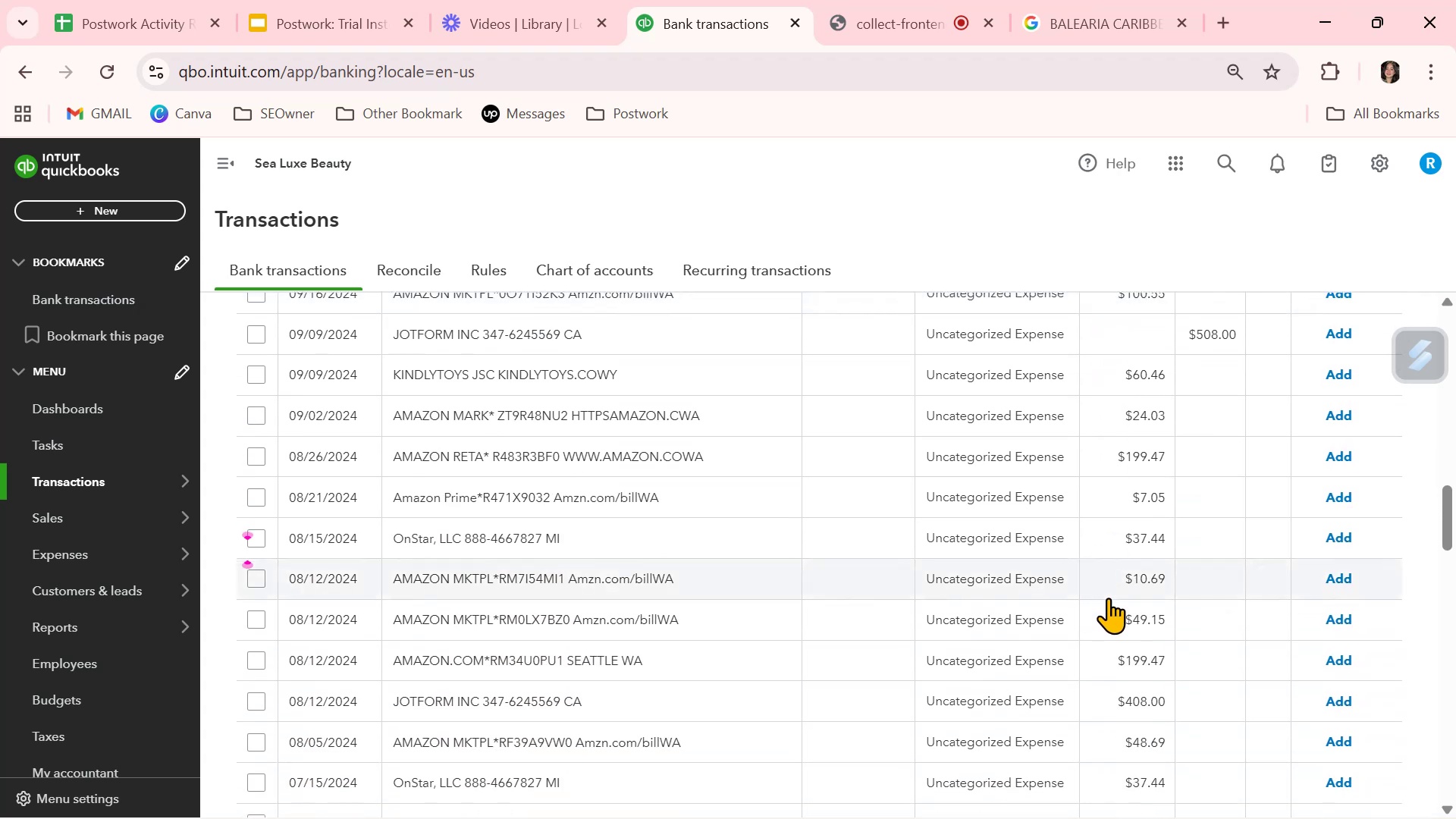 
scroll: coordinate [1111, 592], scroll_direction: down, amount: 4.0
 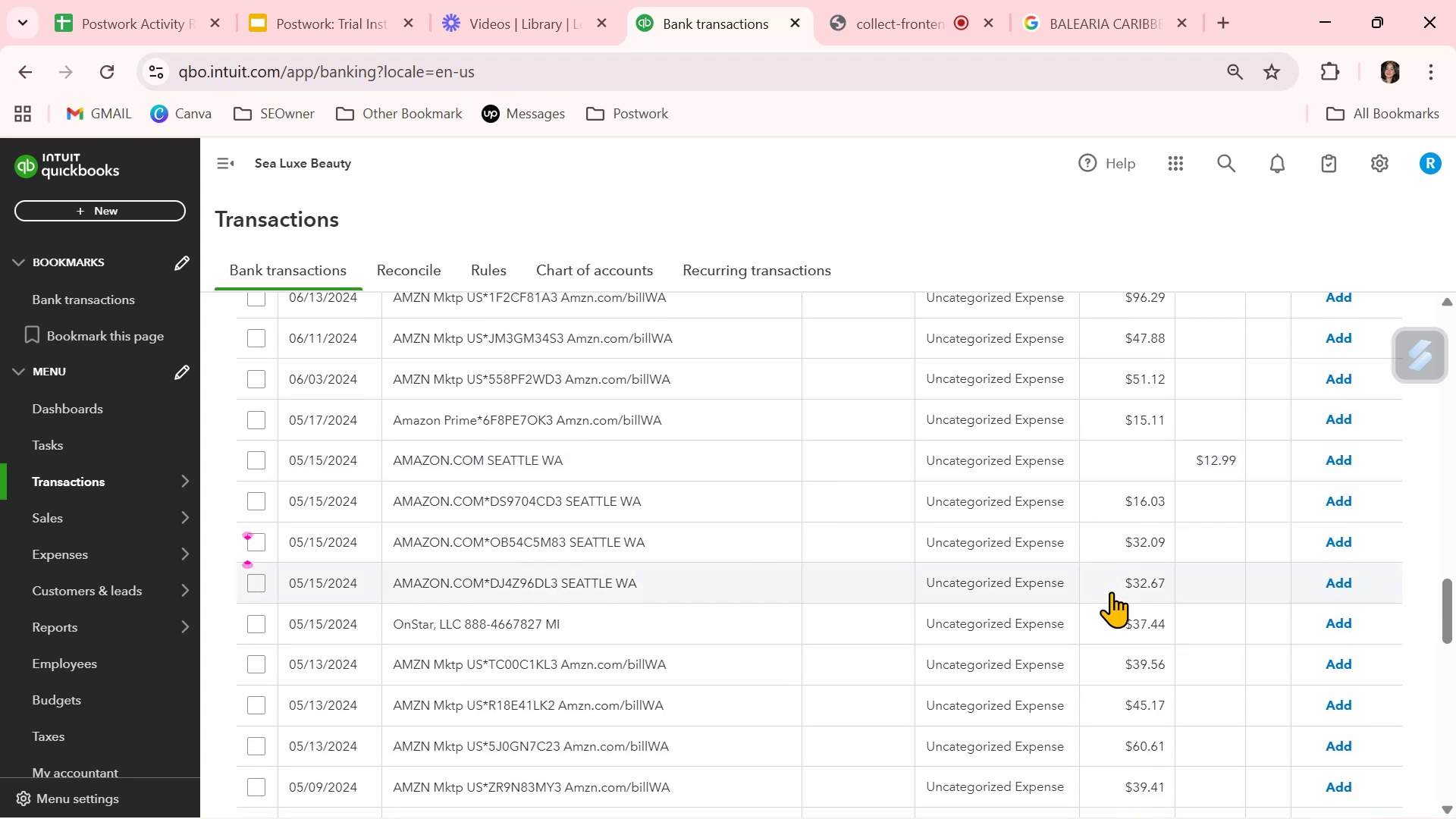 
wait(10.0)
 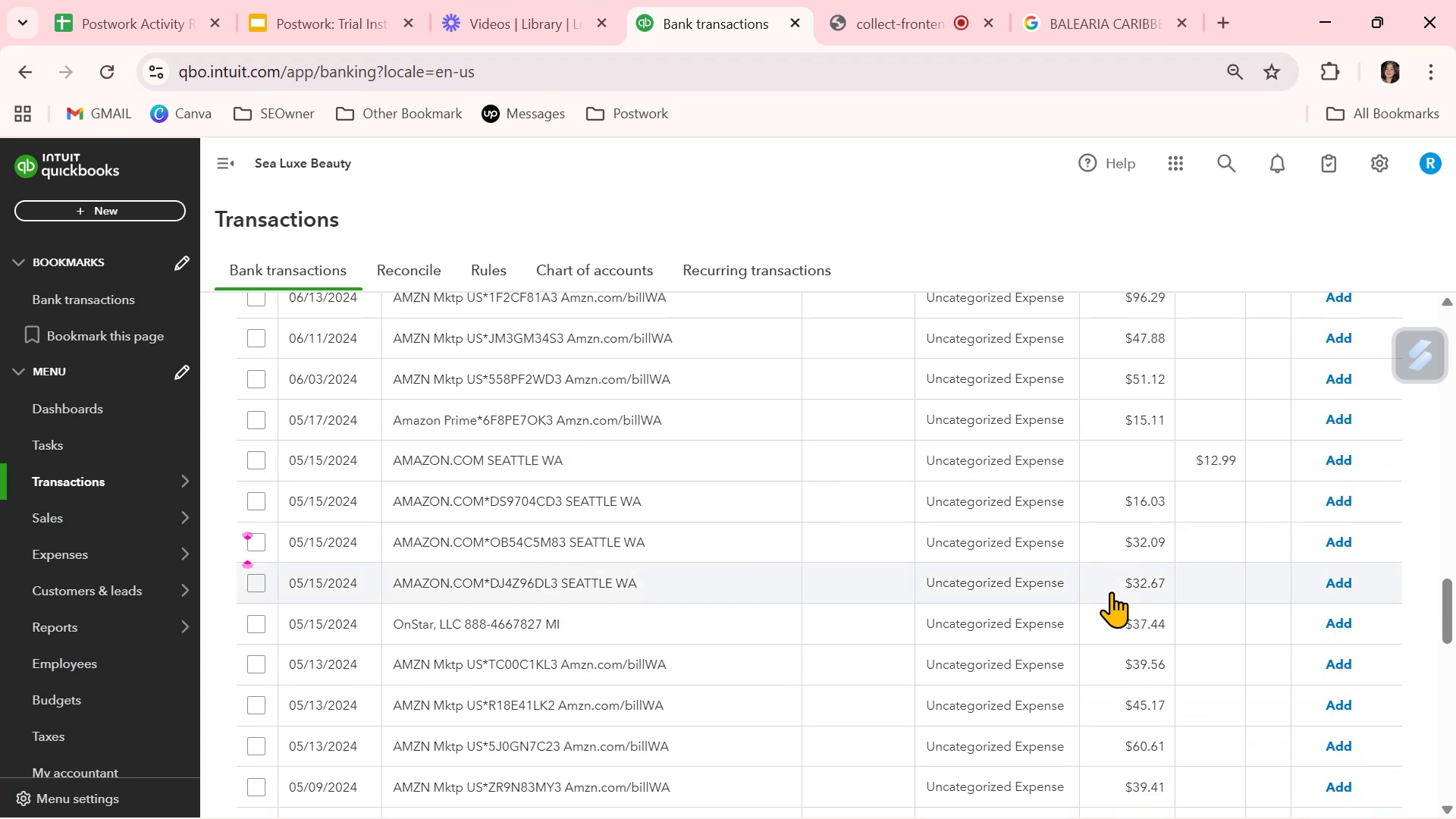 
scroll: coordinate [736, 462], scroll_direction: down, amount: 4.0
 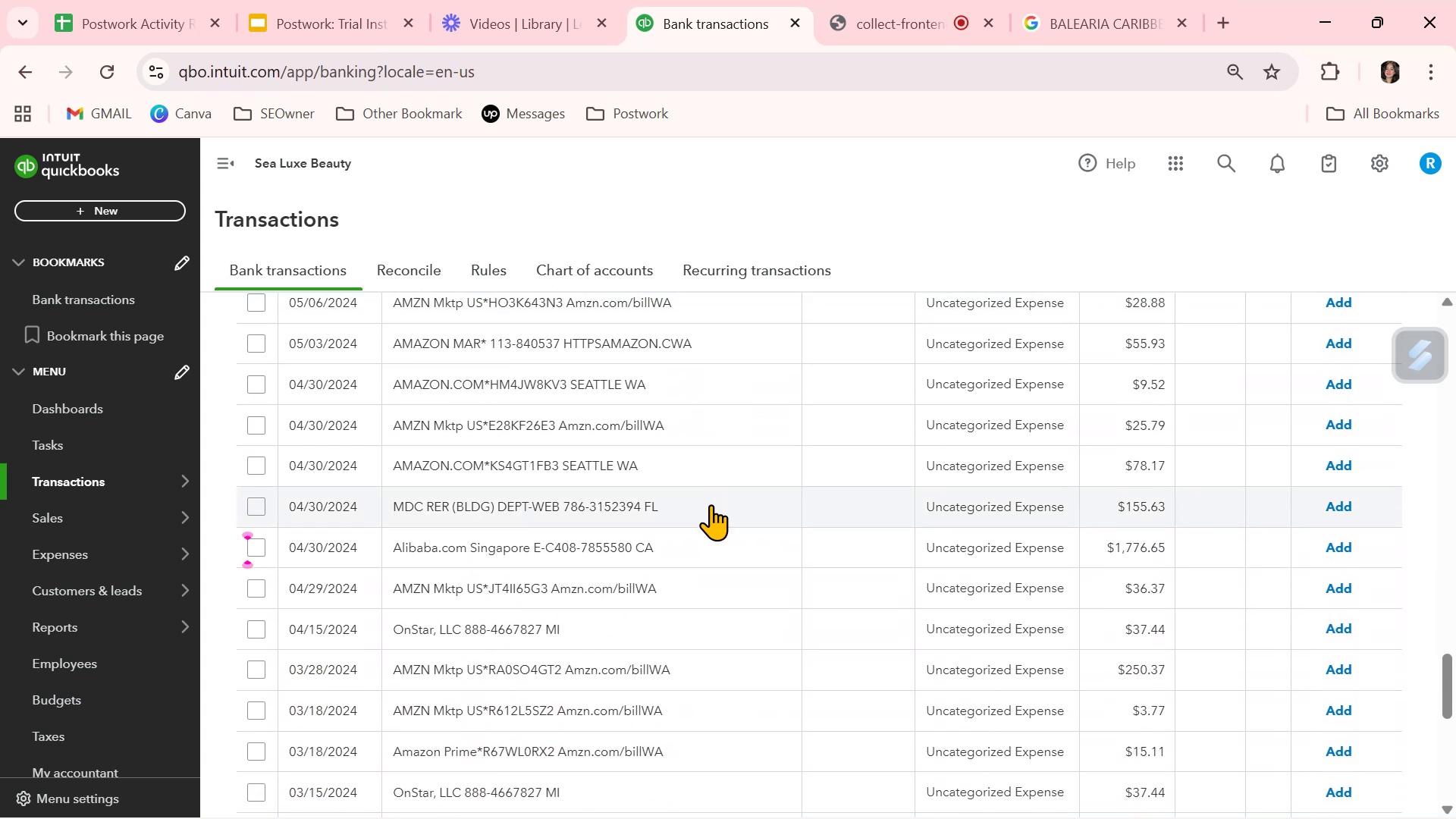 
left_click([711, 504])
 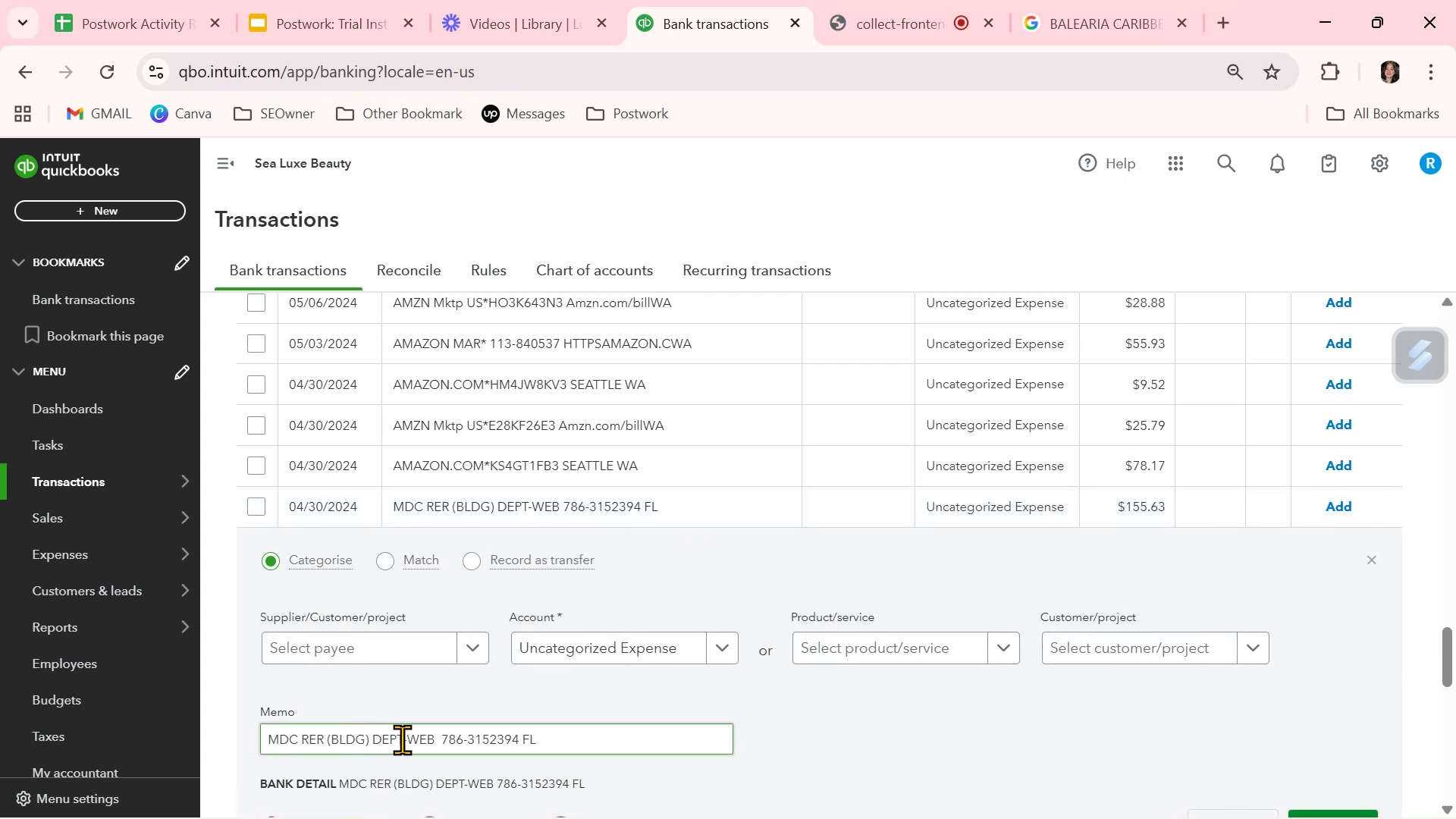 
left_click_drag(start_coordinate=[434, 742], to_coordinate=[240, 734])
 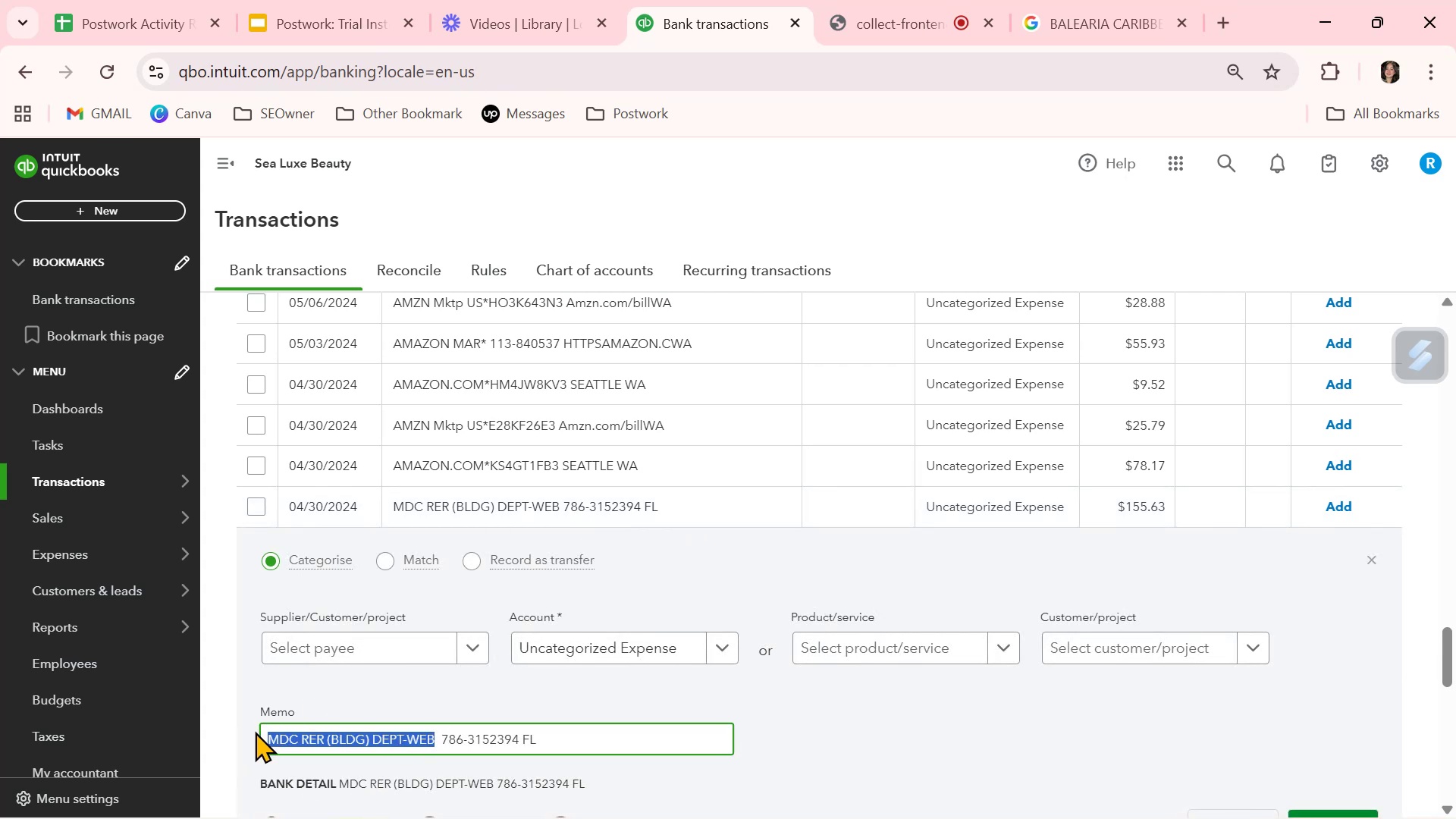 
key(Control+ControlLeft)
 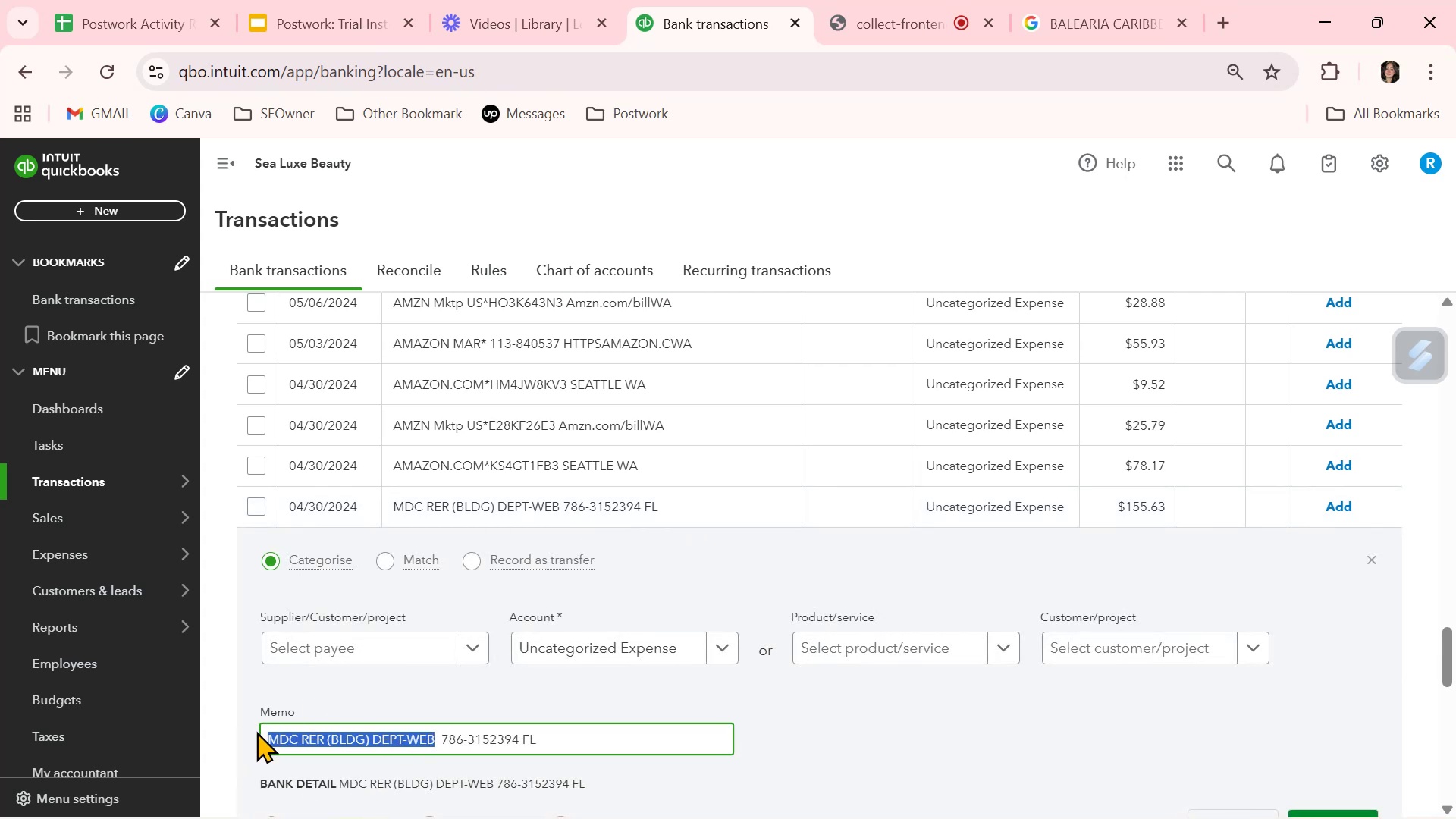 
key(Control+C)
 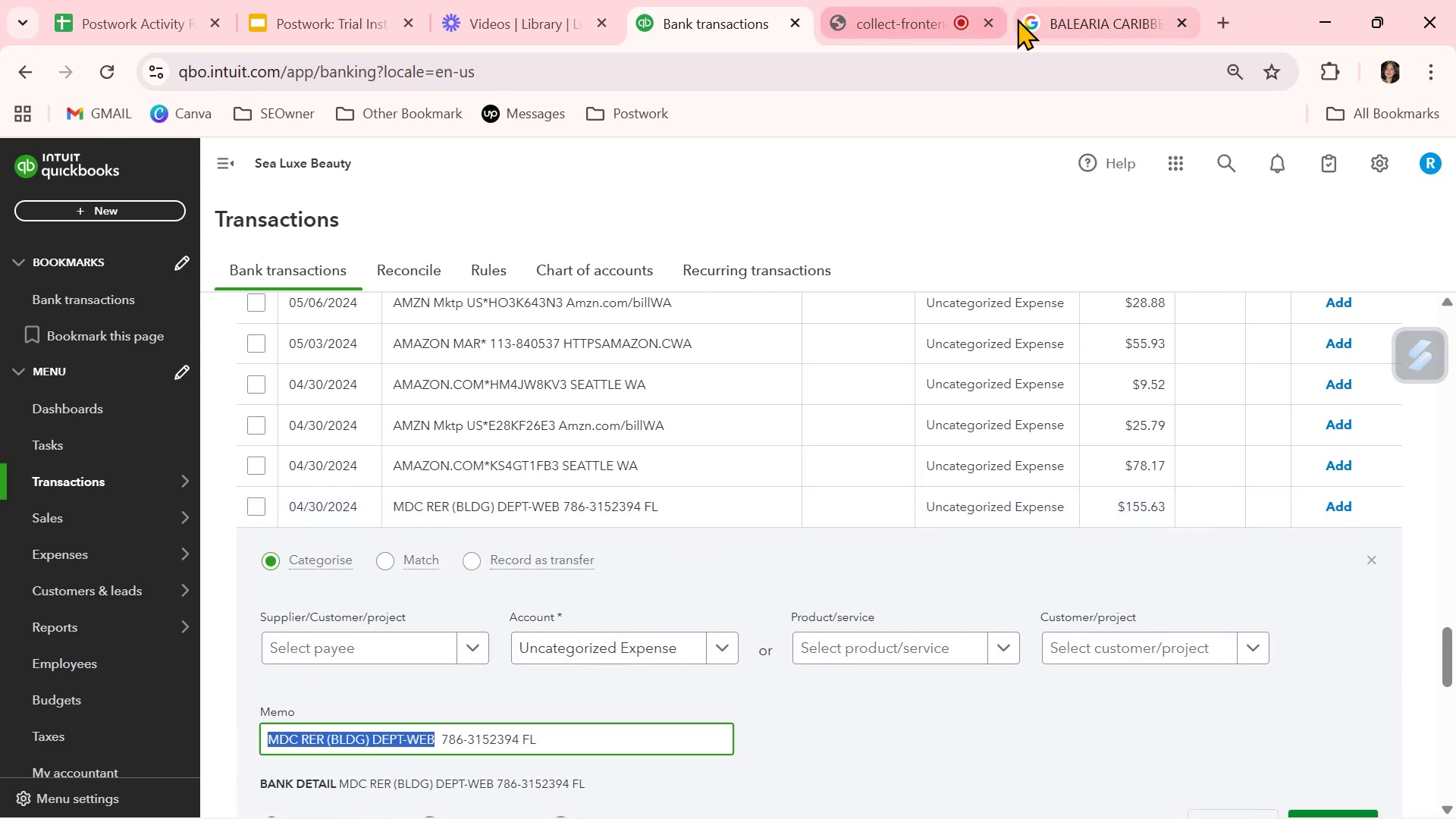 
left_click([1049, 20])
 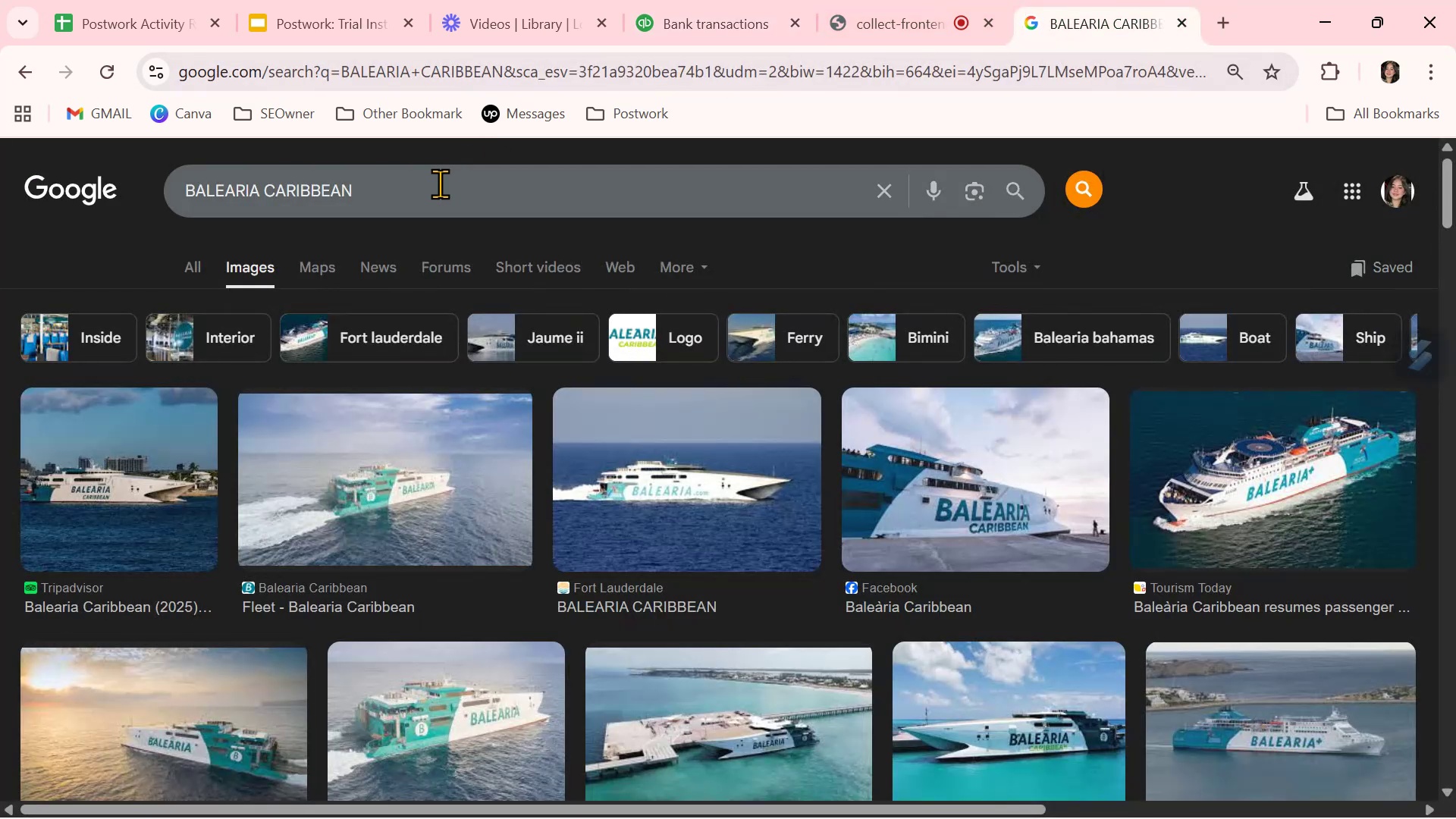 
double_click([440, 184])
 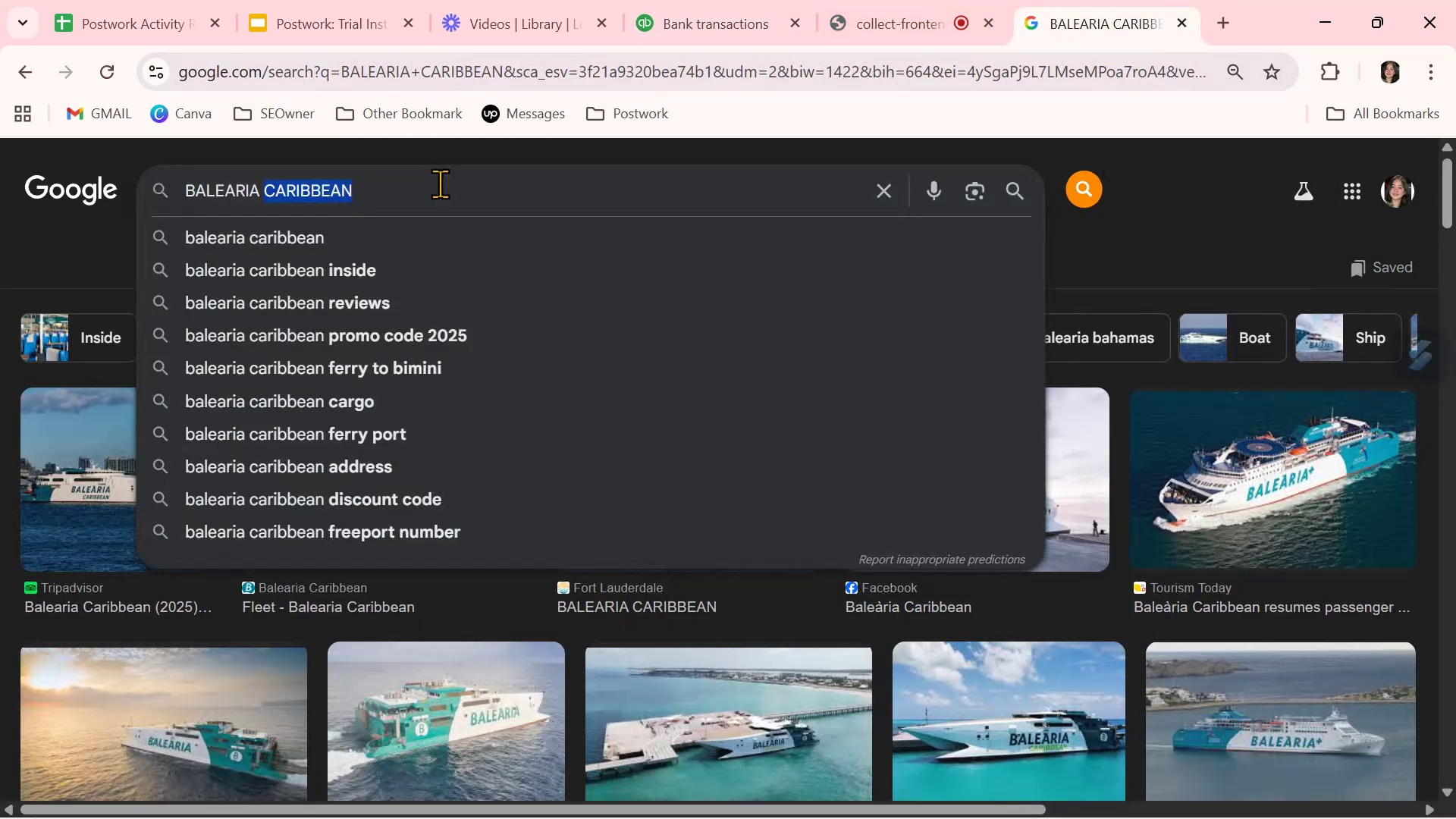 
triple_click([440, 184])
 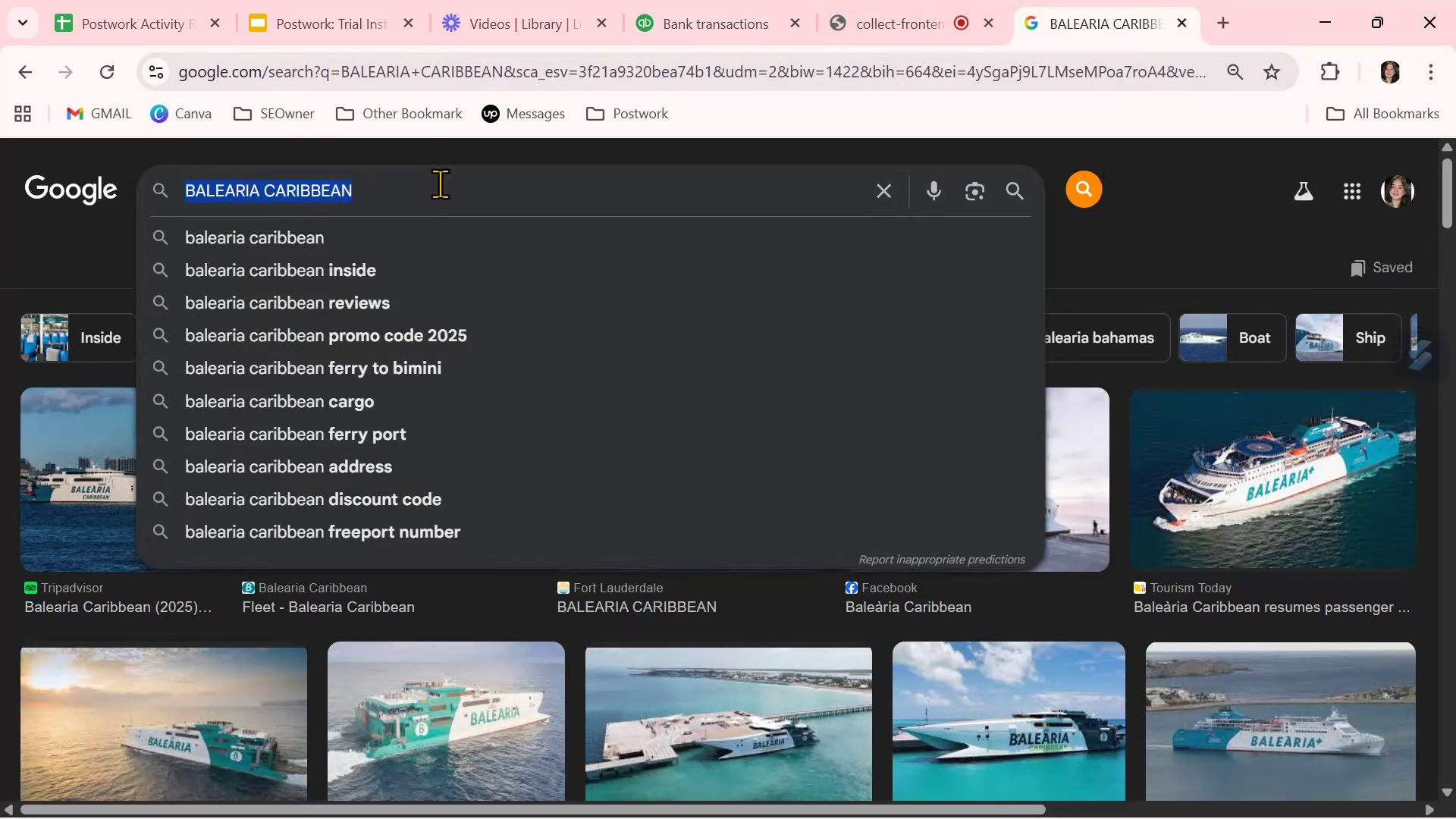 
key(Control+ControlLeft)
 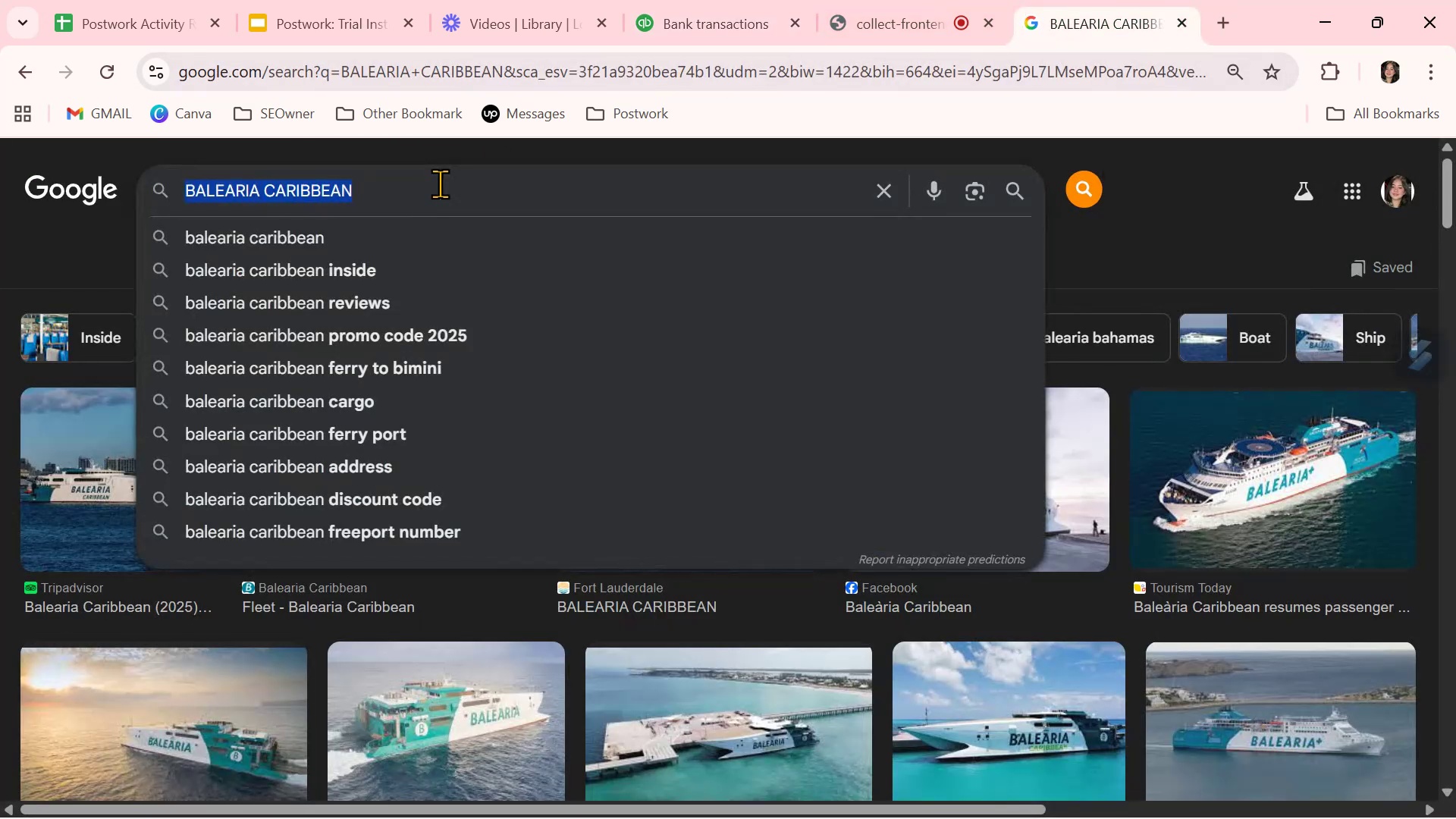 
key(Control+V)
 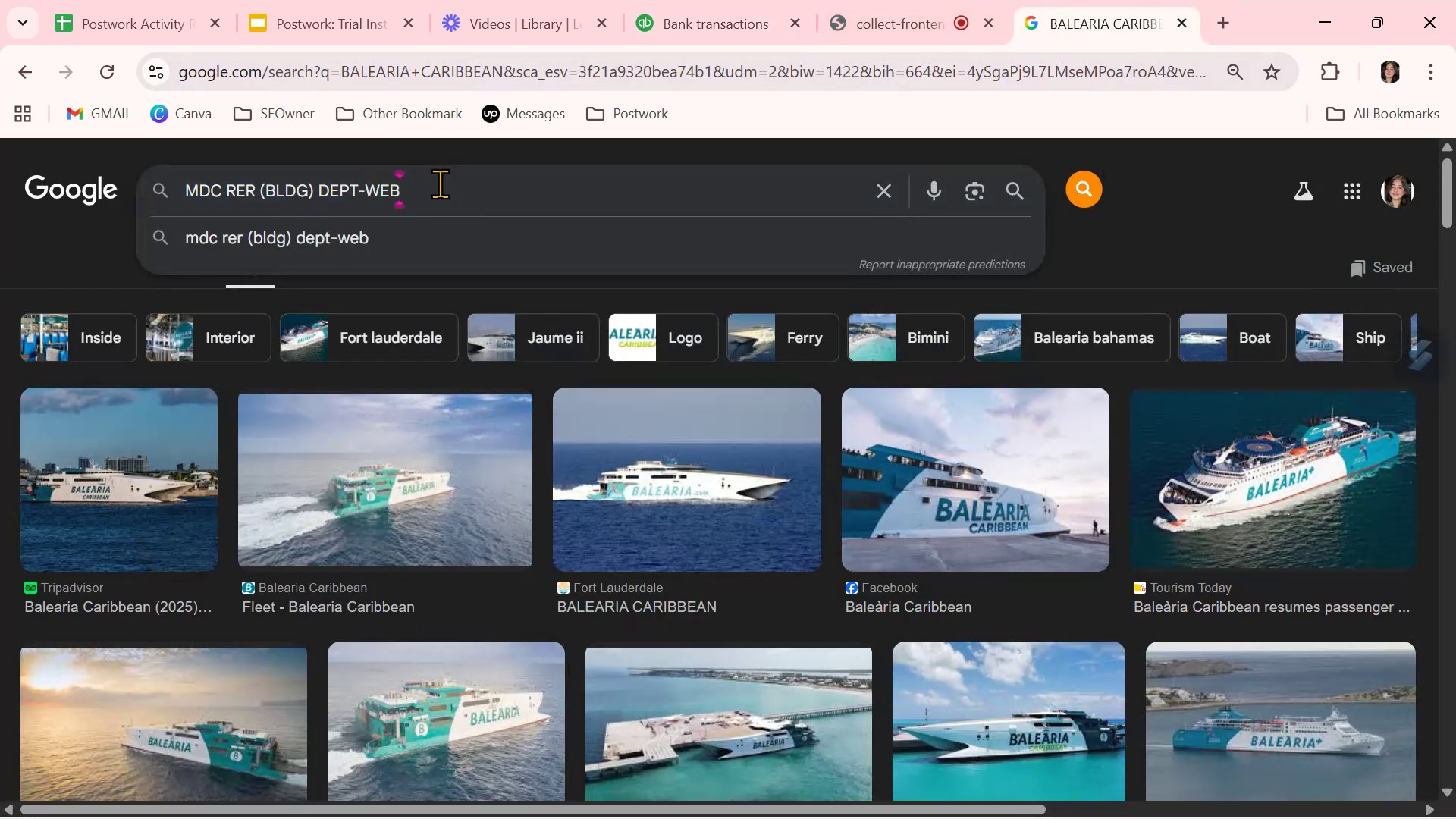 
key(NumpadEnter)
 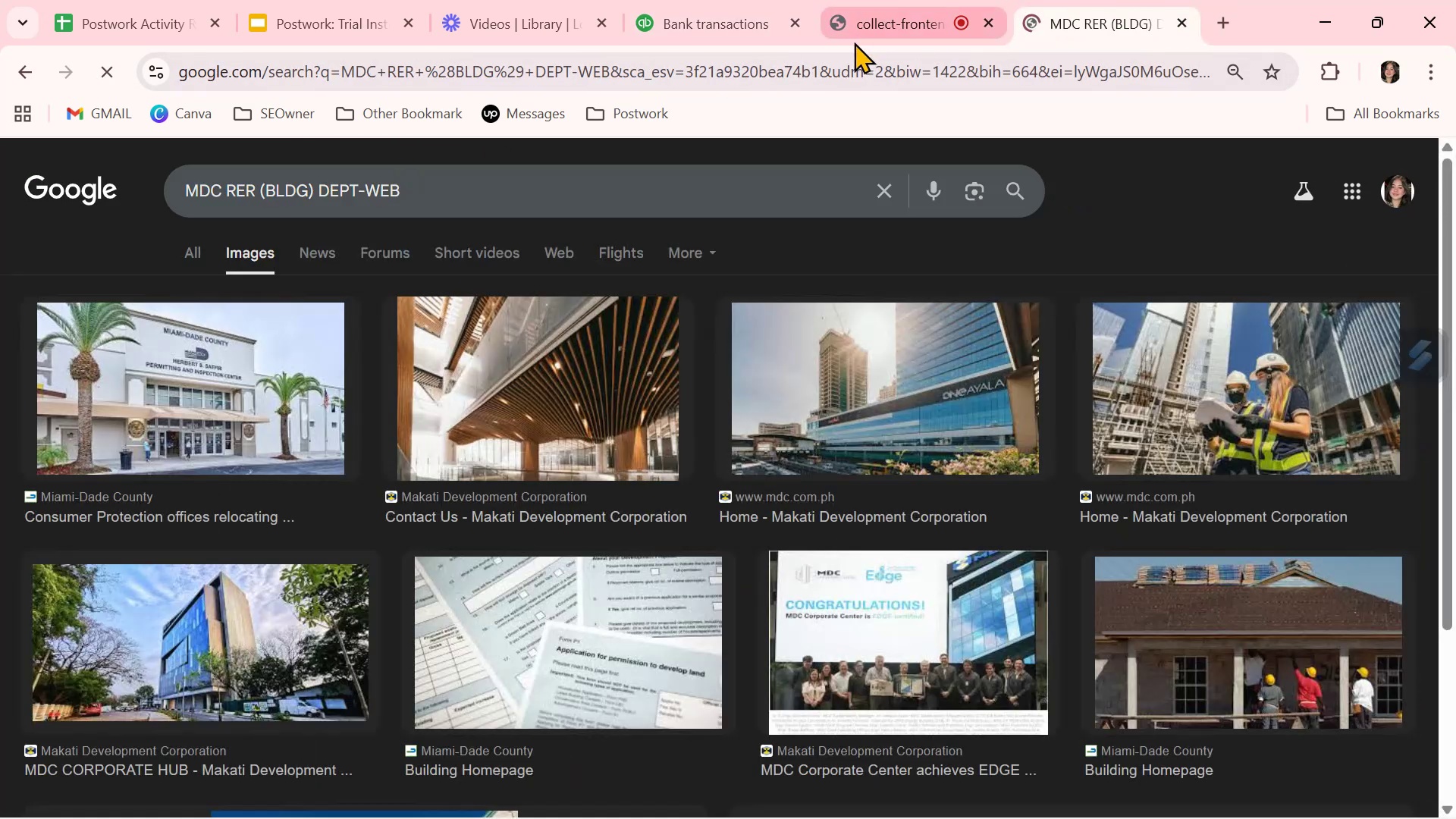 
left_click_drag(start_coordinate=[873, 25], to_coordinate=[661, 12])
 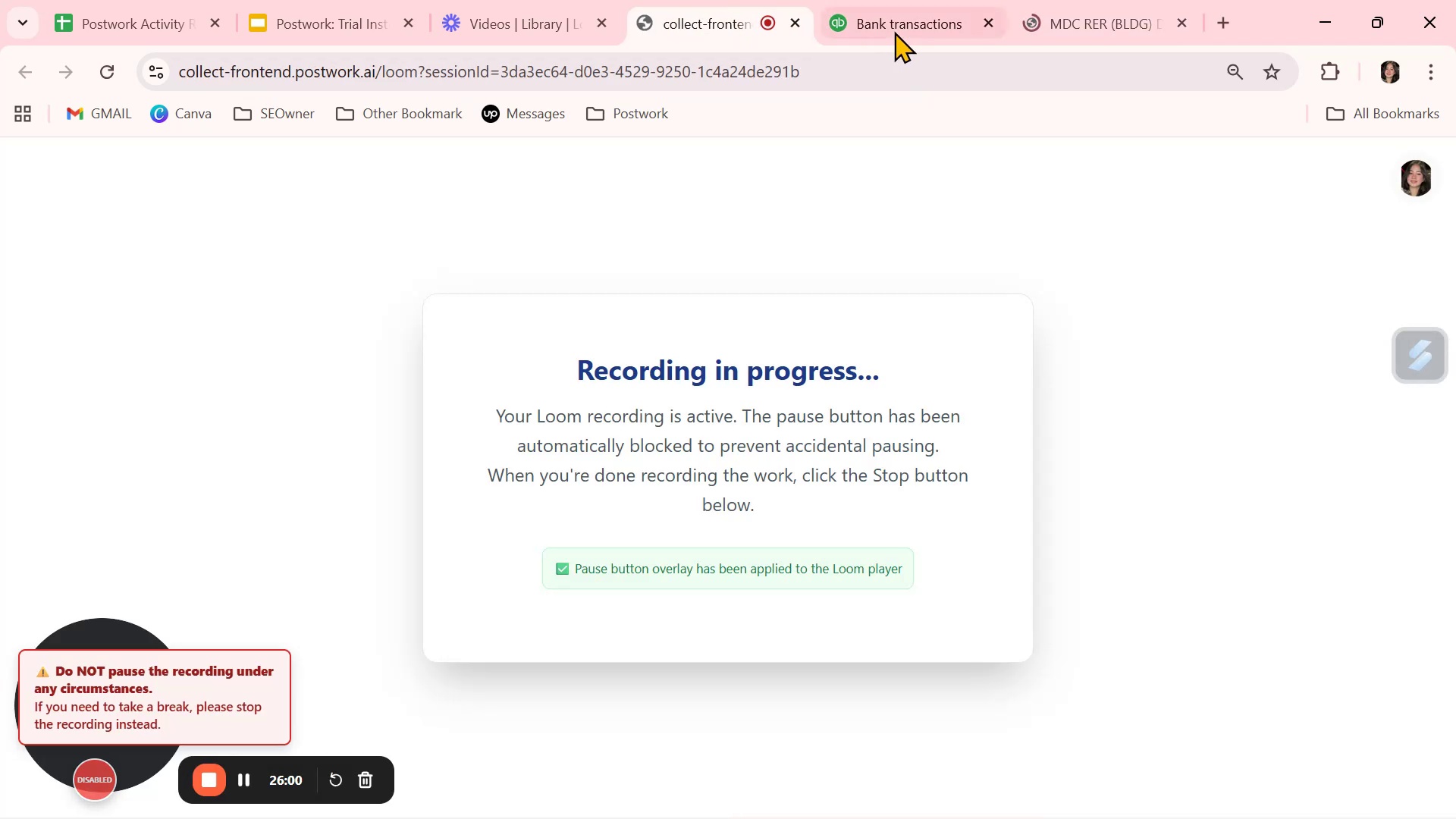 
left_click([898, 26])
 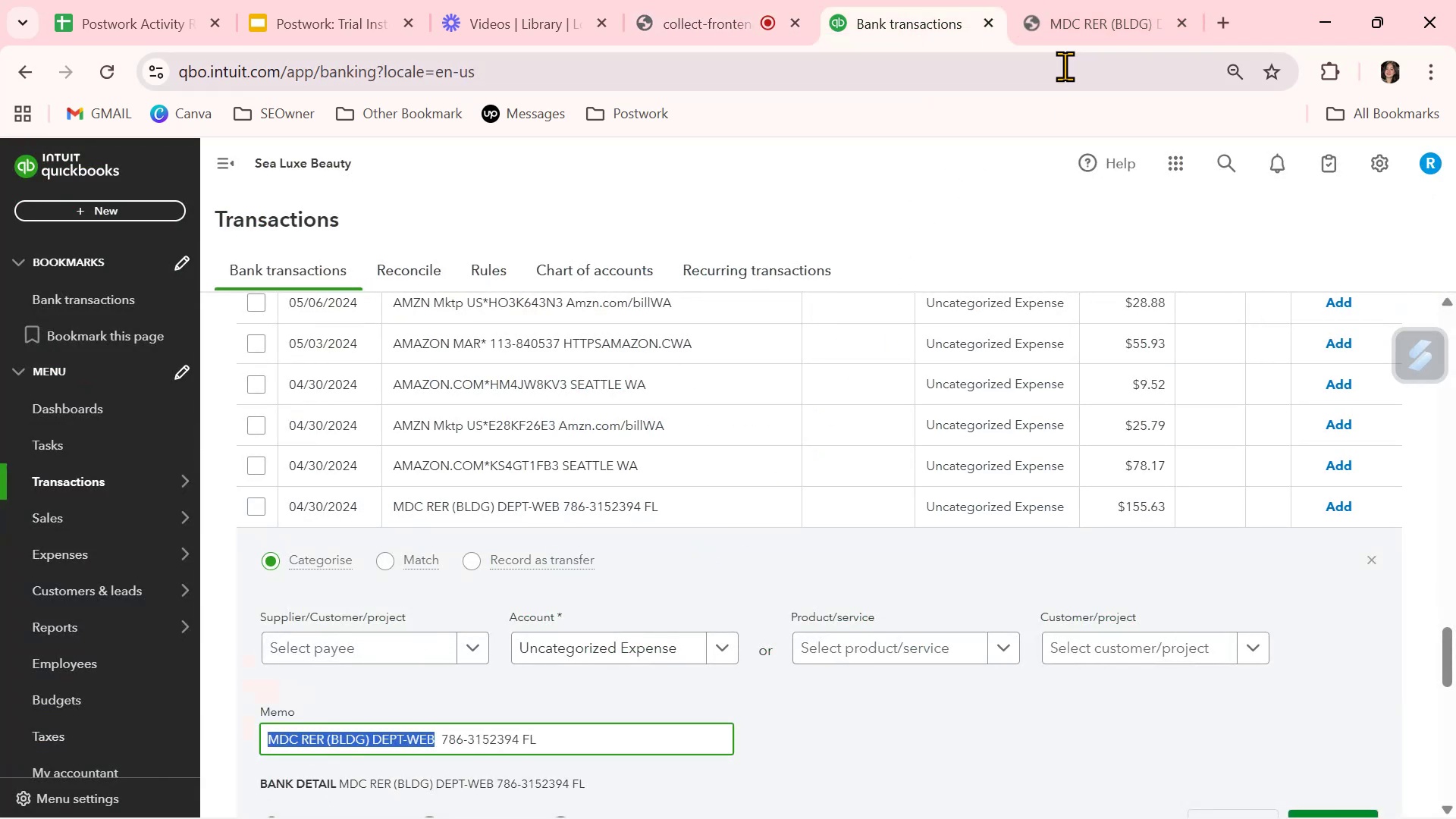 
left_click([1086, 8])
 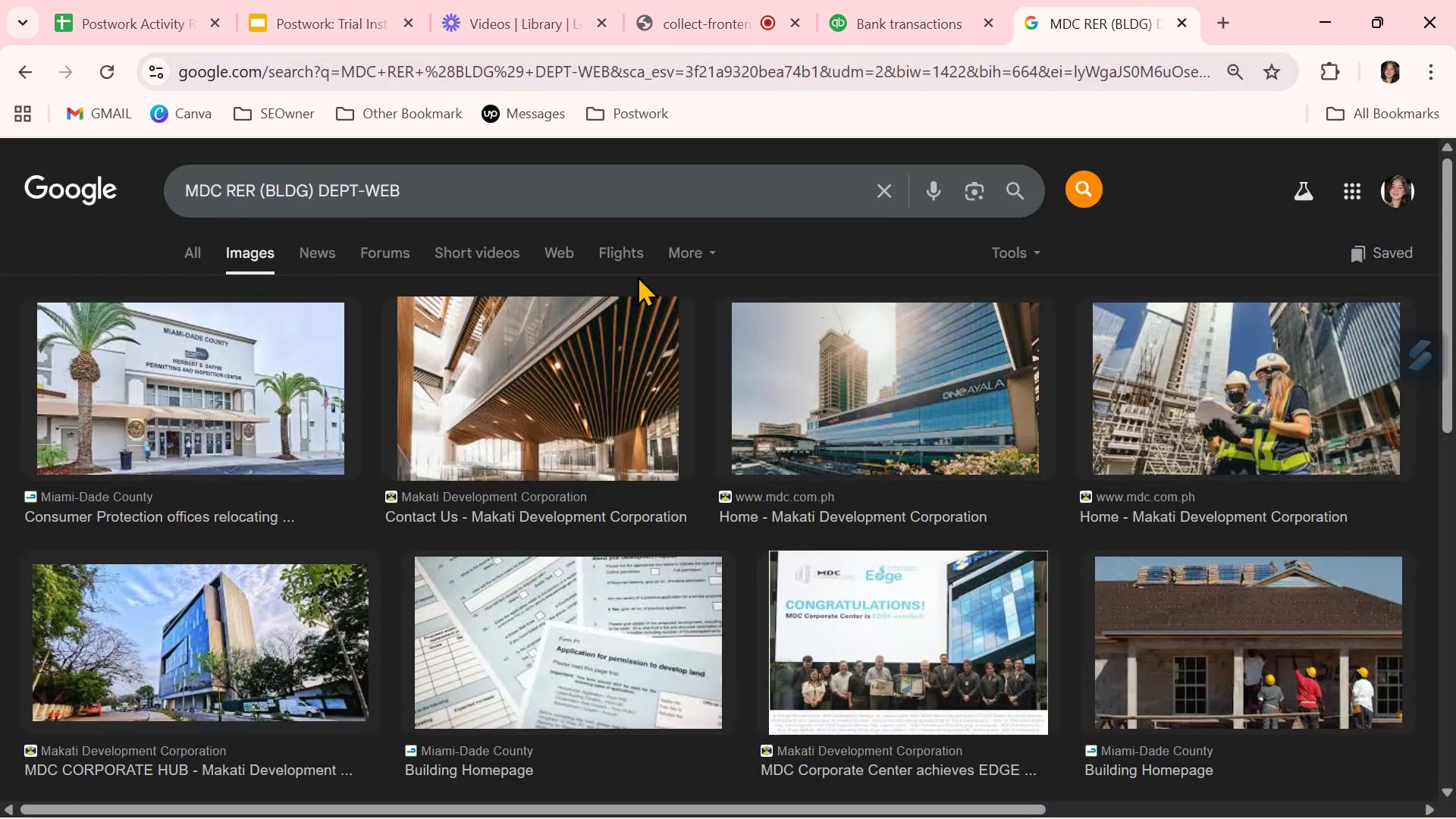 
wait(11.52)
 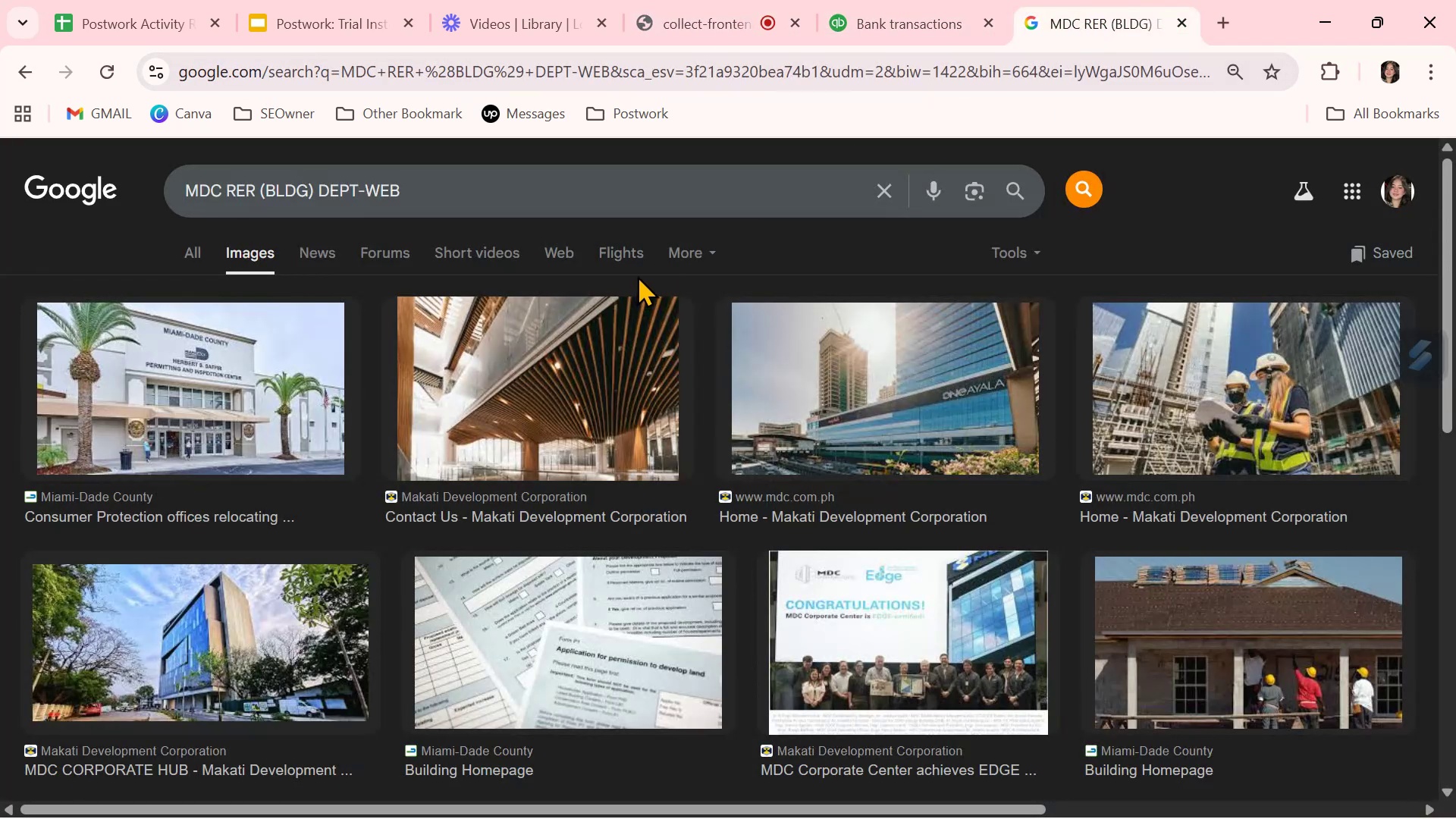 
mouse_move([918, 17])
 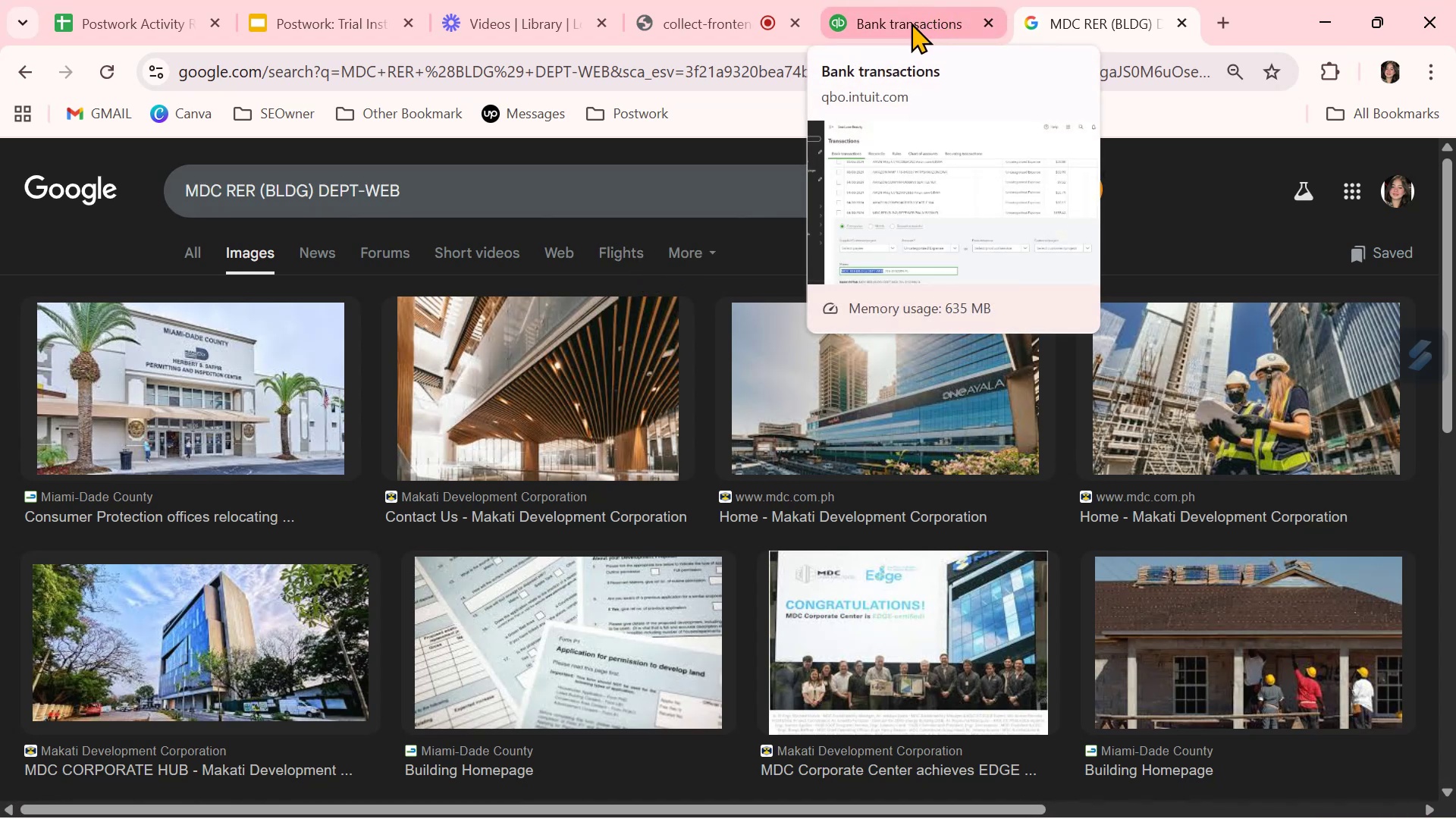 
left_click([911, 22])
 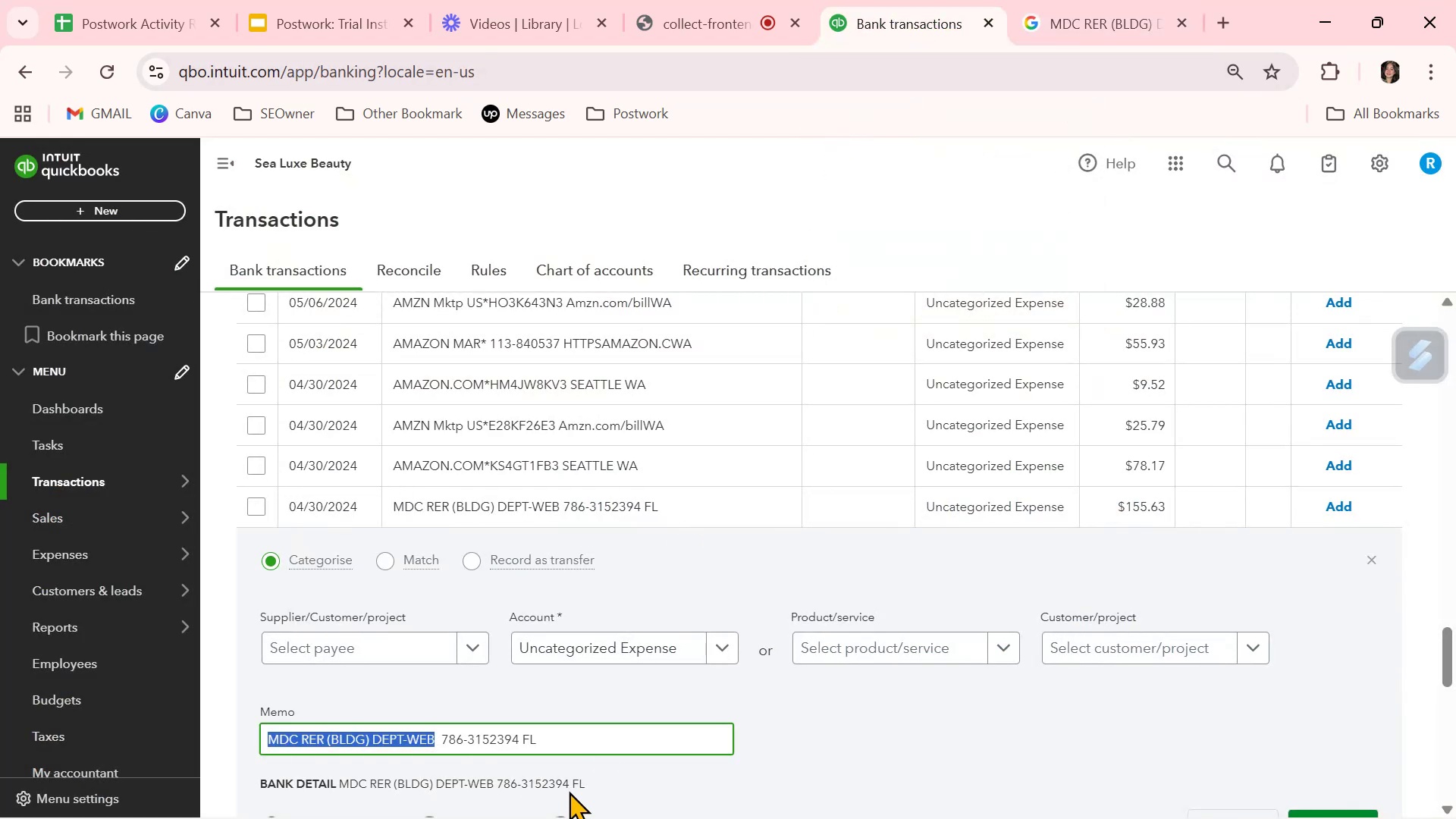 
double_click([588, 739])
 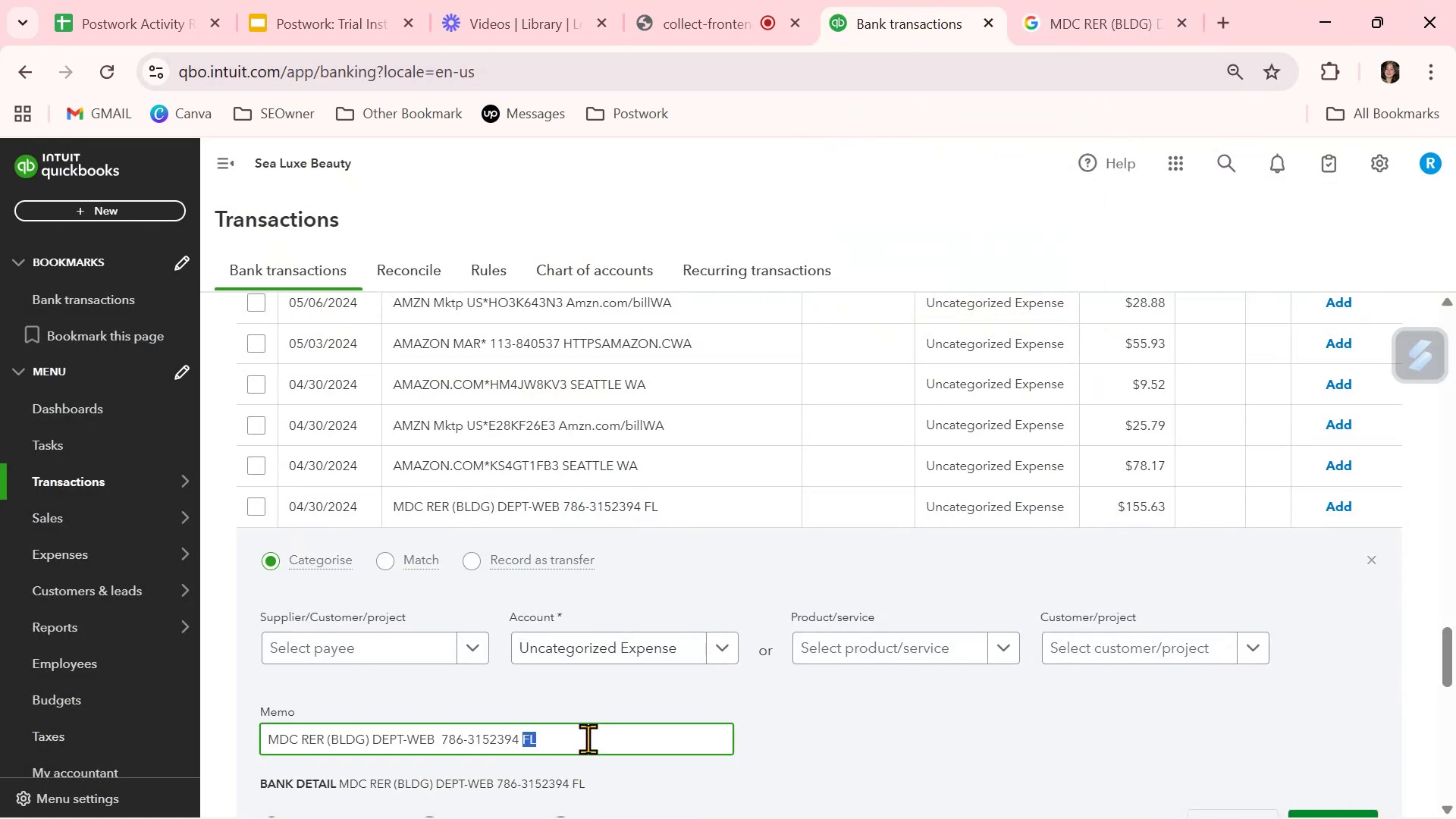 
triple_click([588, 739])
 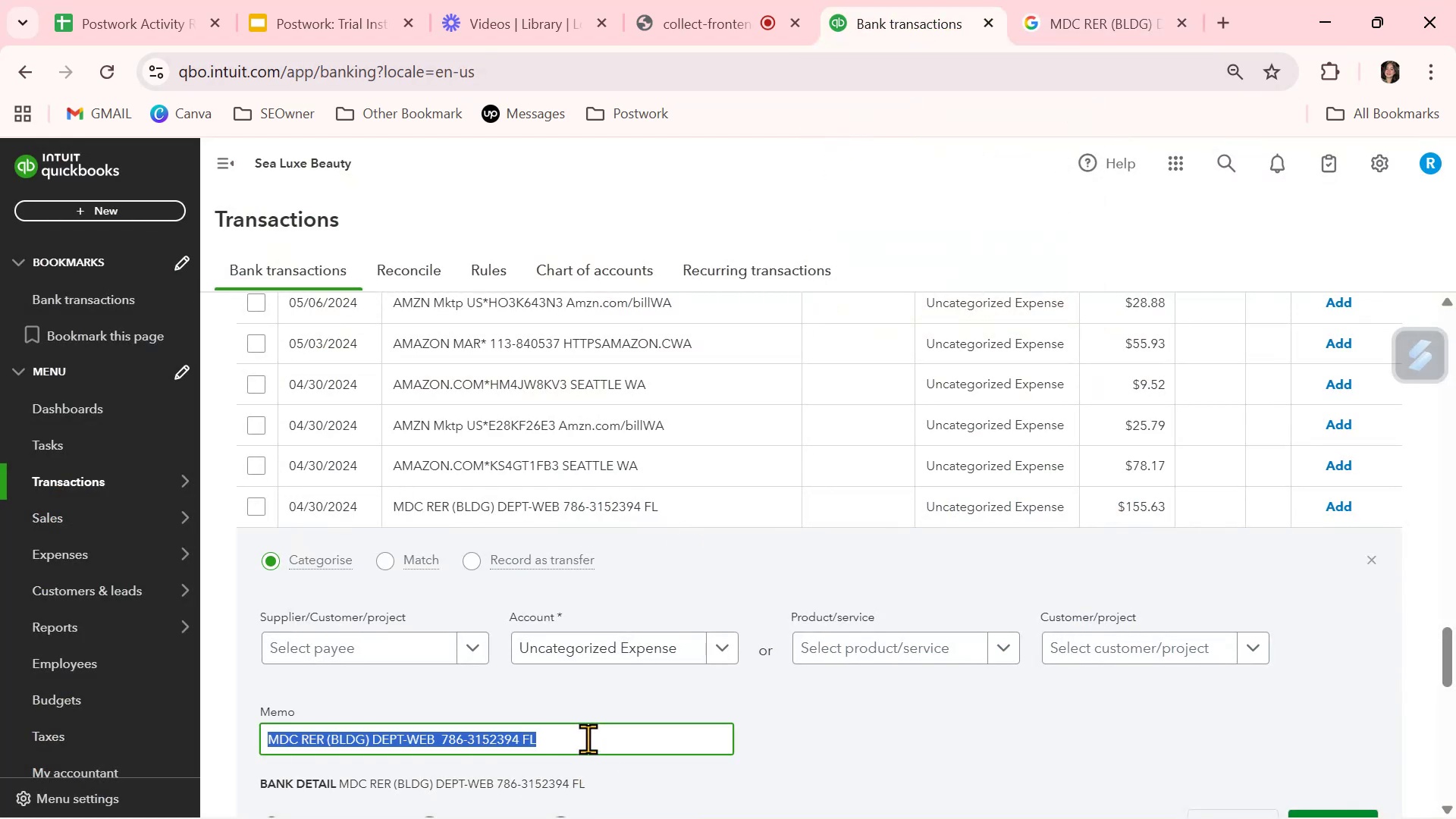 
key(Control+ControlLeft)
 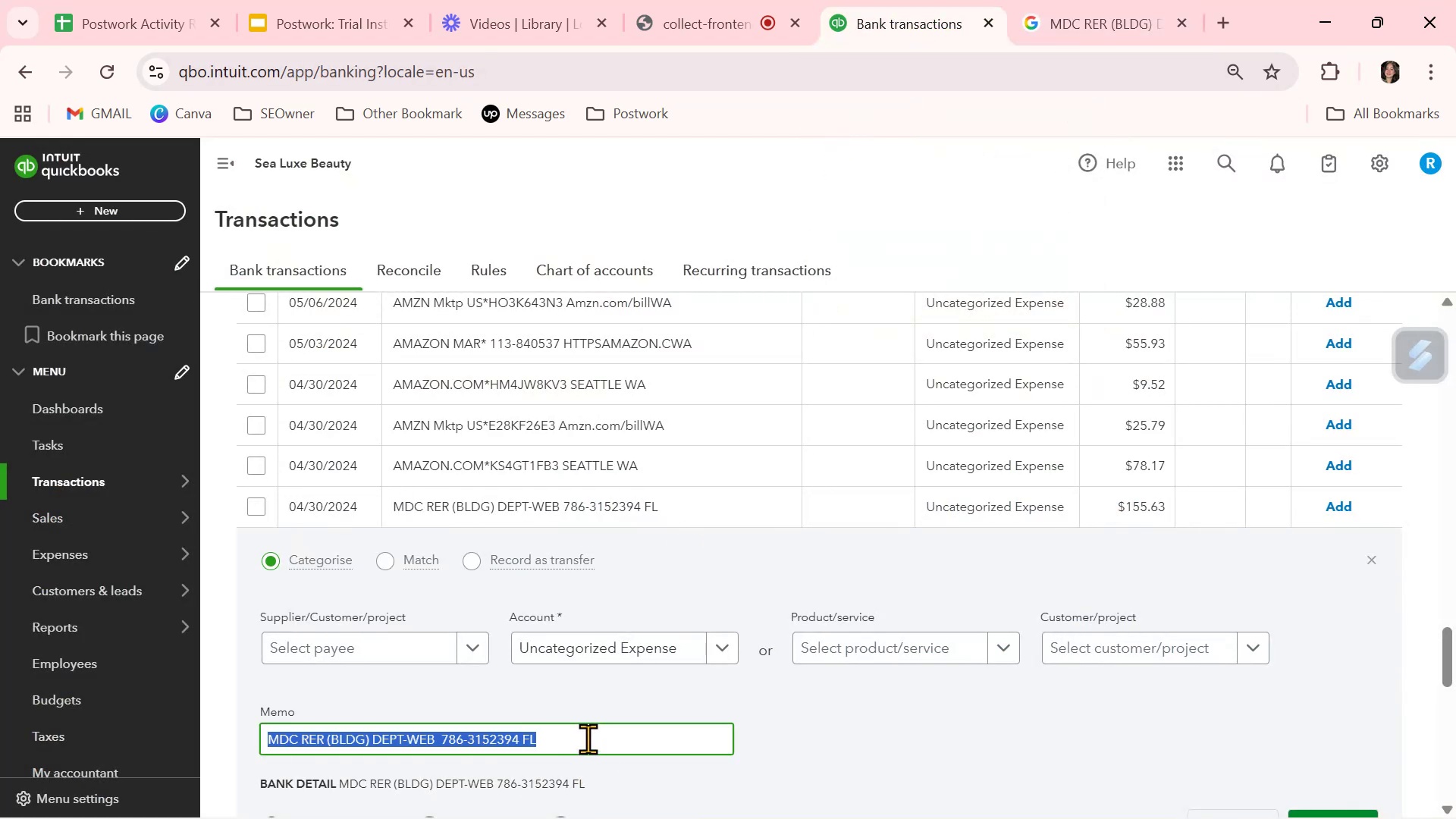 
key(Control+C)
 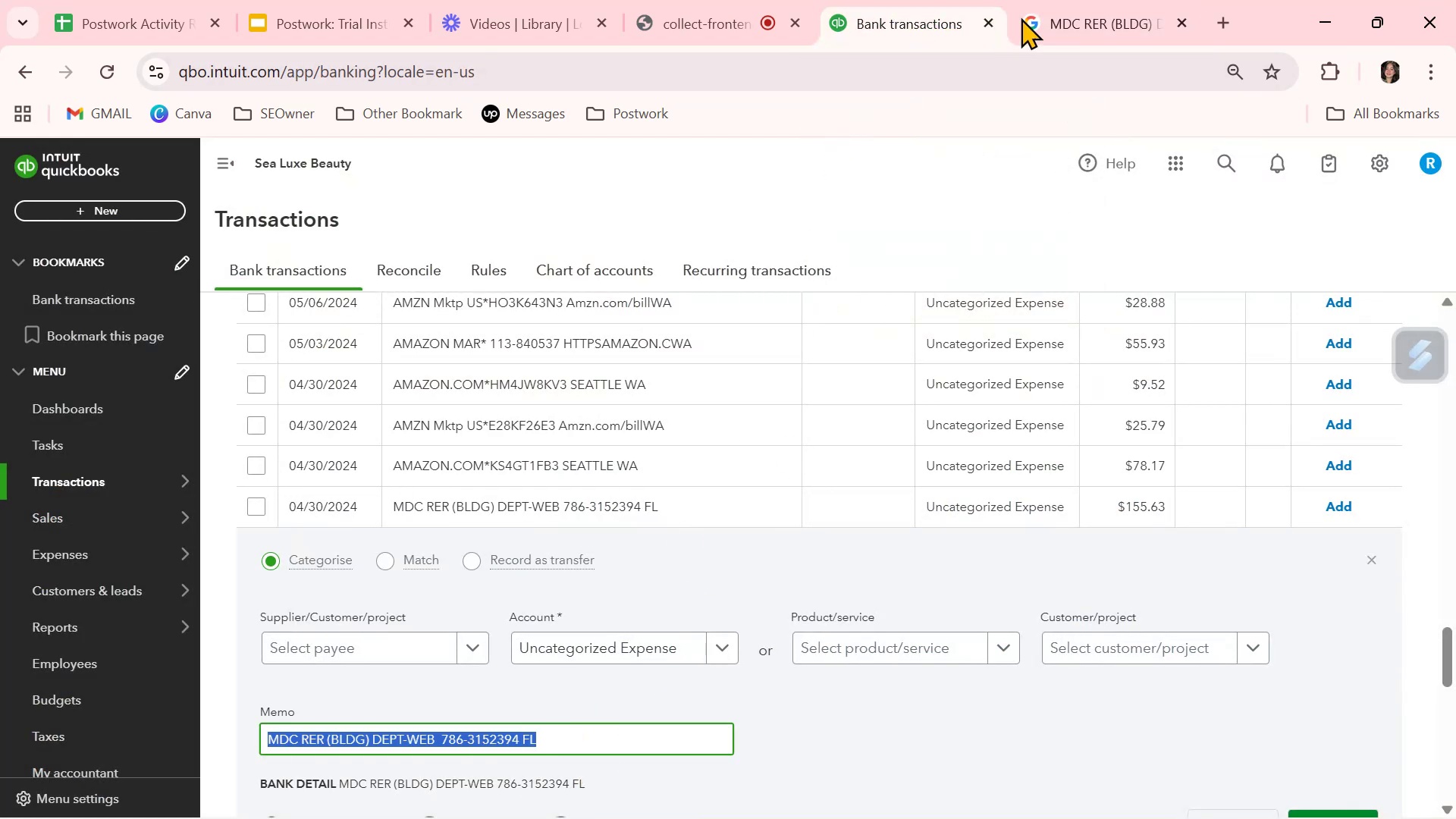 
left_click([1078, 0])
 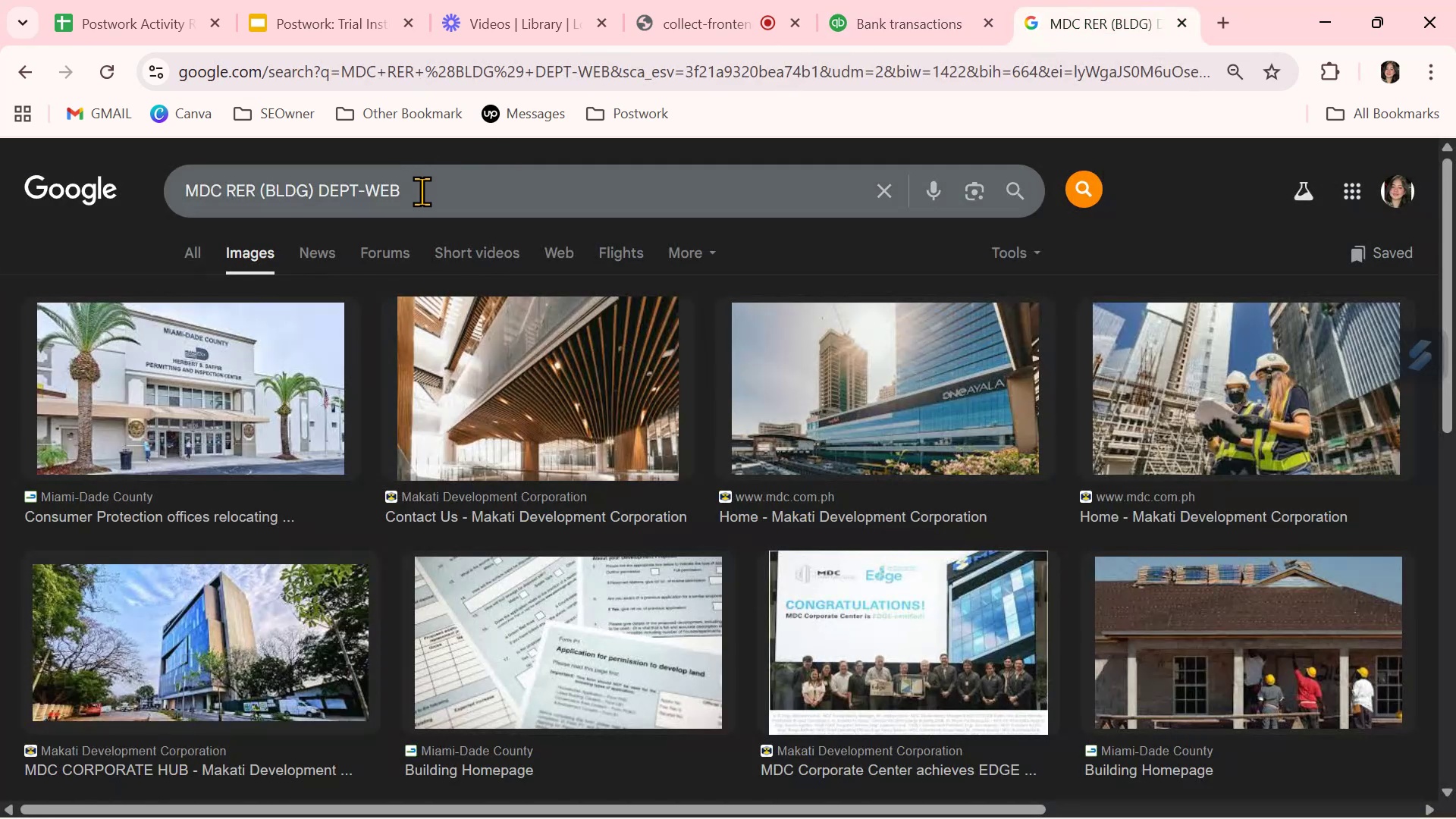 
double_click([422, 191])
 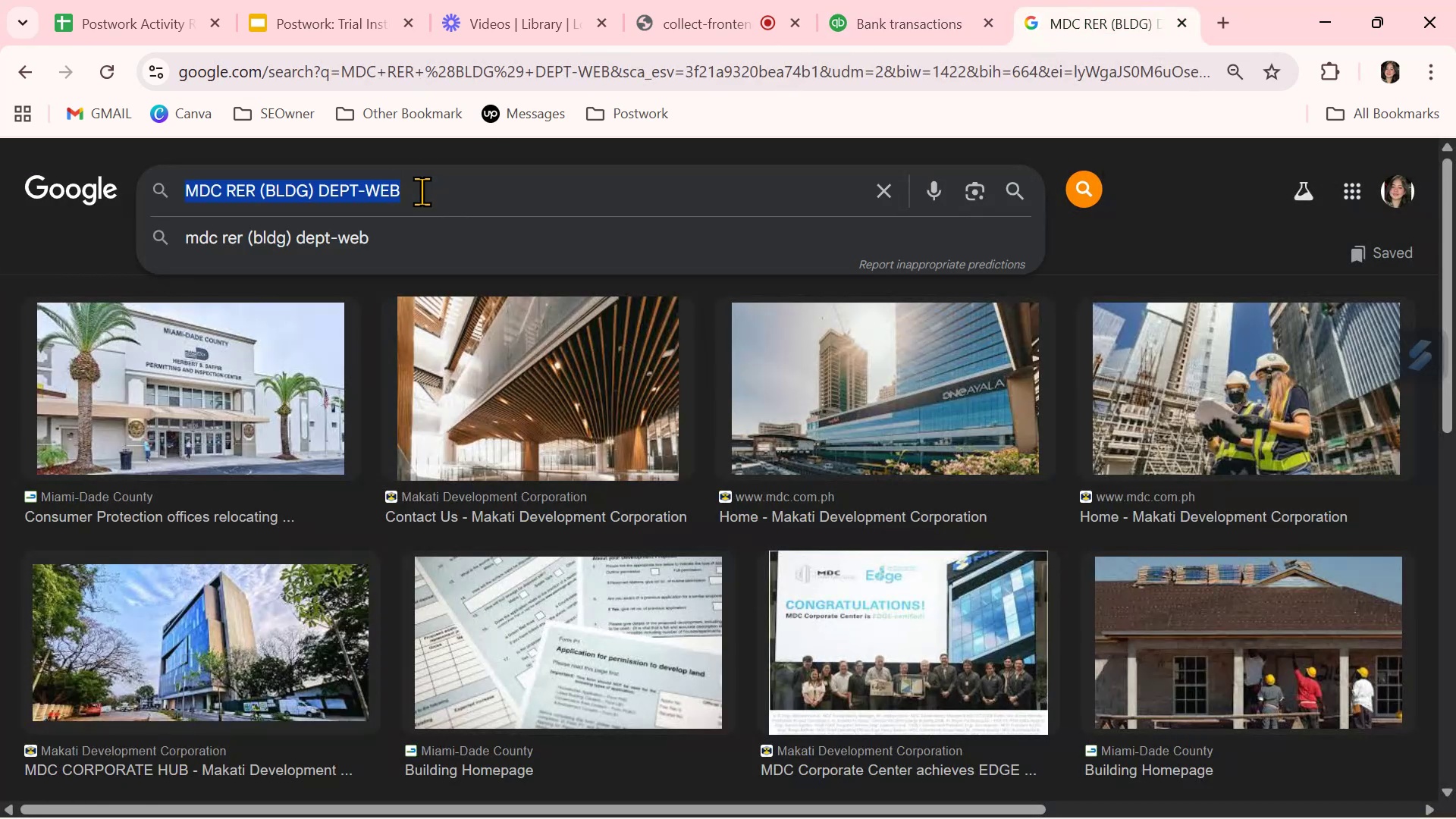 
triple_click([422, 191])
 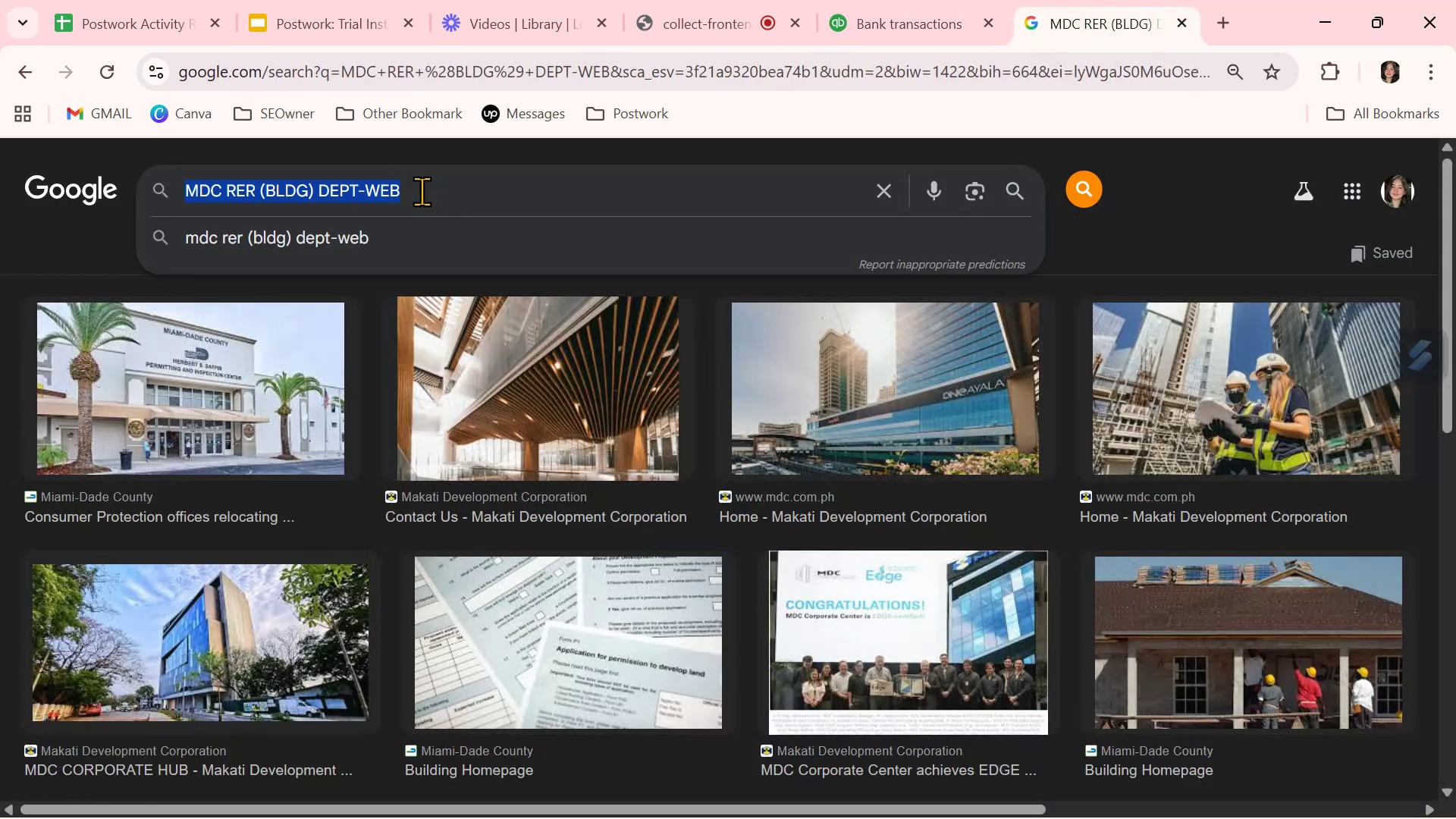 
key(Control+ControlLeft)
 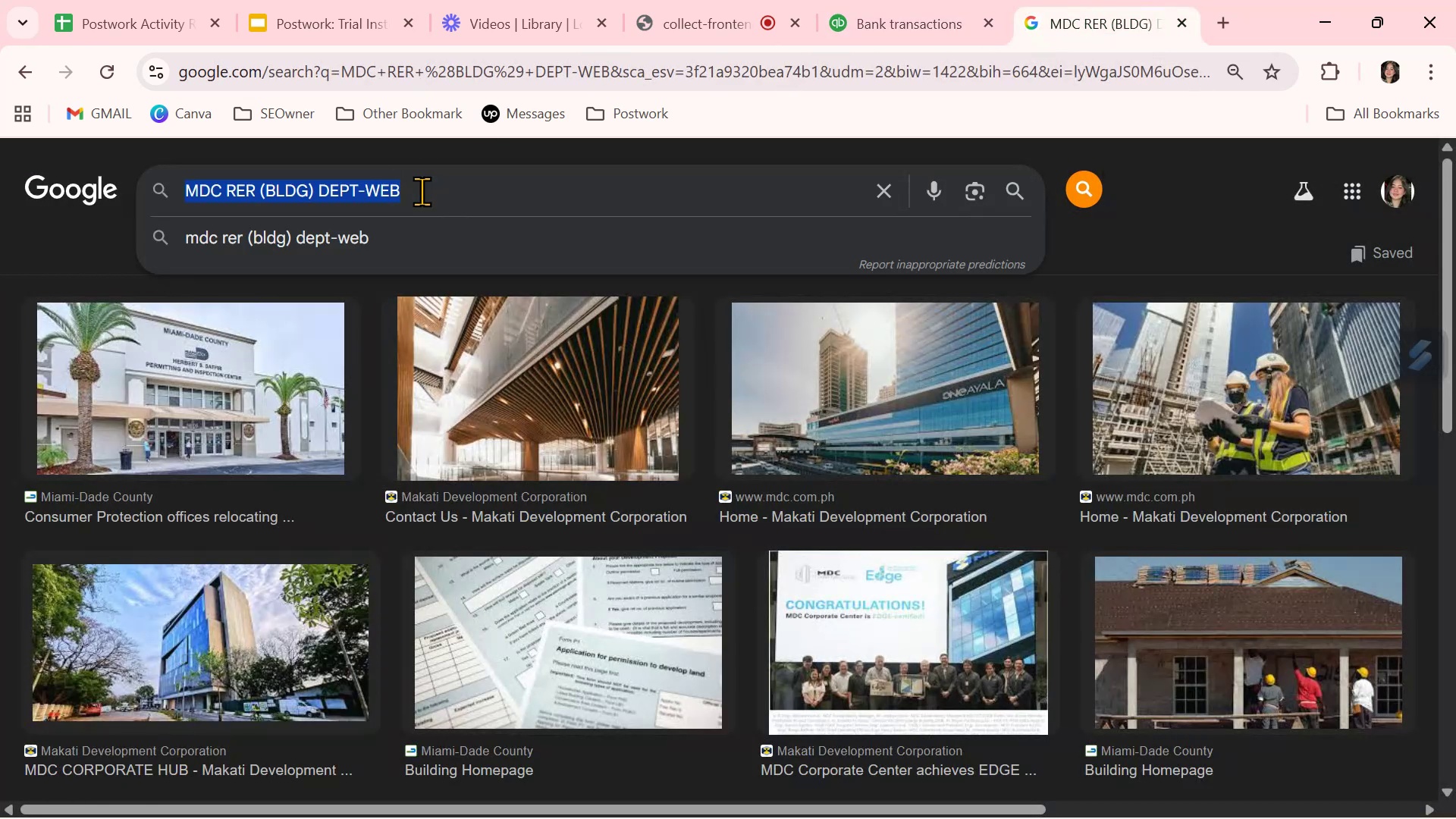 
key(Control+V)
 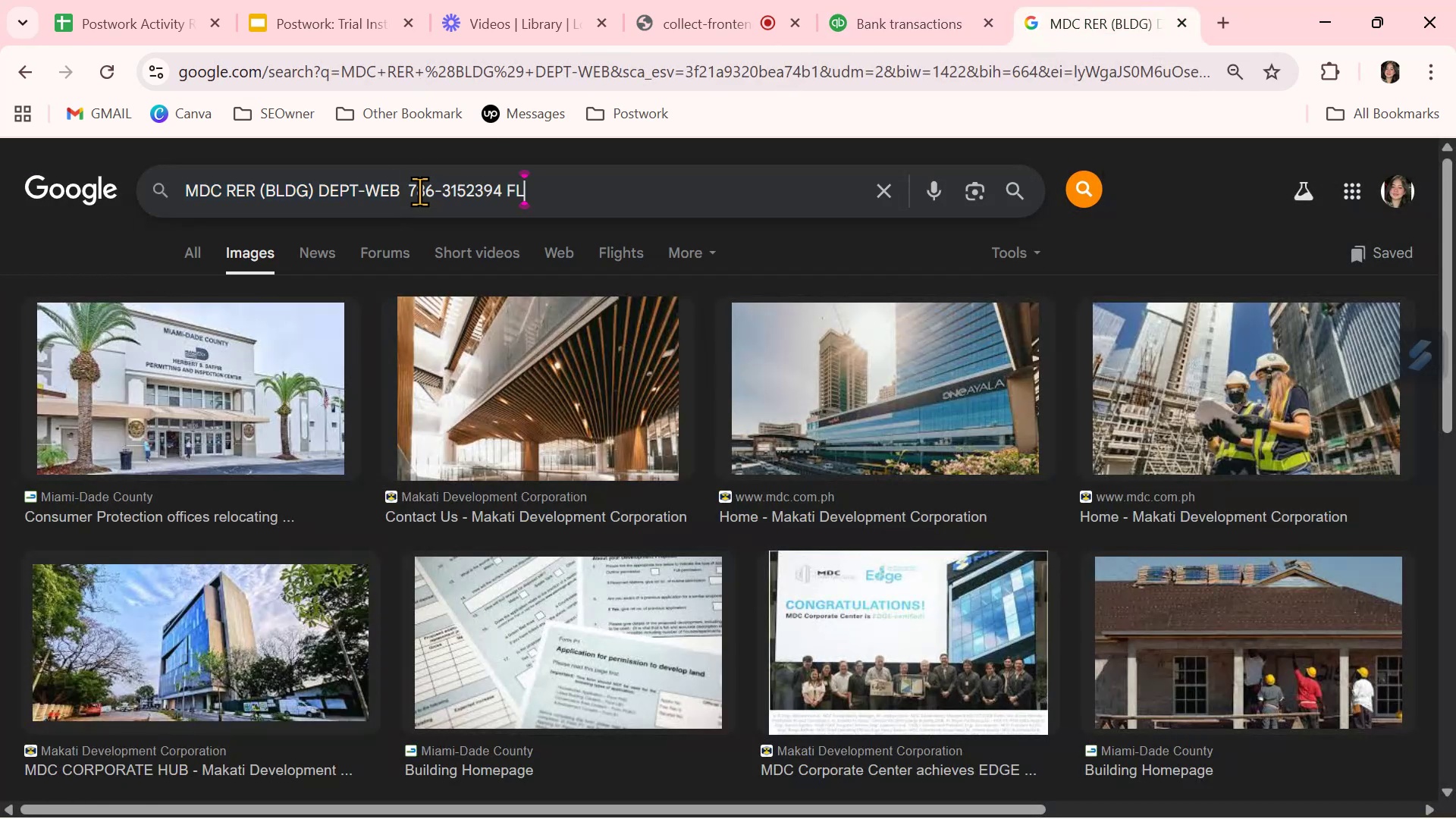 
key(NumpadEnter)
 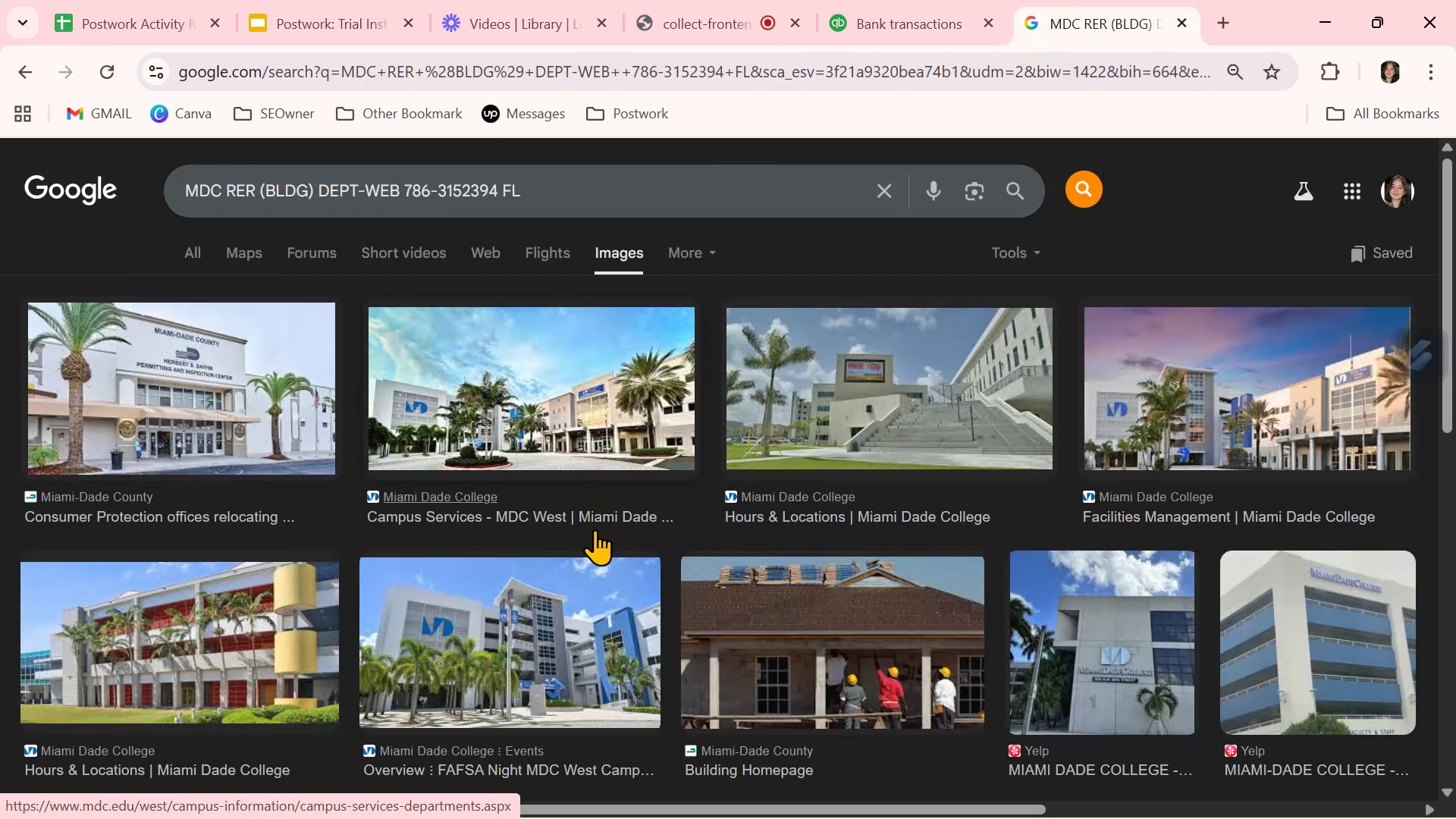 
wait(9.83)
 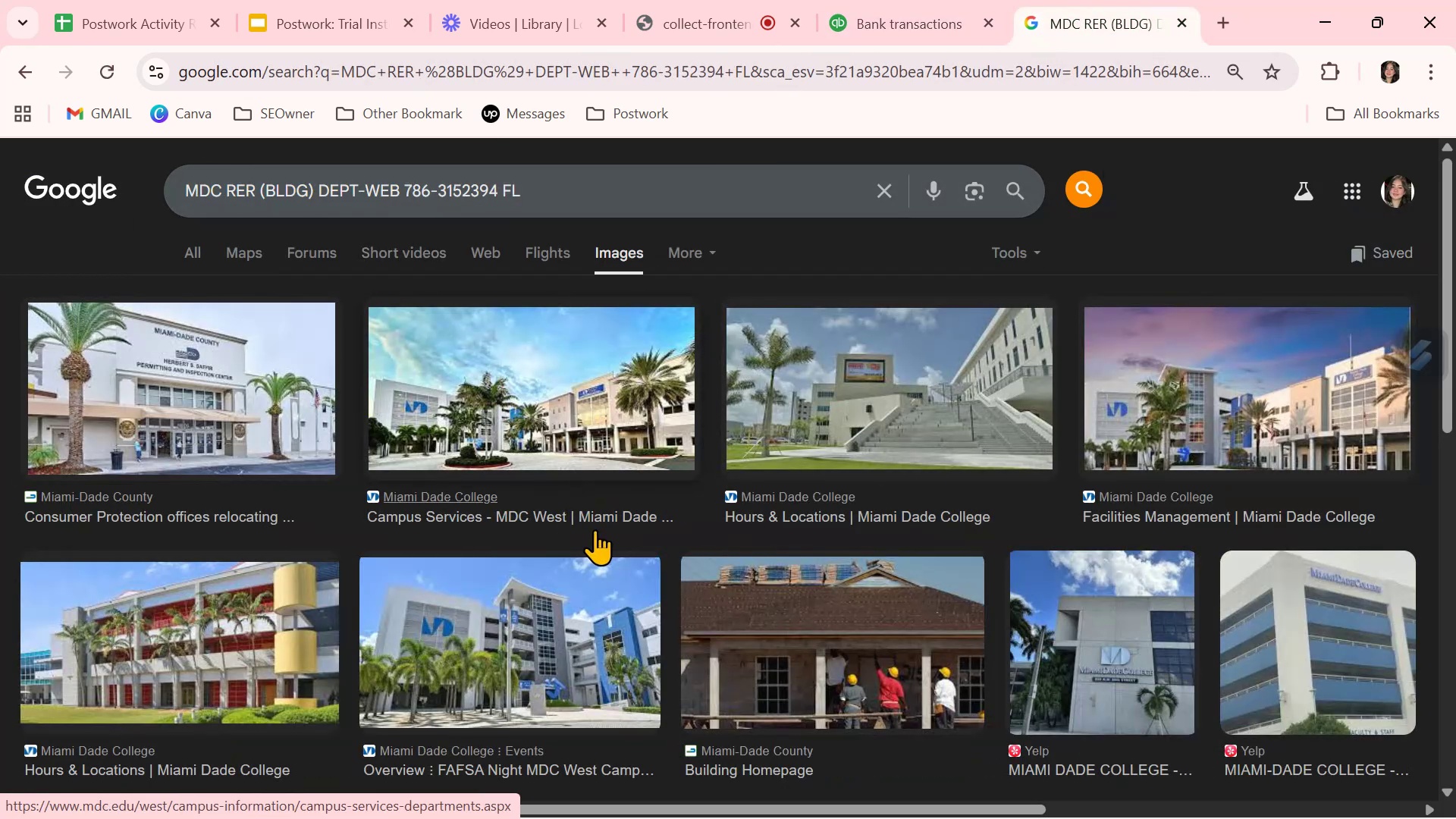 
left_click([869, 11])
 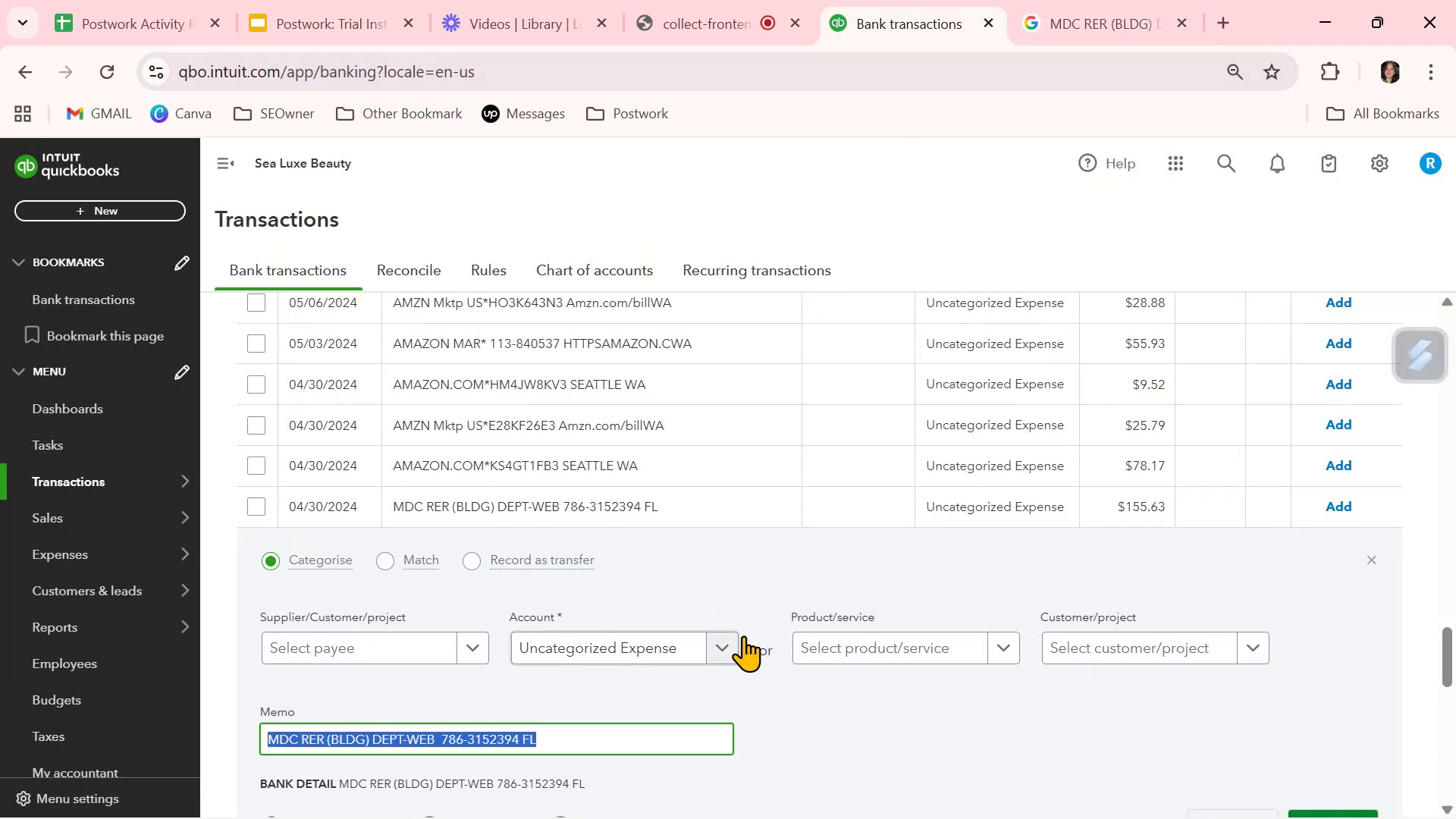 
left_click([1370, 560])
 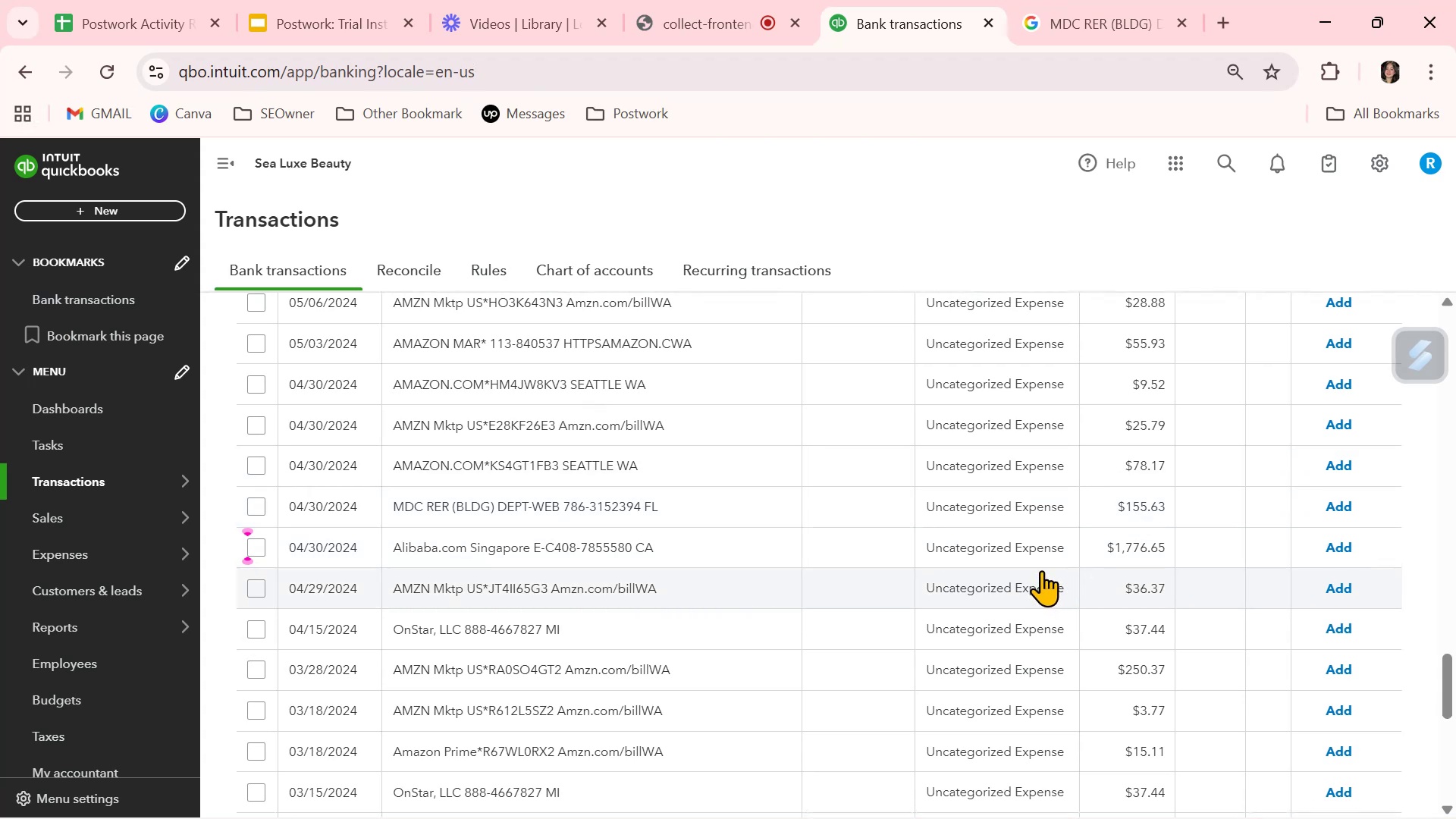 
wait(17.9)
 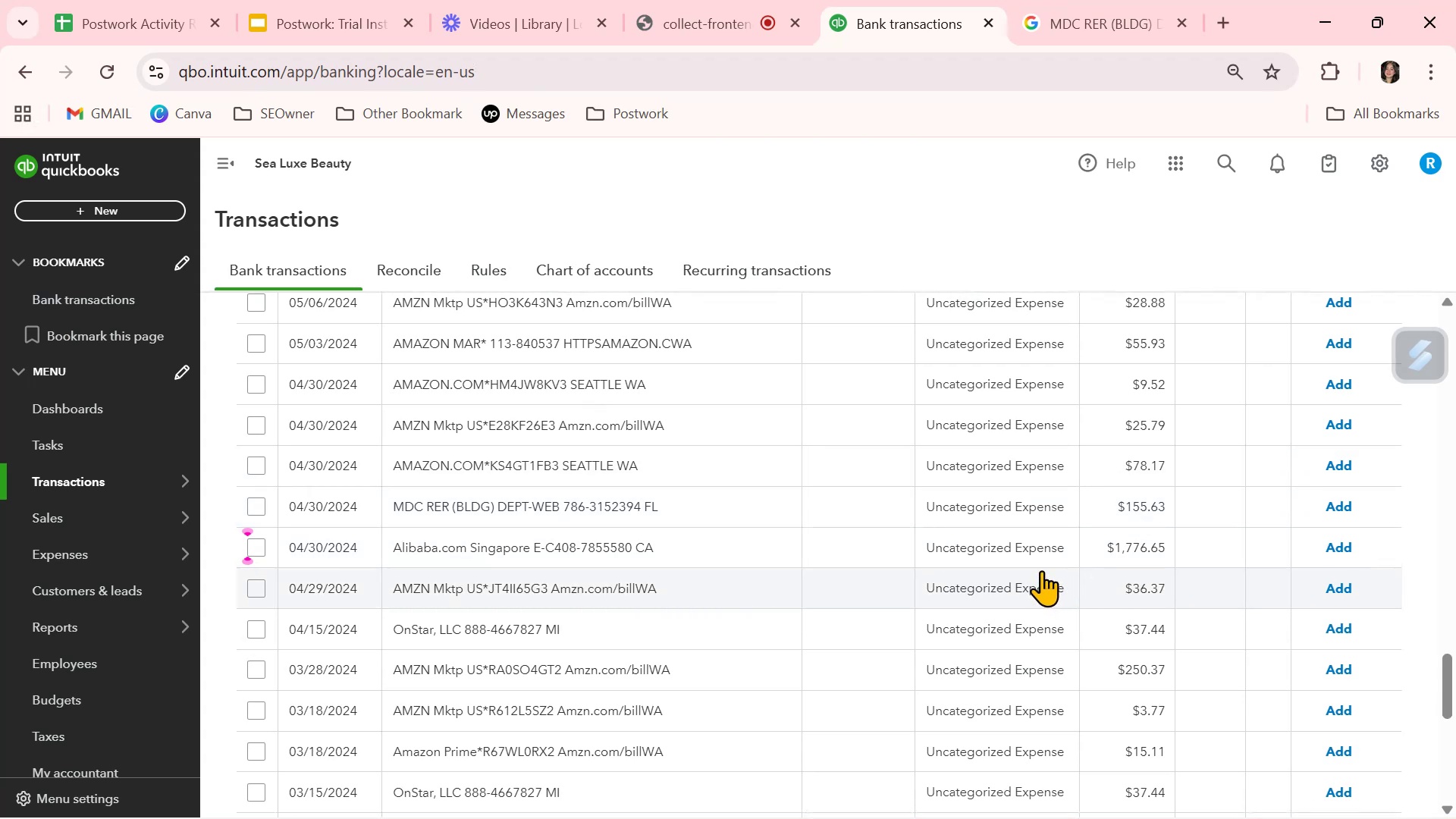 
scroll: coordinate [1023, 584], scroll_direction: down, amount: 4.0
 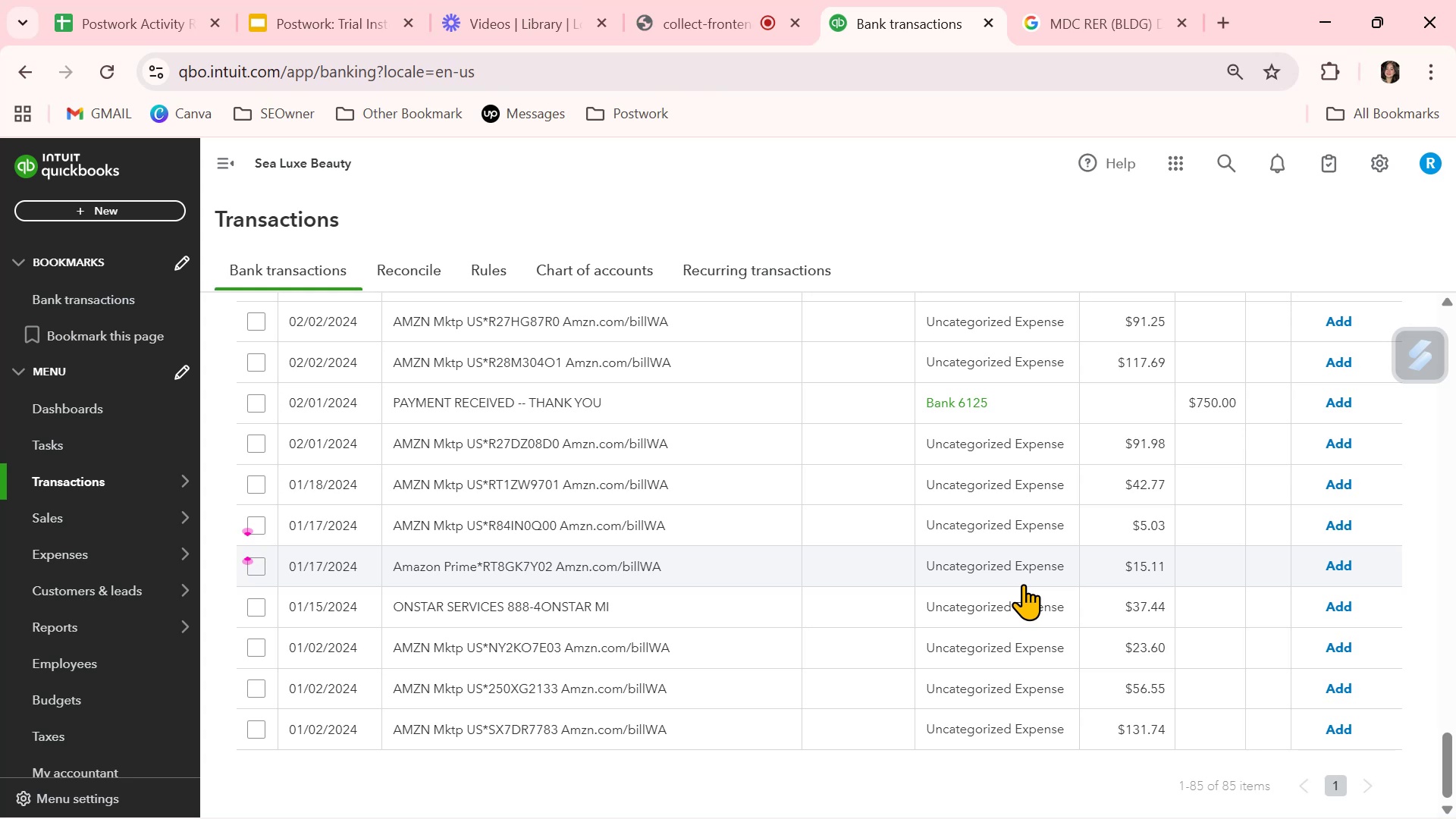 
wait(10.3)
 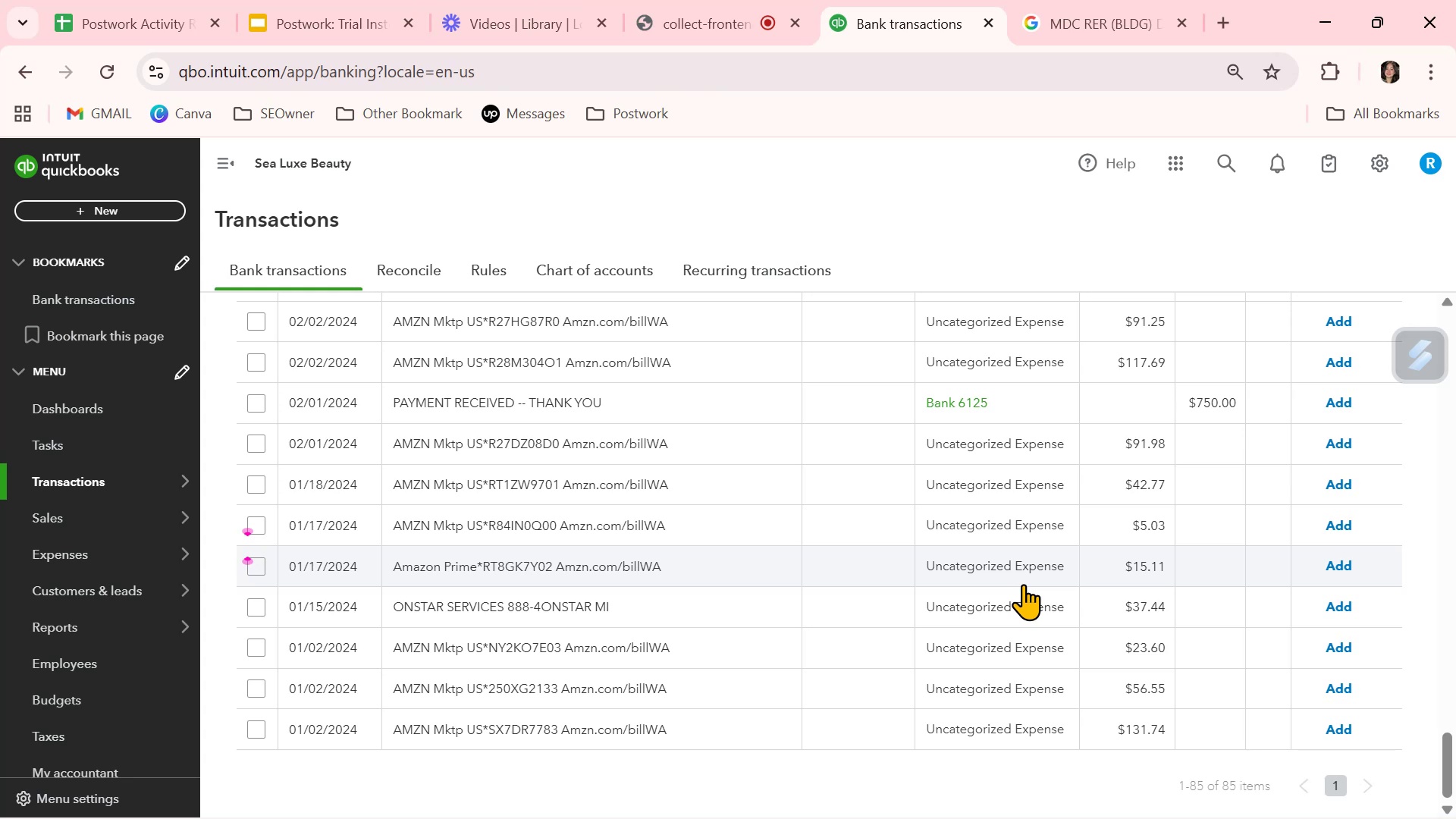 
left_click([886, 566])
 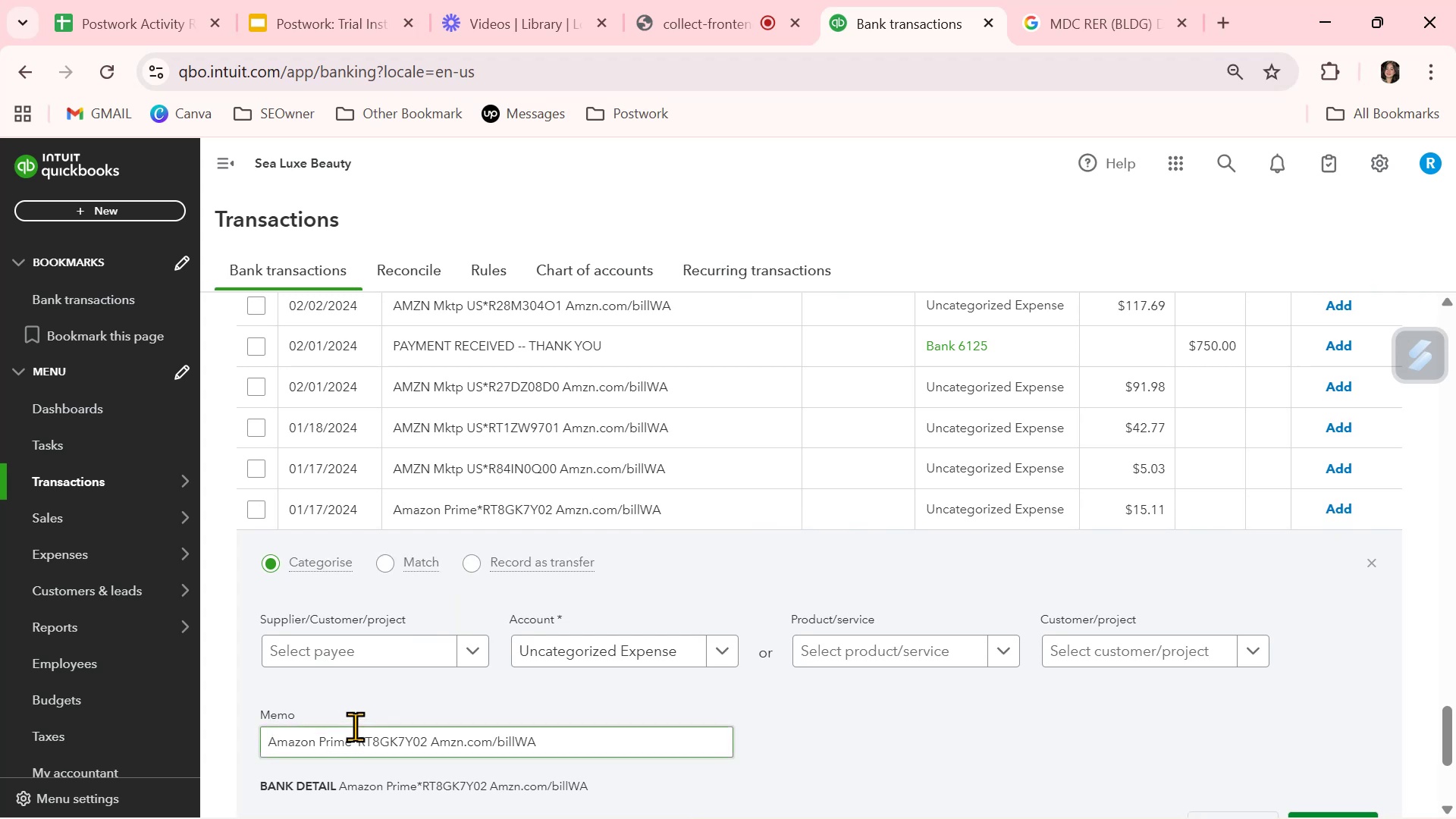 
left_click_drag(start_coordinate=[352, 741], to_coordinate=[247, 727])
 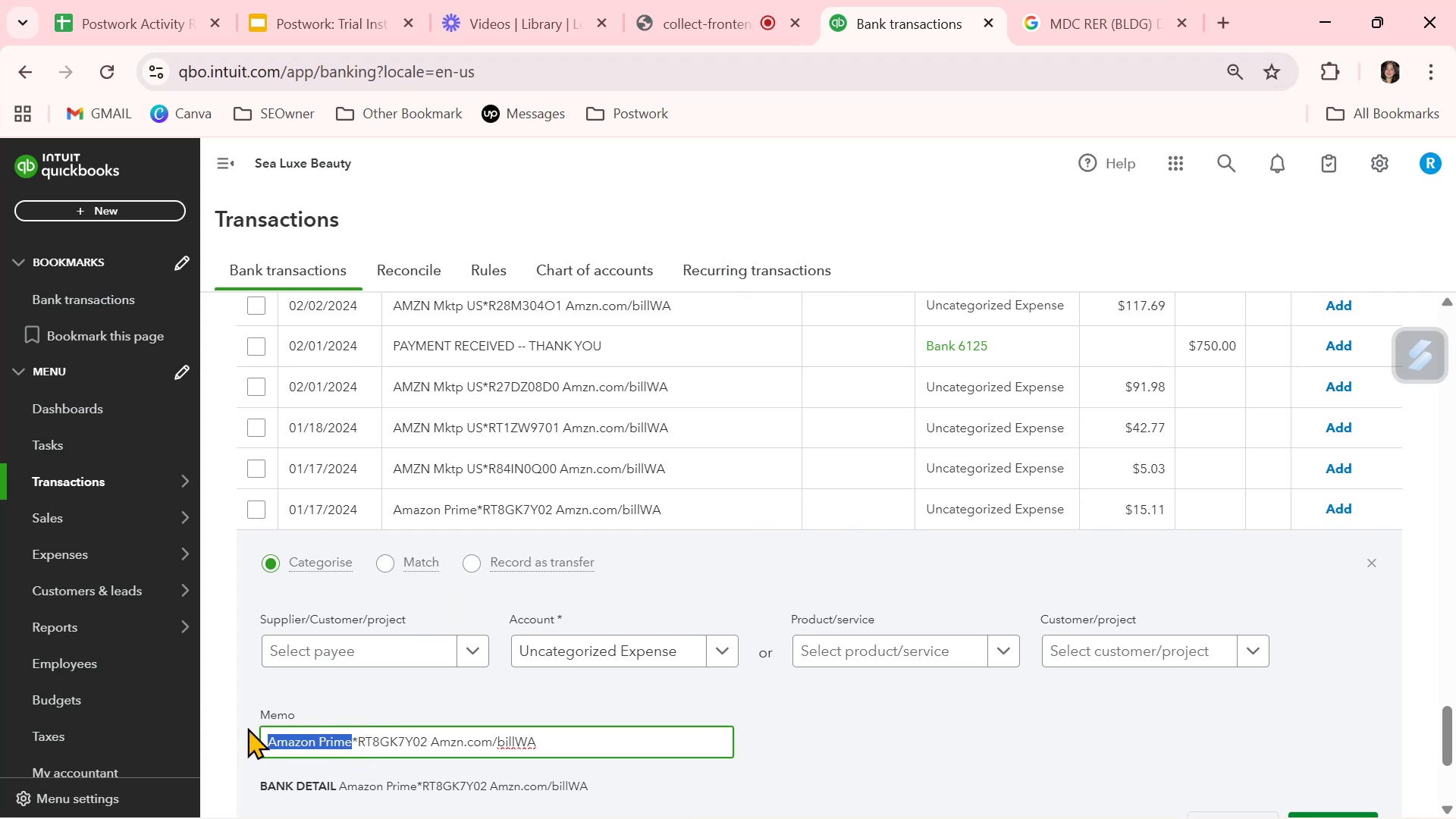 
key(Control+ControlLeft)
 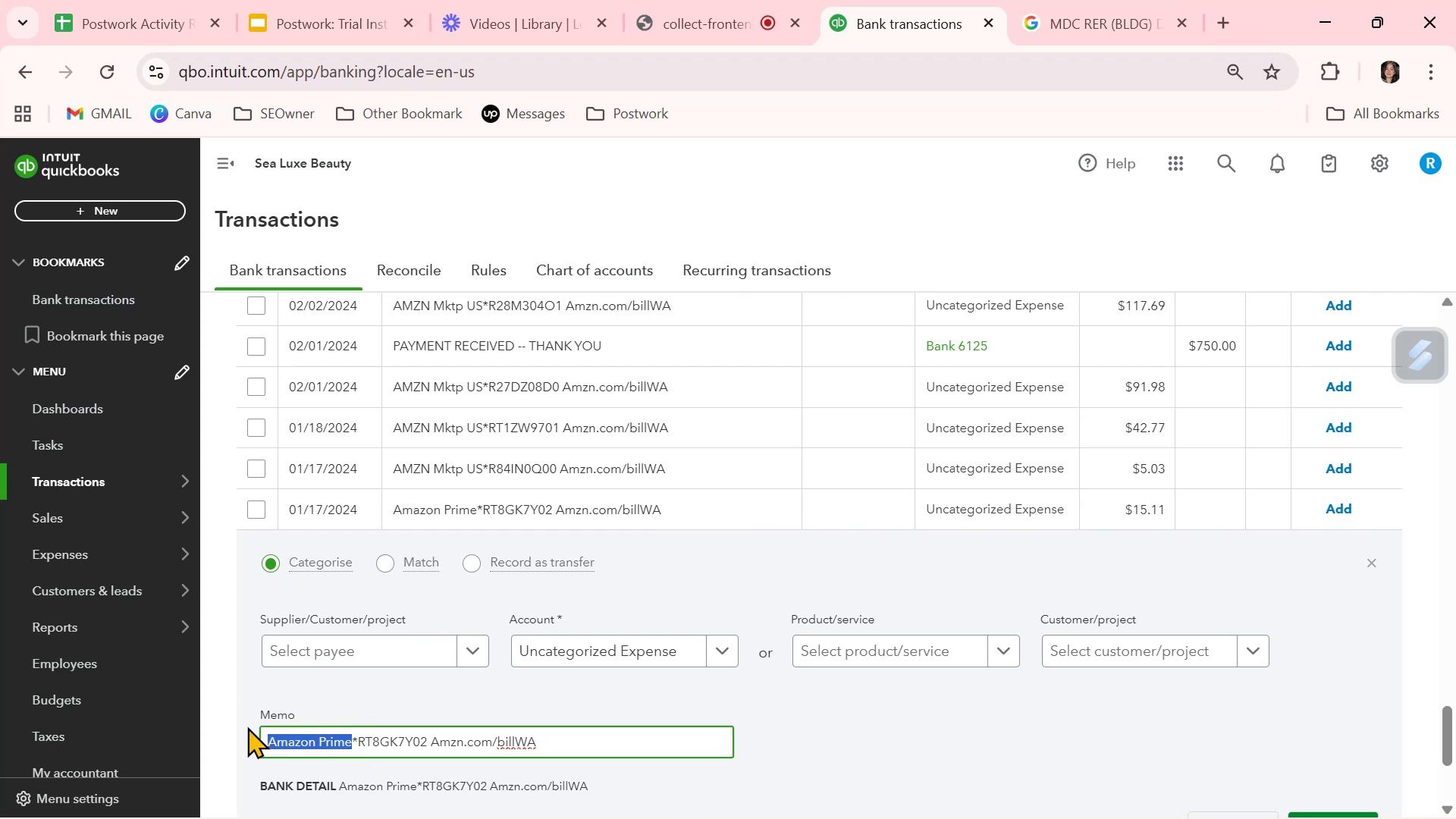 
key(Control+C)
 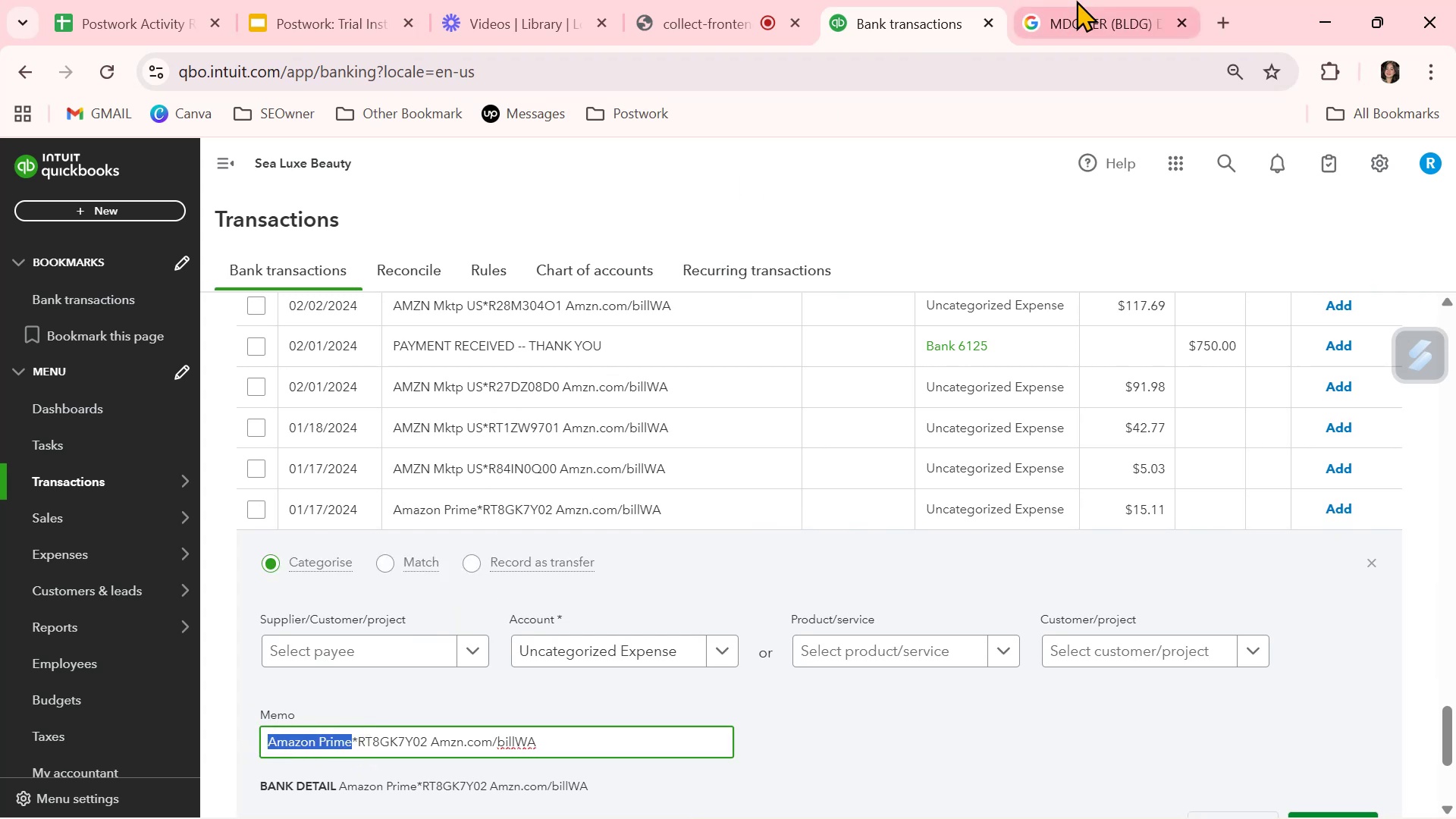 
left_click([1079, 7])
 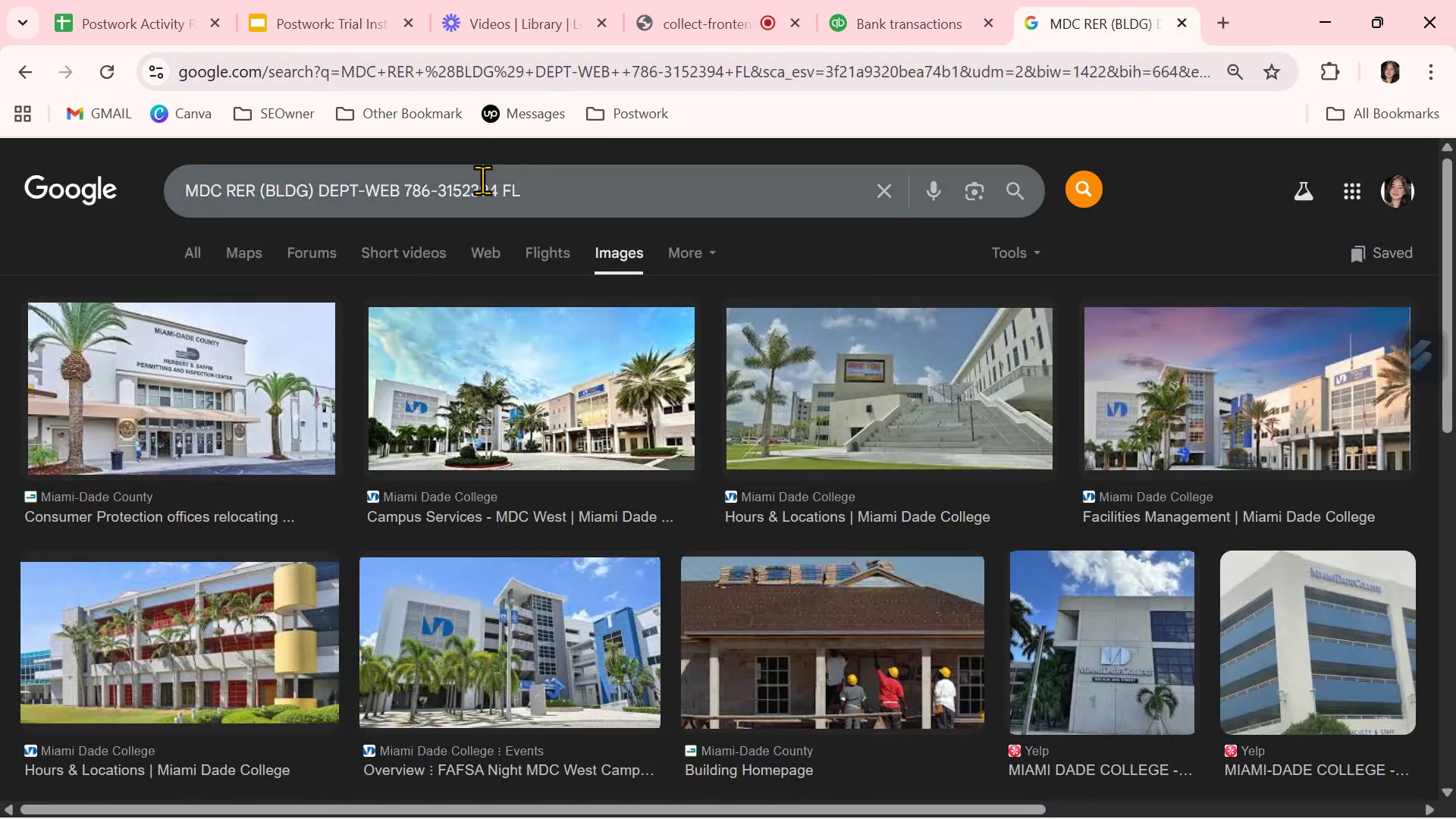 
double_click([481, 180])
 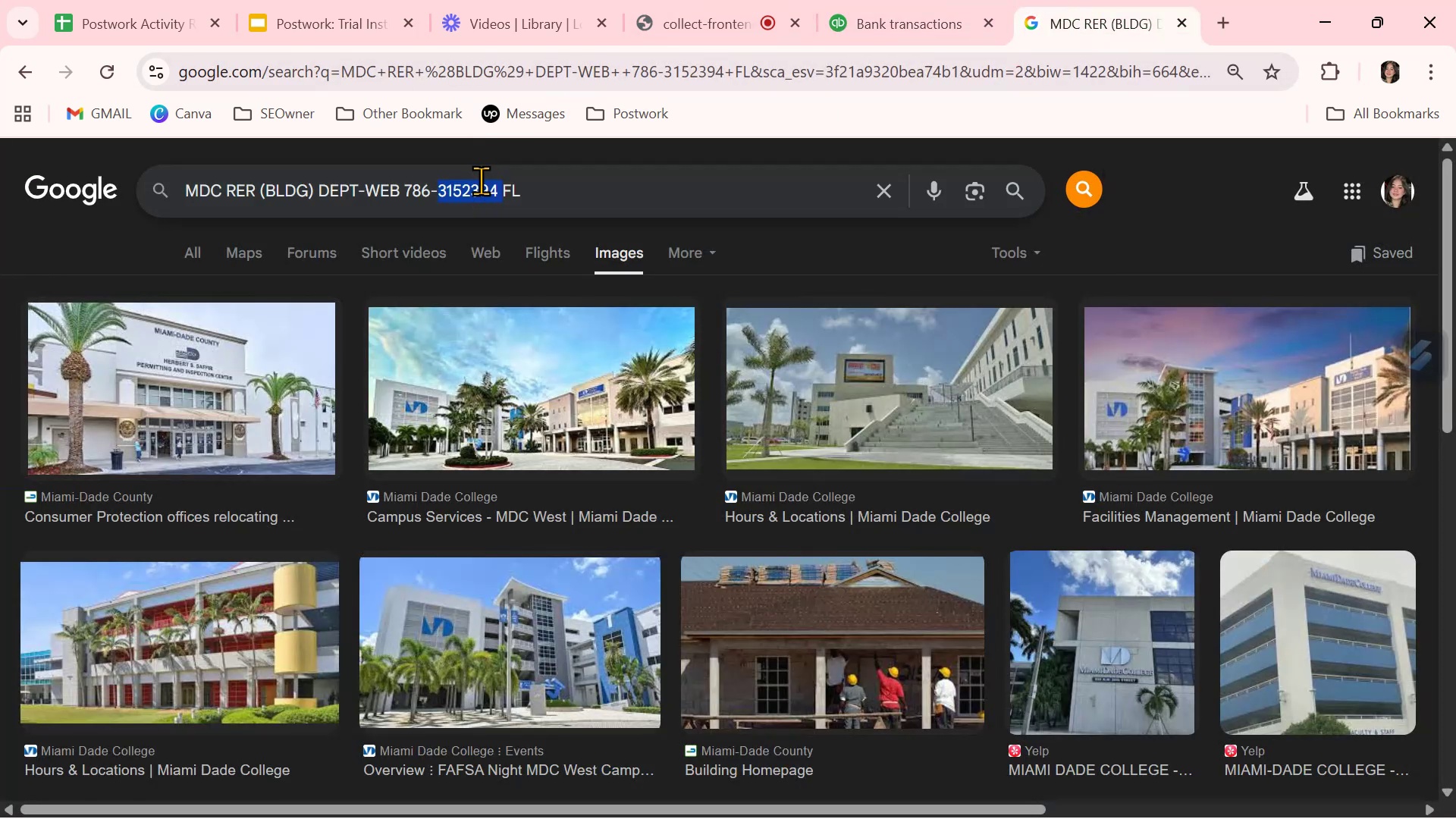 
triple_click([481, 180])
 